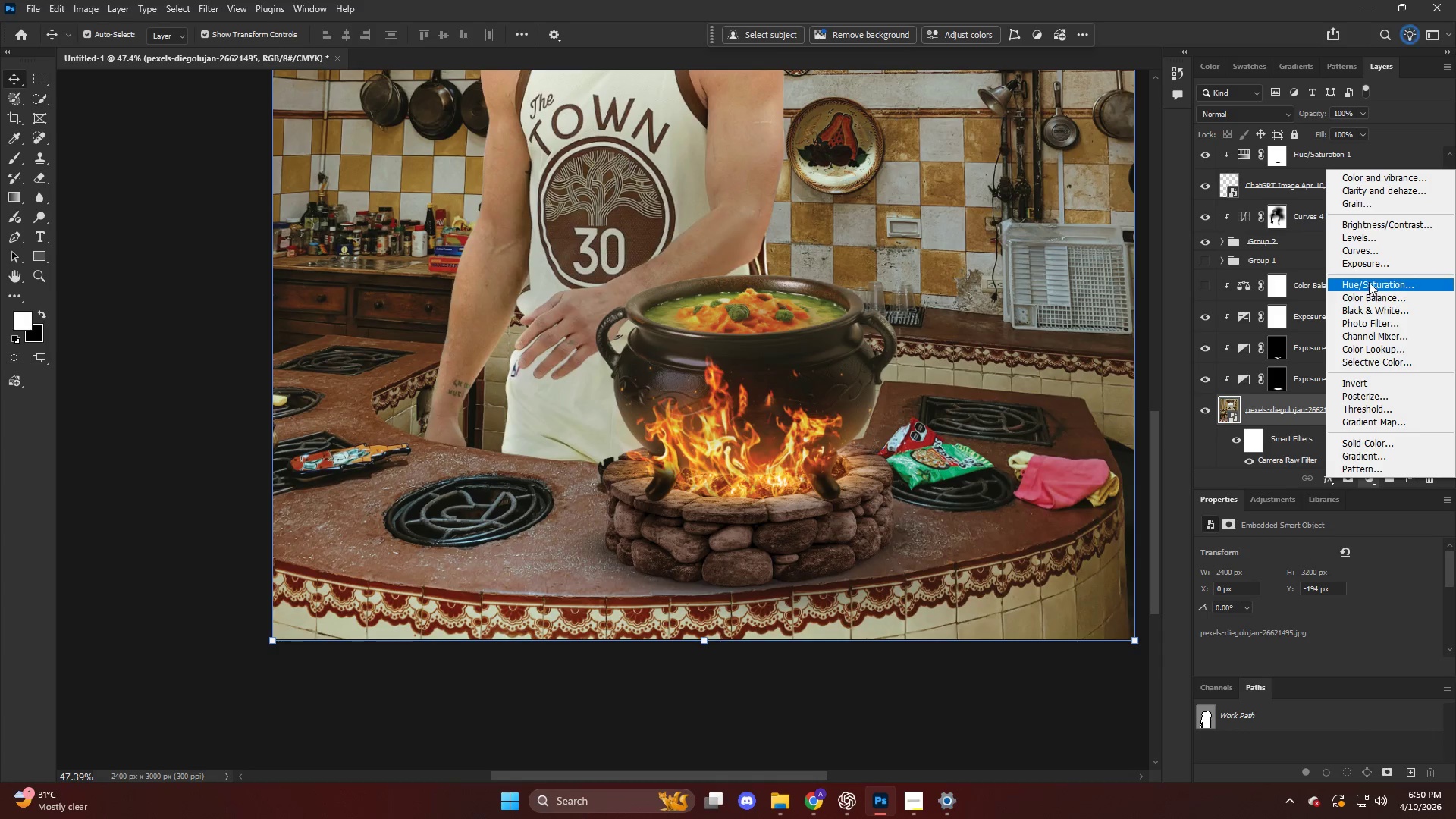 
left_click([1374, 266])
 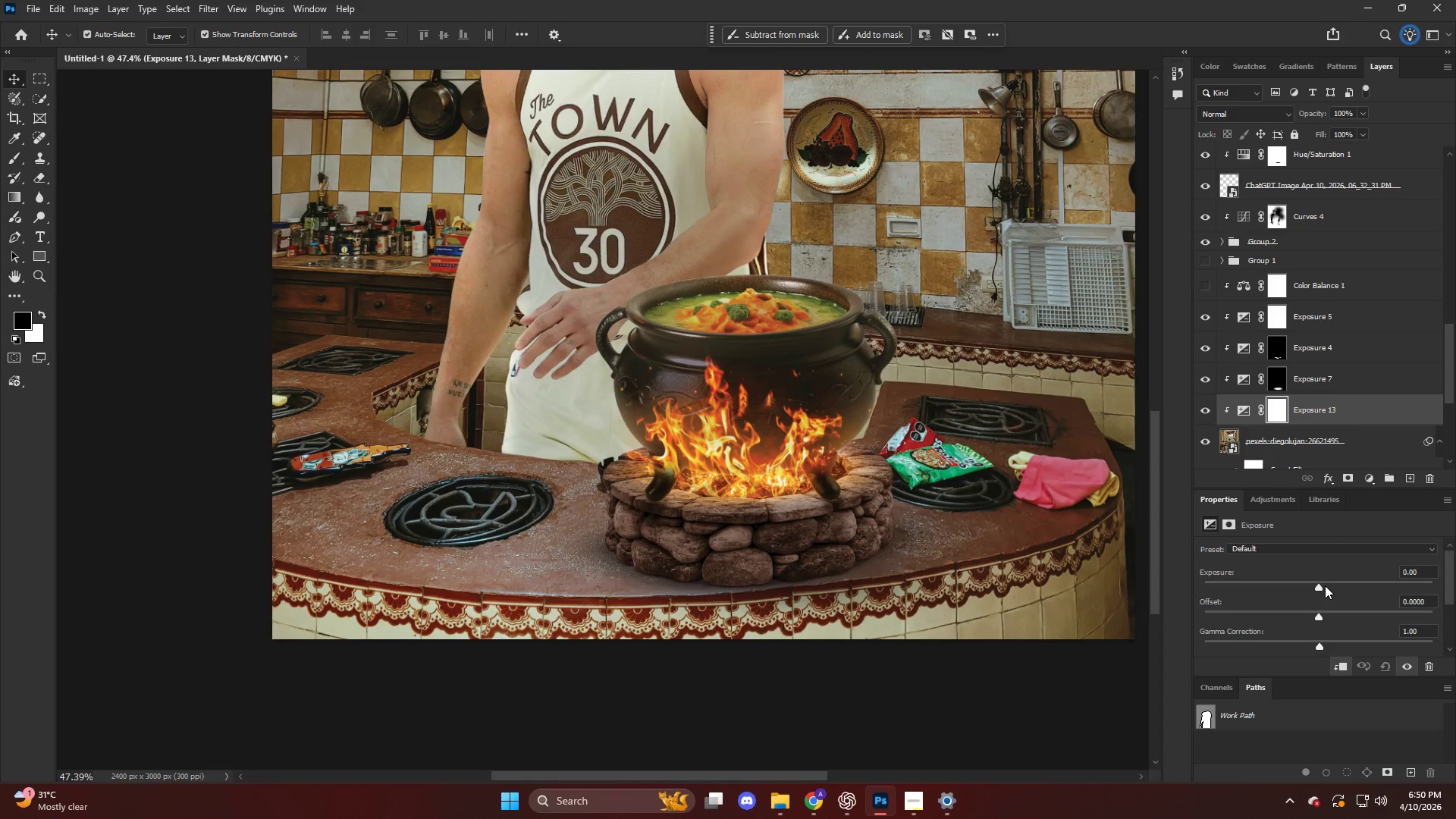 
left_click_drag(start_coordinate=[1317, 589], to_coordinate=[1296, 585])
 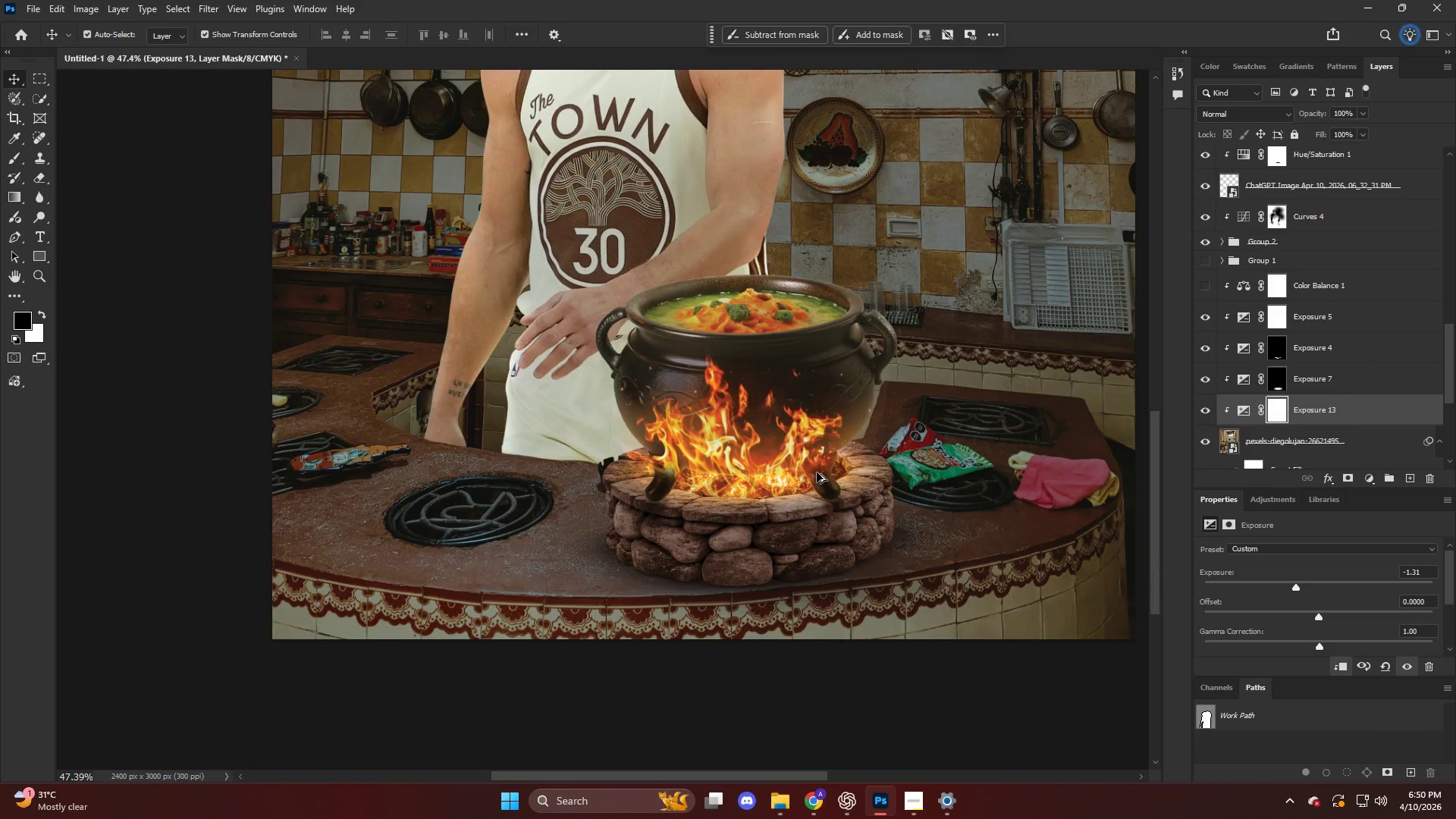 
key(Alt+AltLeft)
 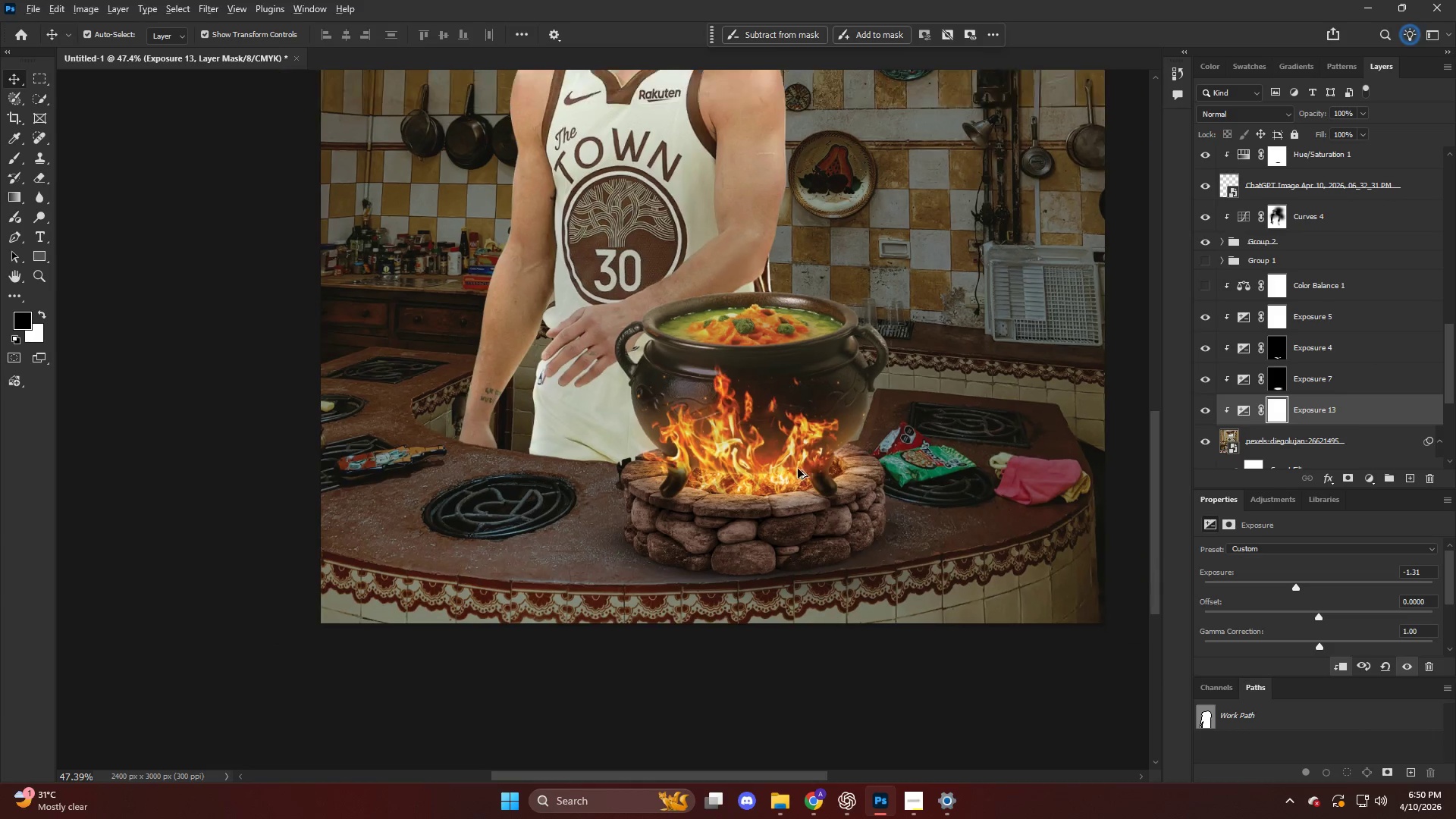 
key(Alt+AltLeft)
 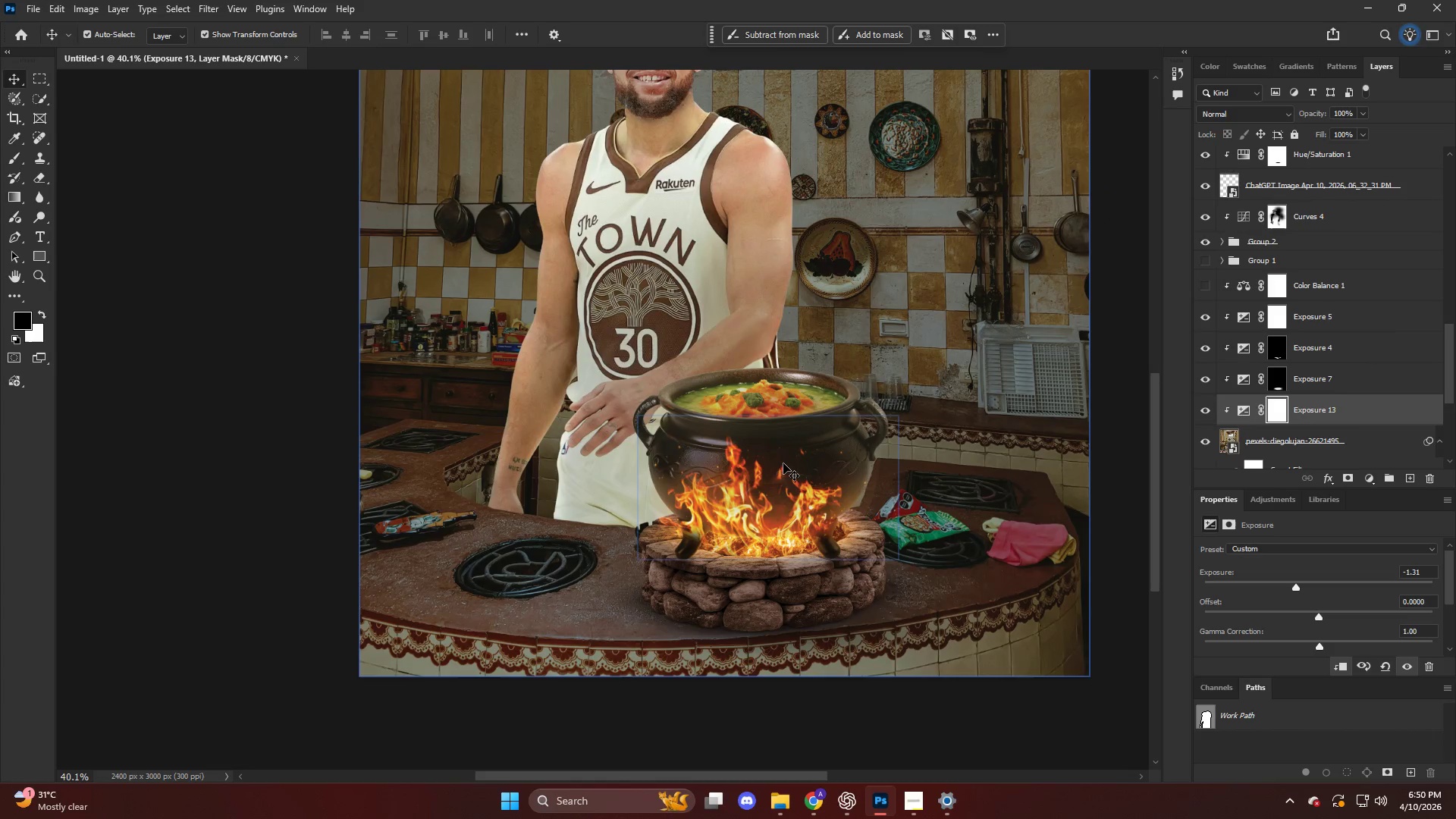 
key(B)
 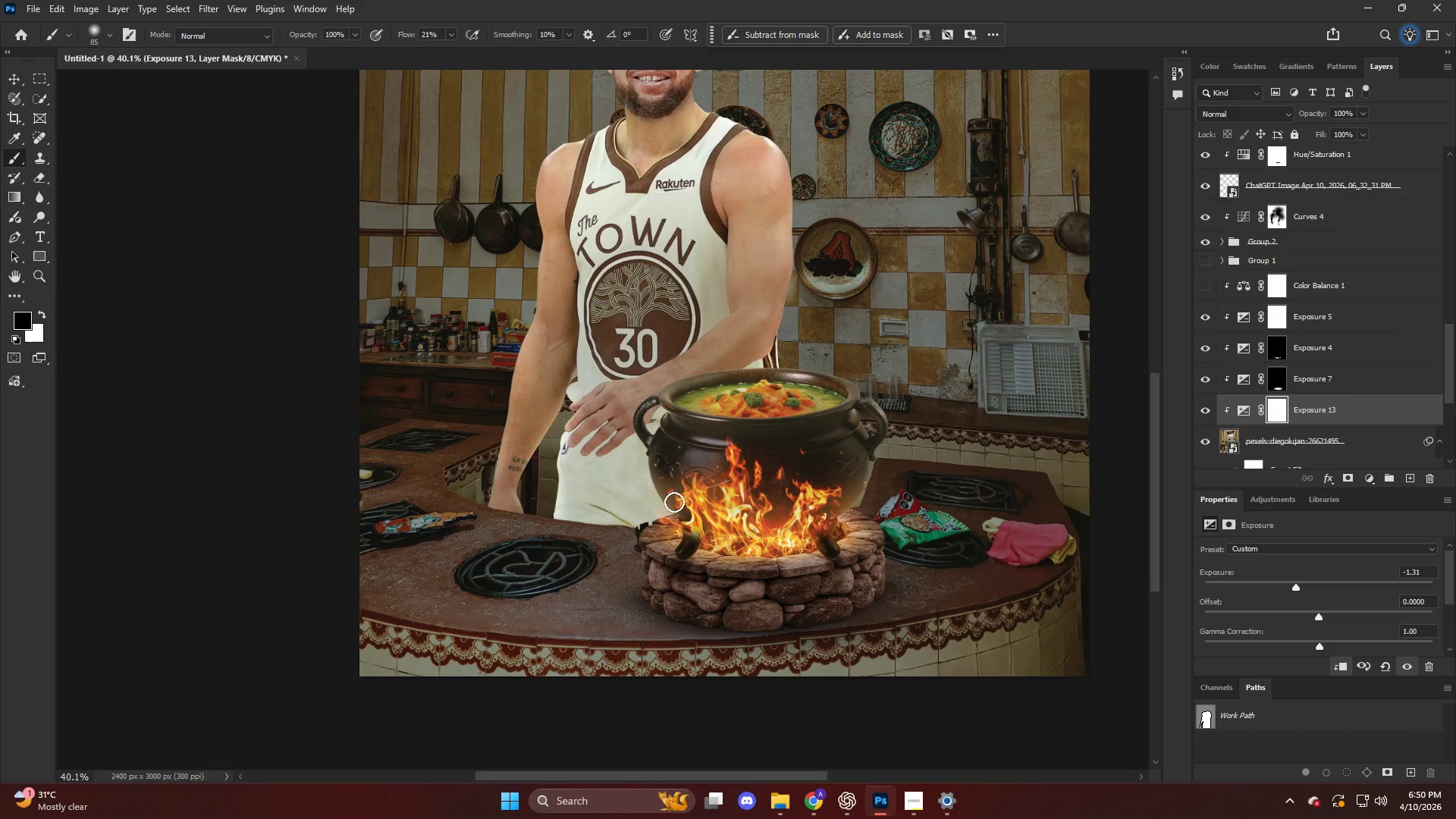 
key(Alt+AltLeft)
 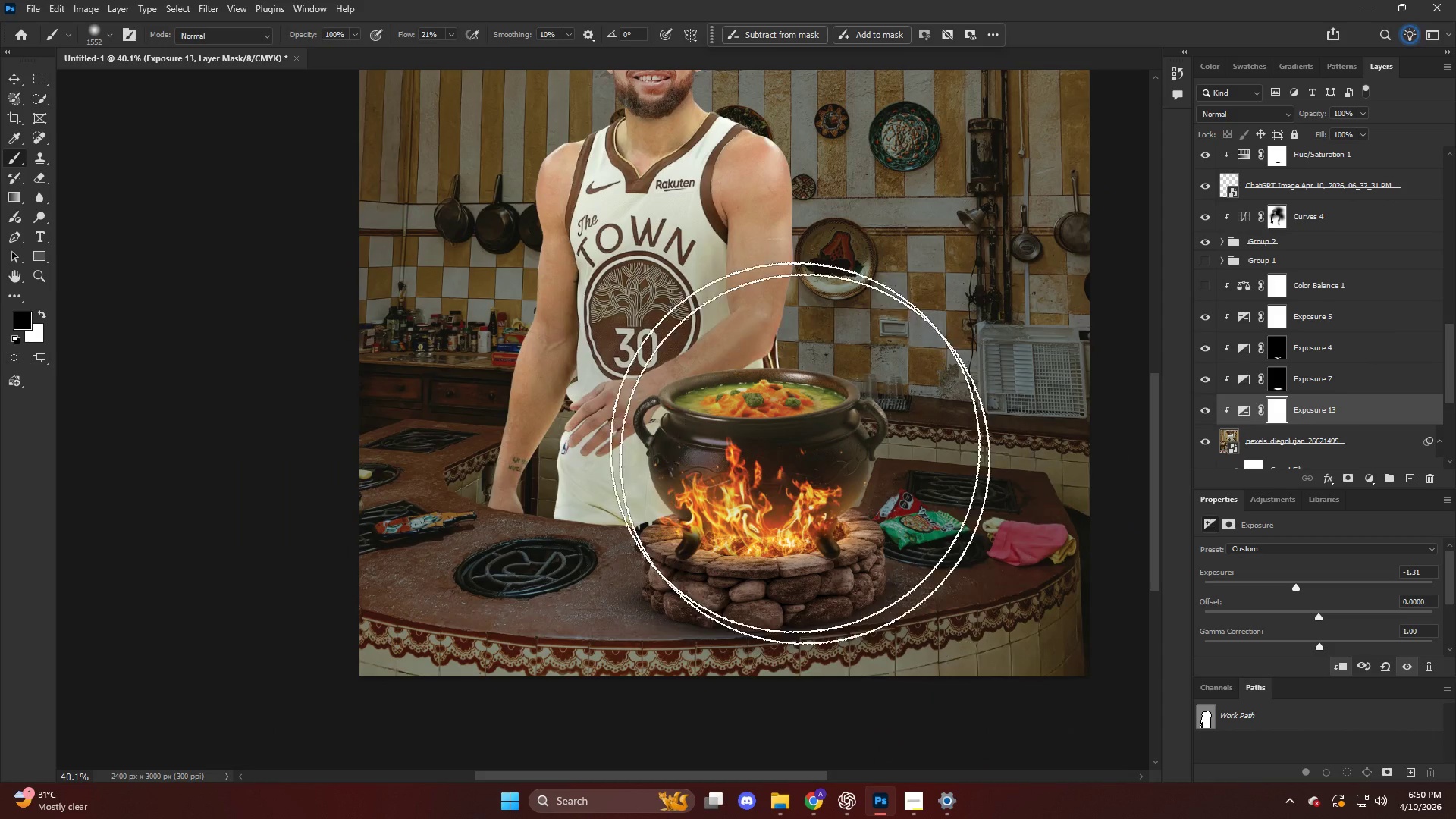 
scroll: coordinate [780, 460], scroll_direction: up, amount: 1.0
 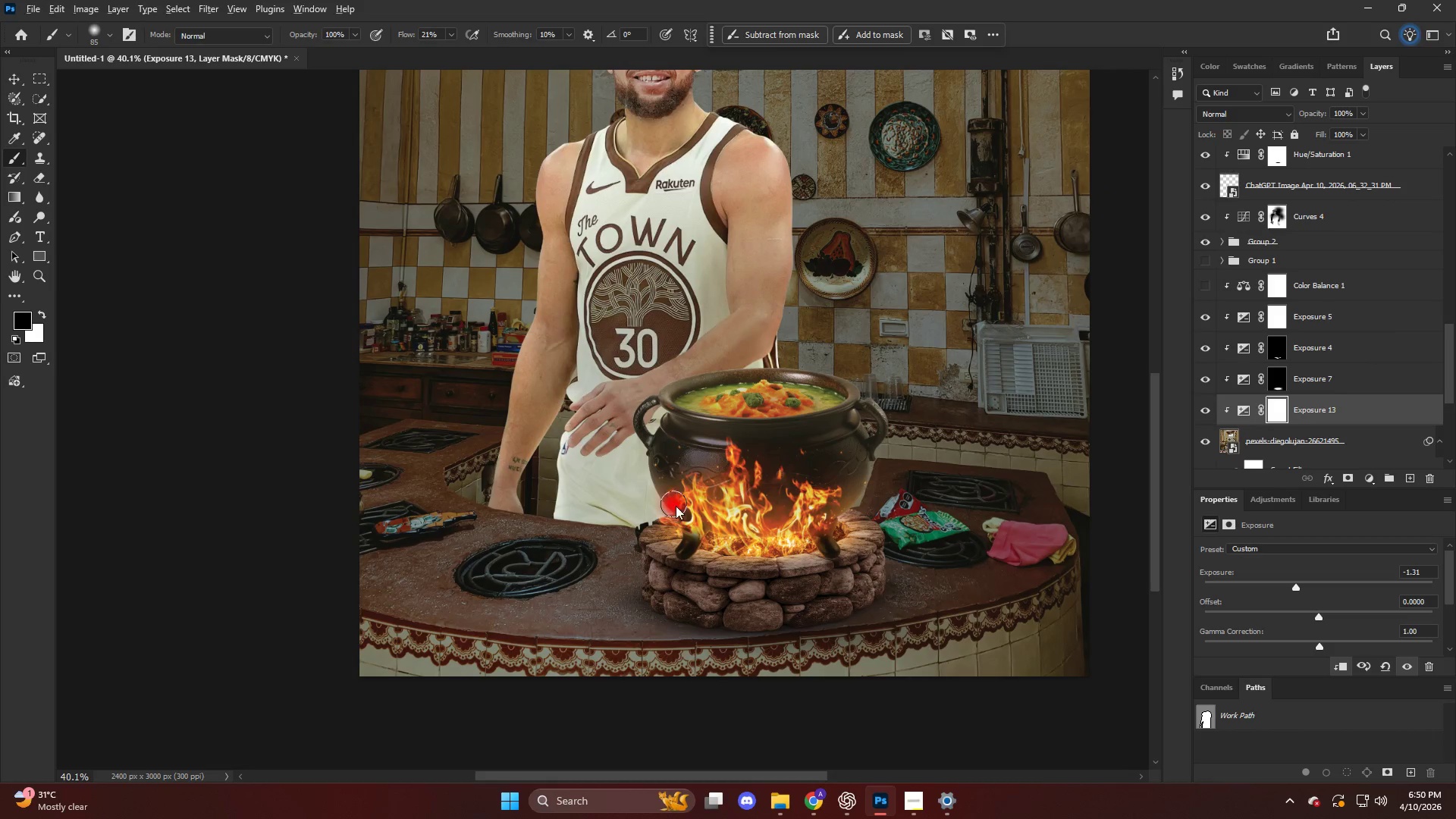 
left_click_drag(start_coordinate=[792, 444], to_coordinate=[767, 479])
 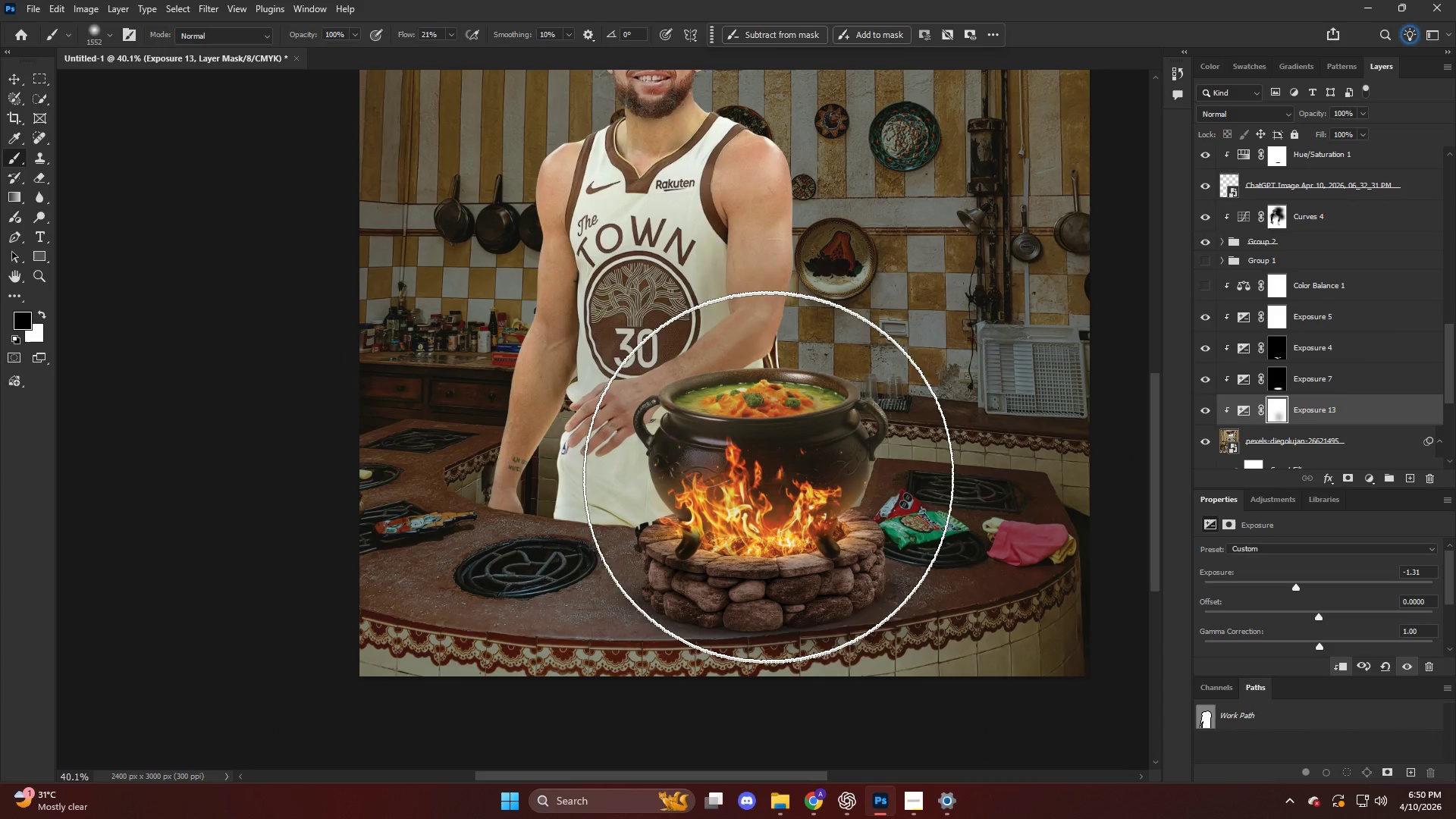 
type(xx)
 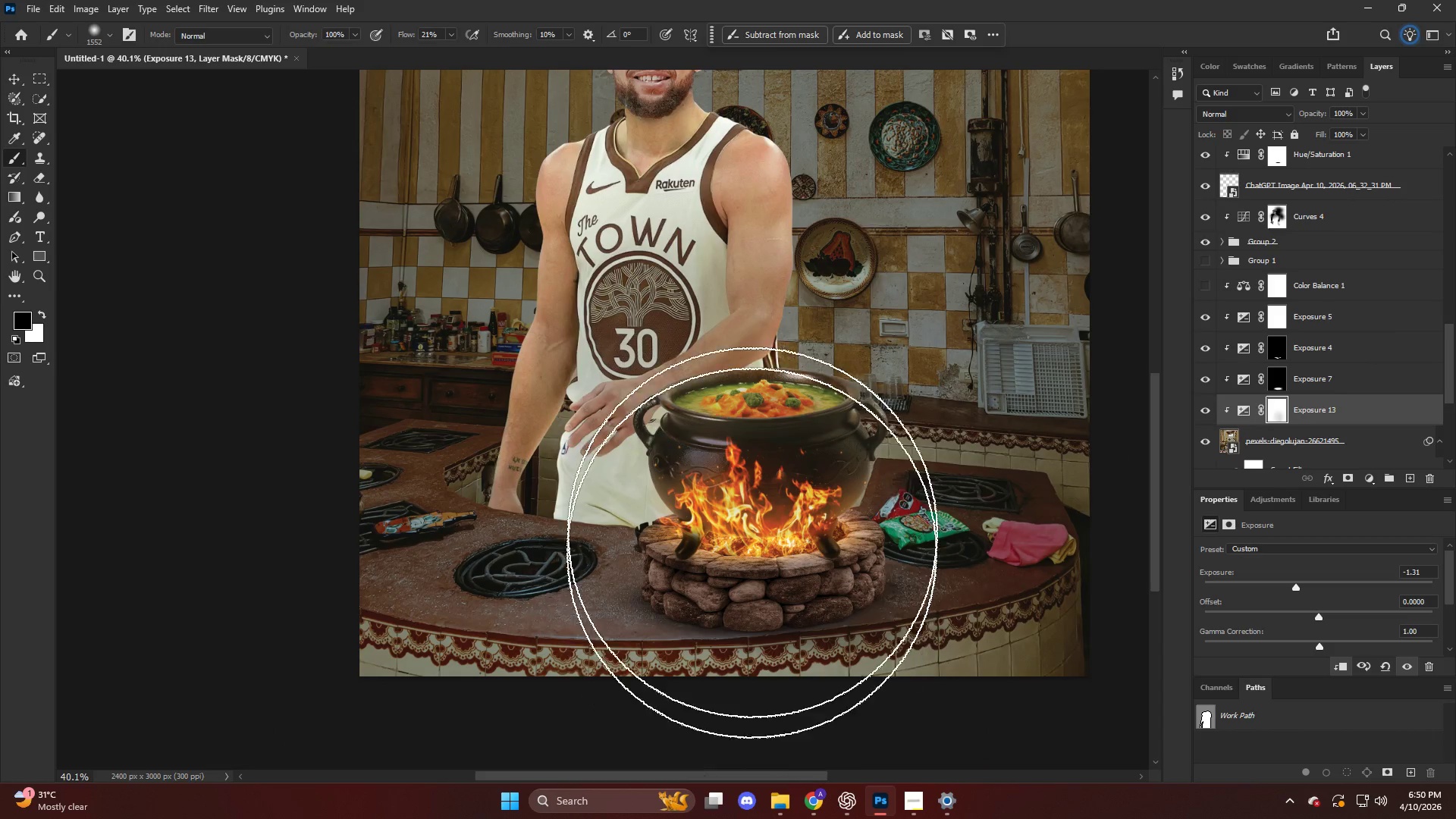 
left_click_drag(start_coordinate=[769, 455], to_coordinate=[756, 450])
 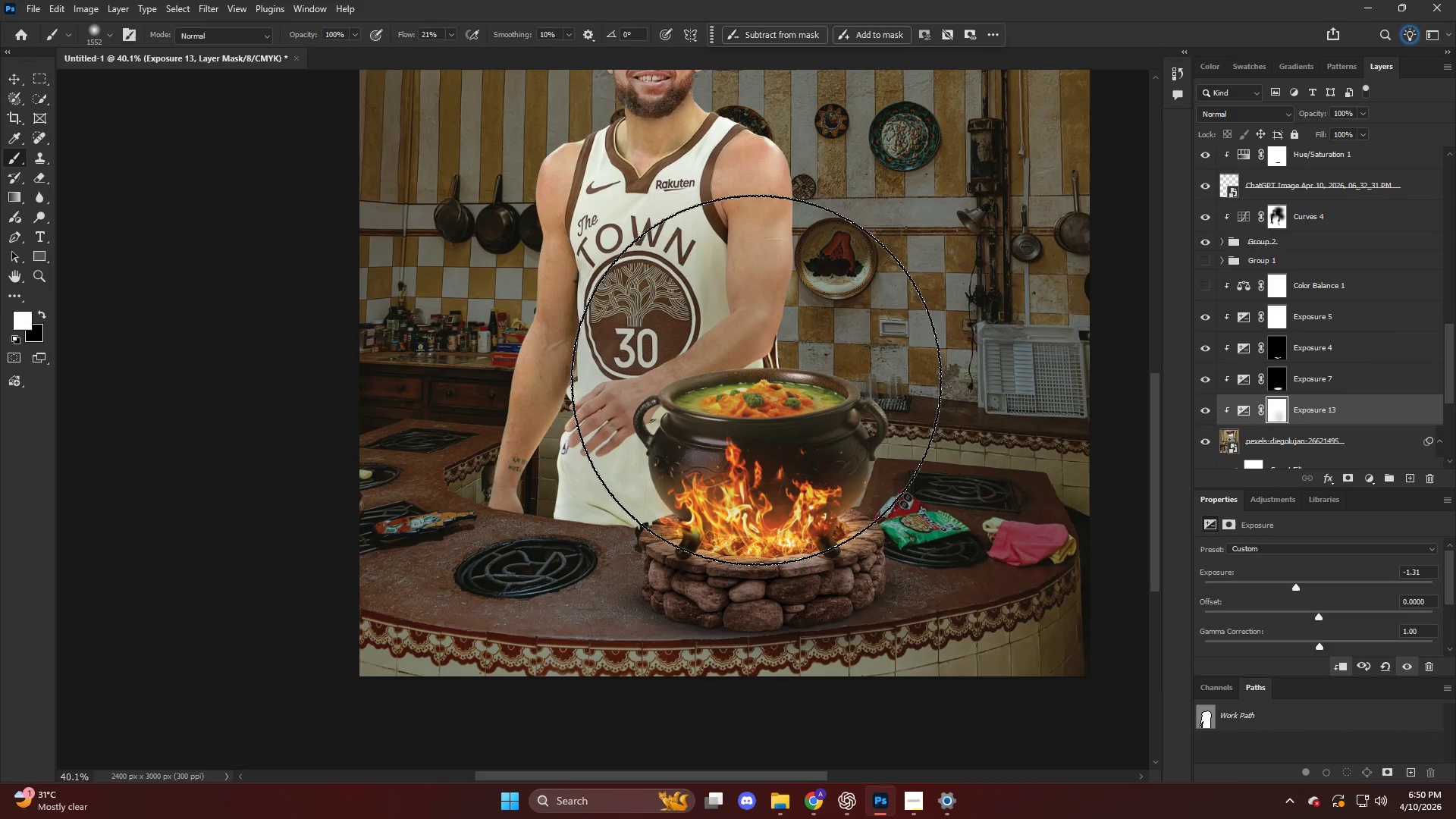 
left_click_drag(start_coordinate=[759, 419], to_coordinate=[780, 278])
 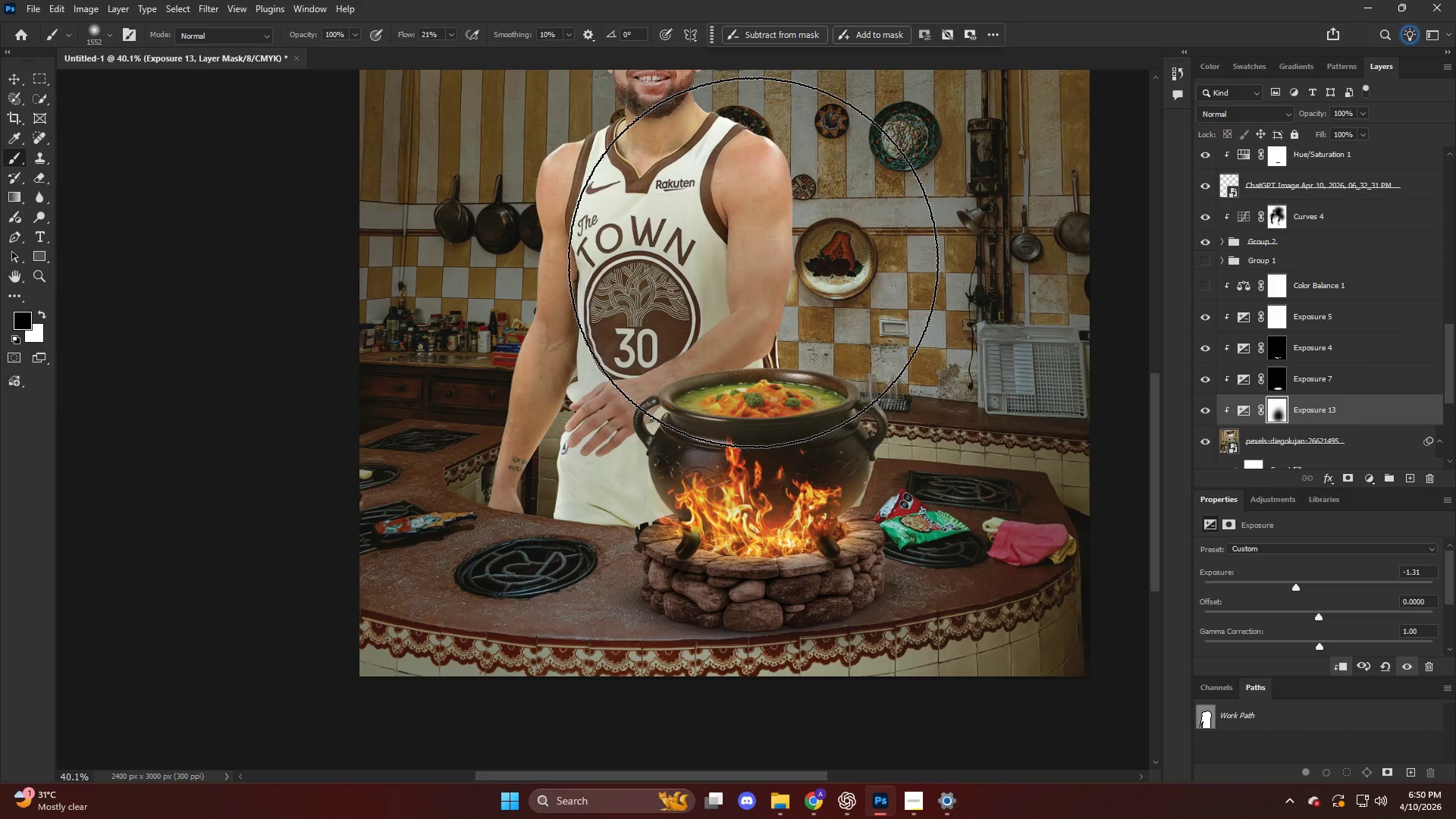 
key(Alt+AltLeft)
 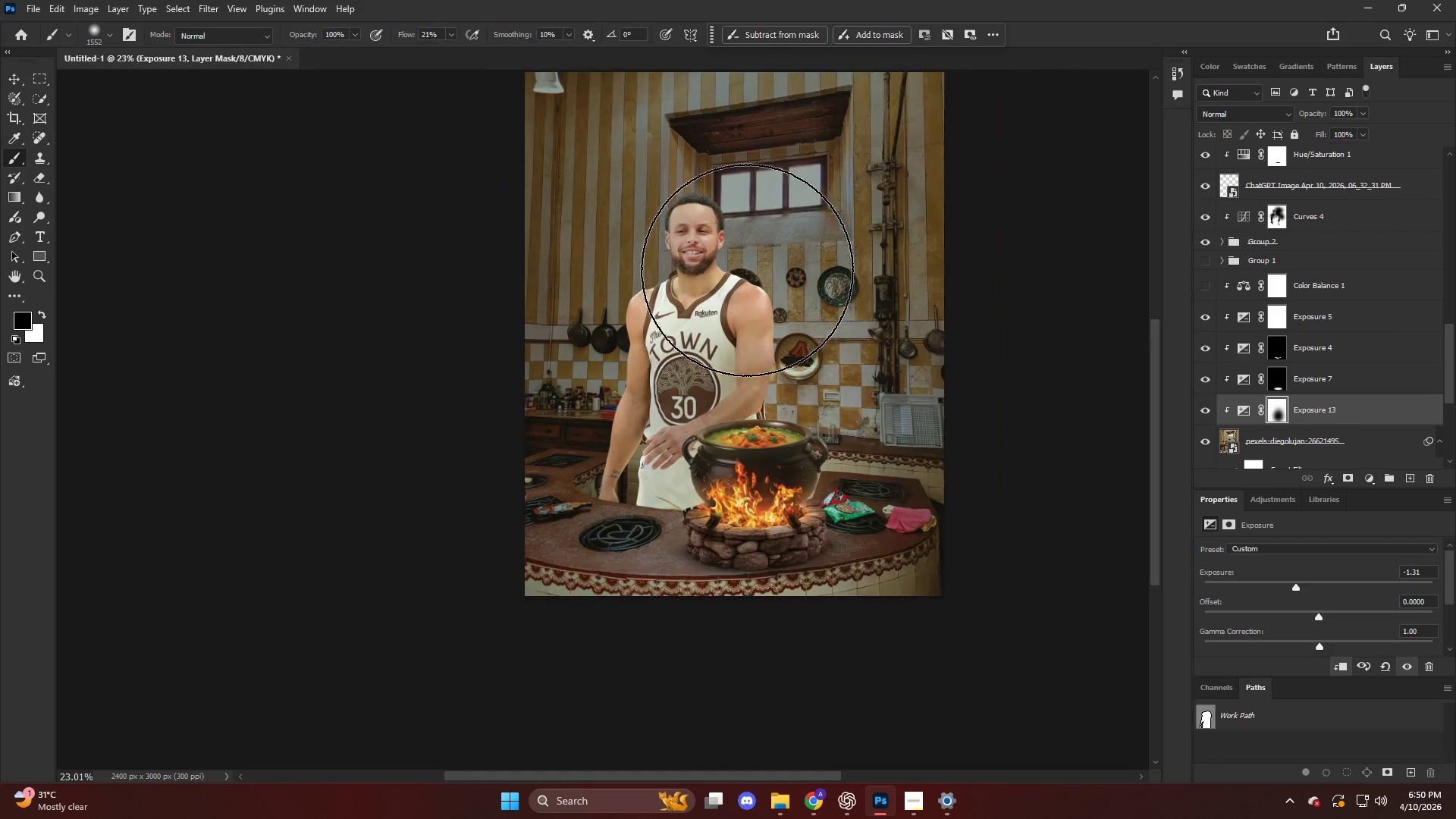 
hold_key(key=AltLeft, duration=0.48)
scroll: coordinate [747, 265], scroll_direction: up, amount: 10.0
 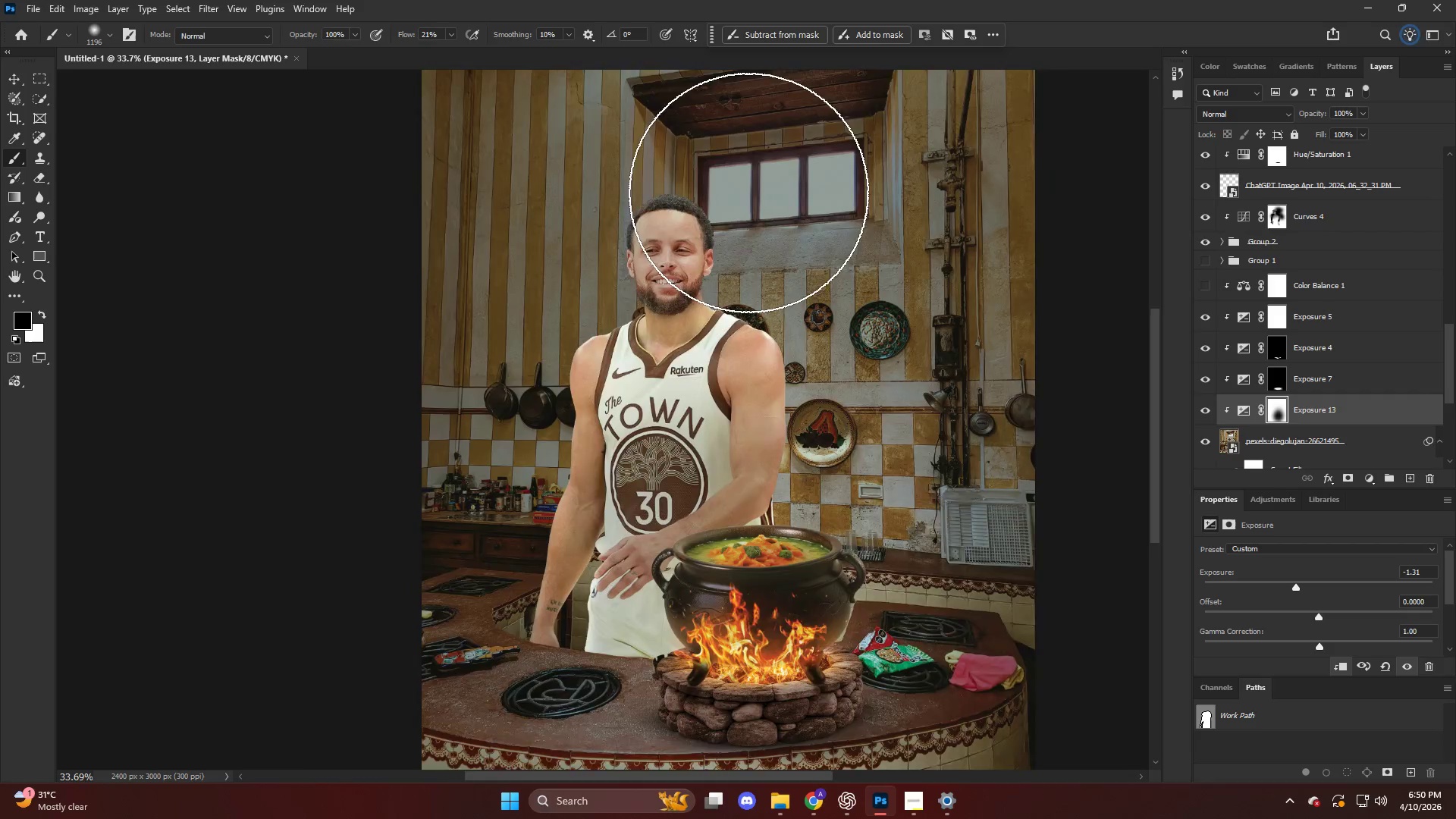 
hold_key(key=AltLeft, duration=0.42)
scroll: coordinate [772, 199], scroll_direction: up, amount: 5.0
 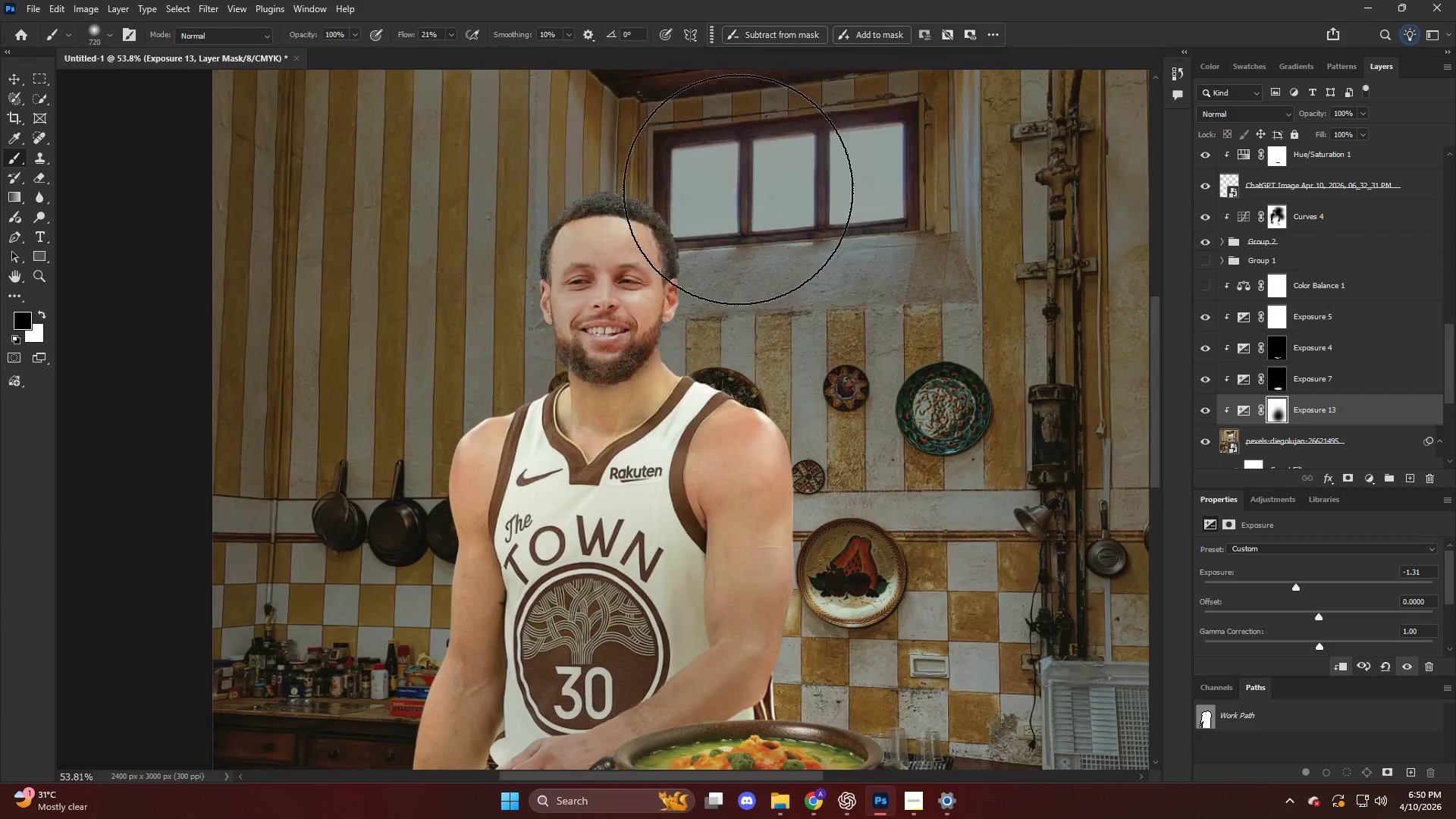 
left_click_drag(start_coordinate=[787, 183], to_coordinate=[682, 356])
 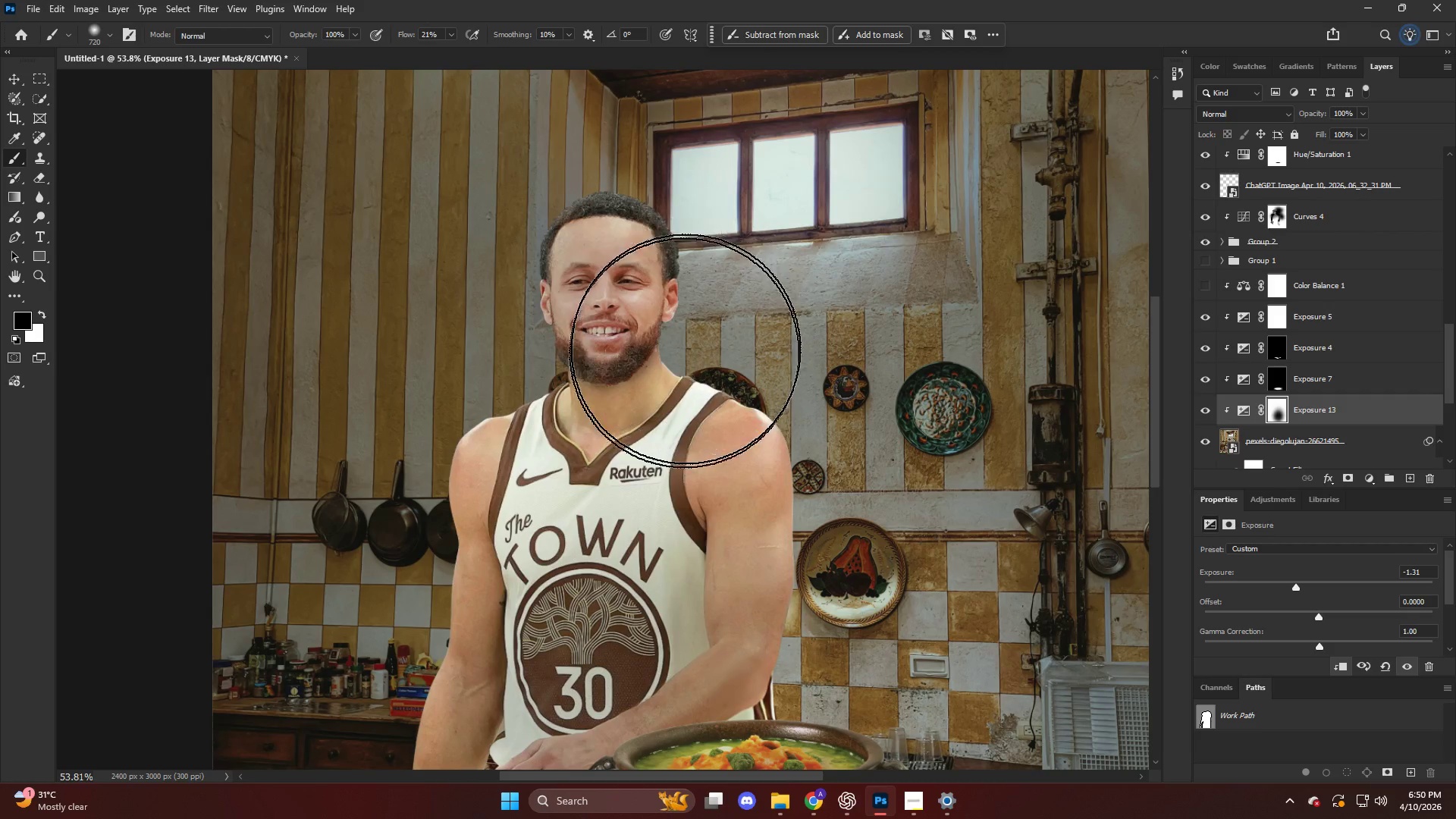 
key(Alt+AltLeft)
 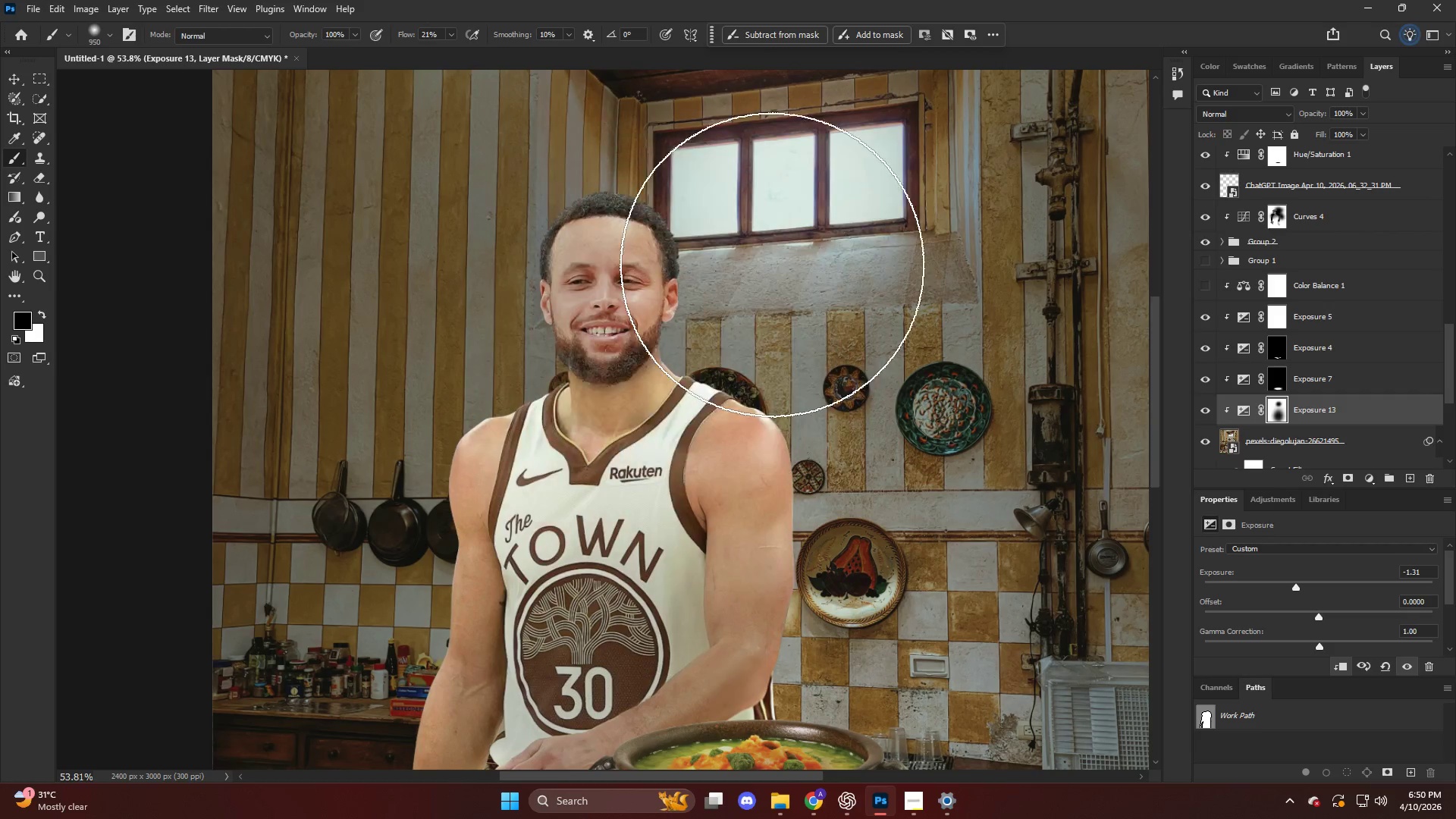 
left_click_drag(start_coordinate=[764, 287], to_coordinate=[712, 582])
 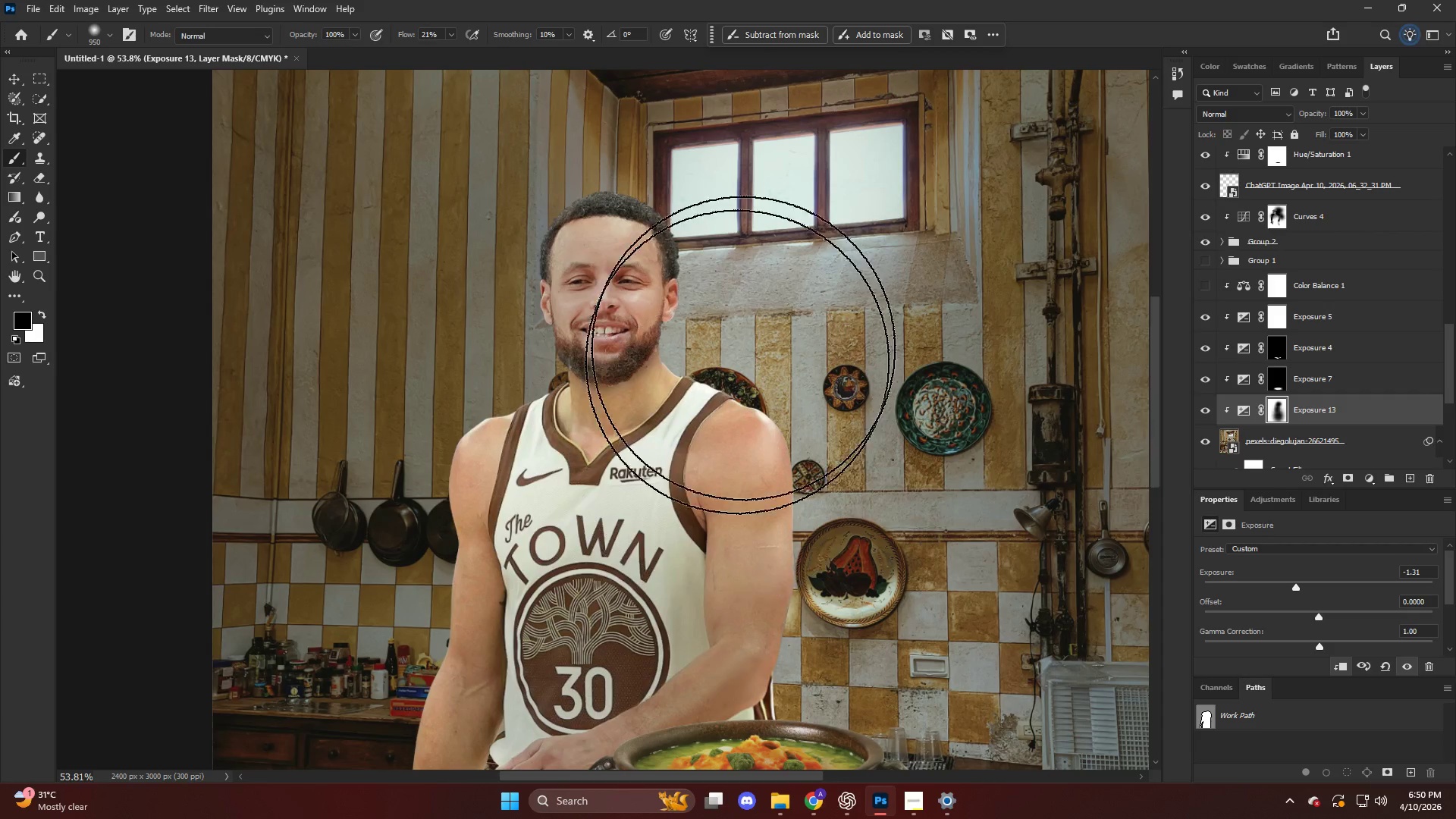 
key(Alt+AltLeft)
 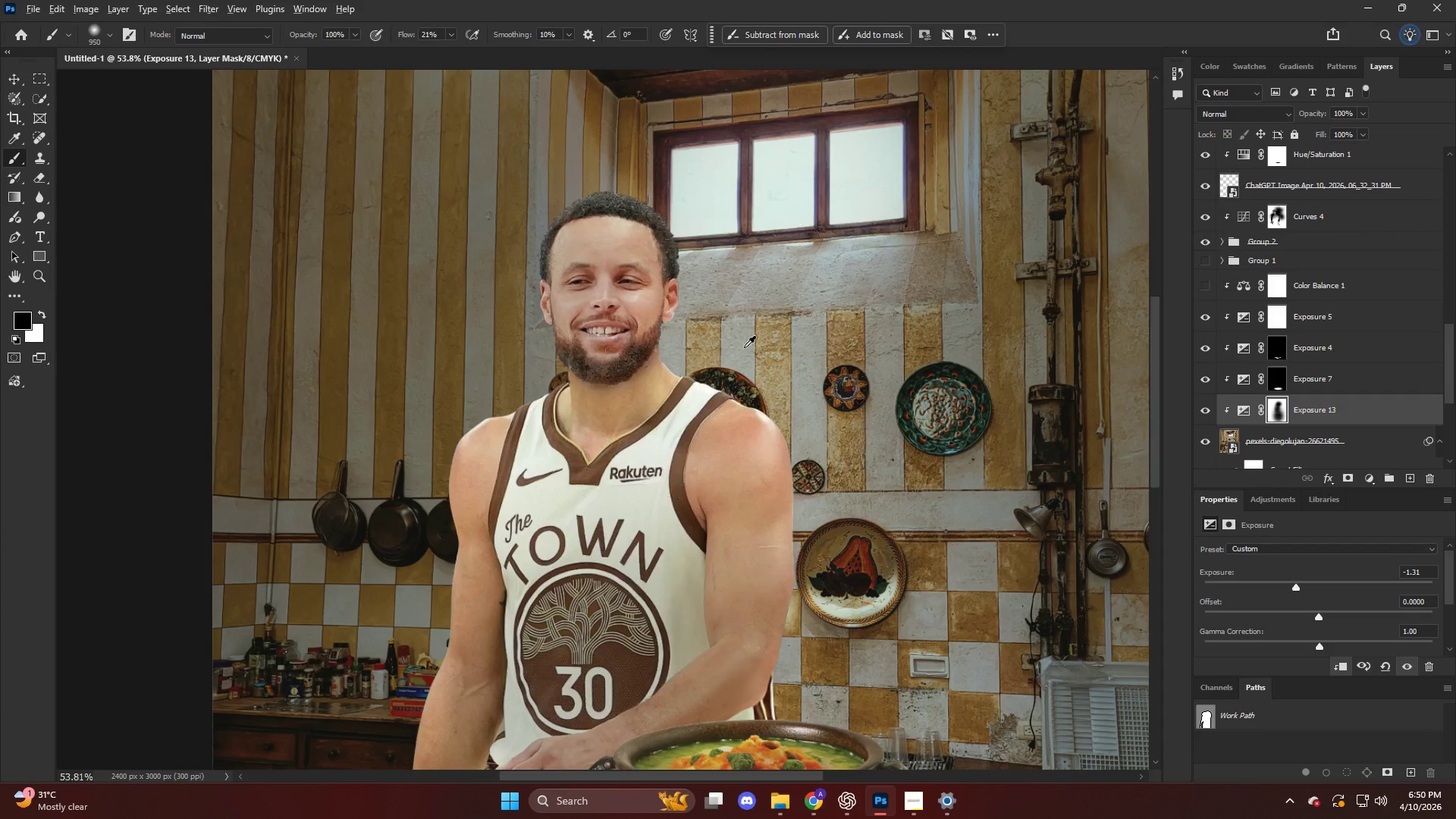 
left_click_drag(start_coordinate=[759, 278], to_coordinate=[713, 660])
 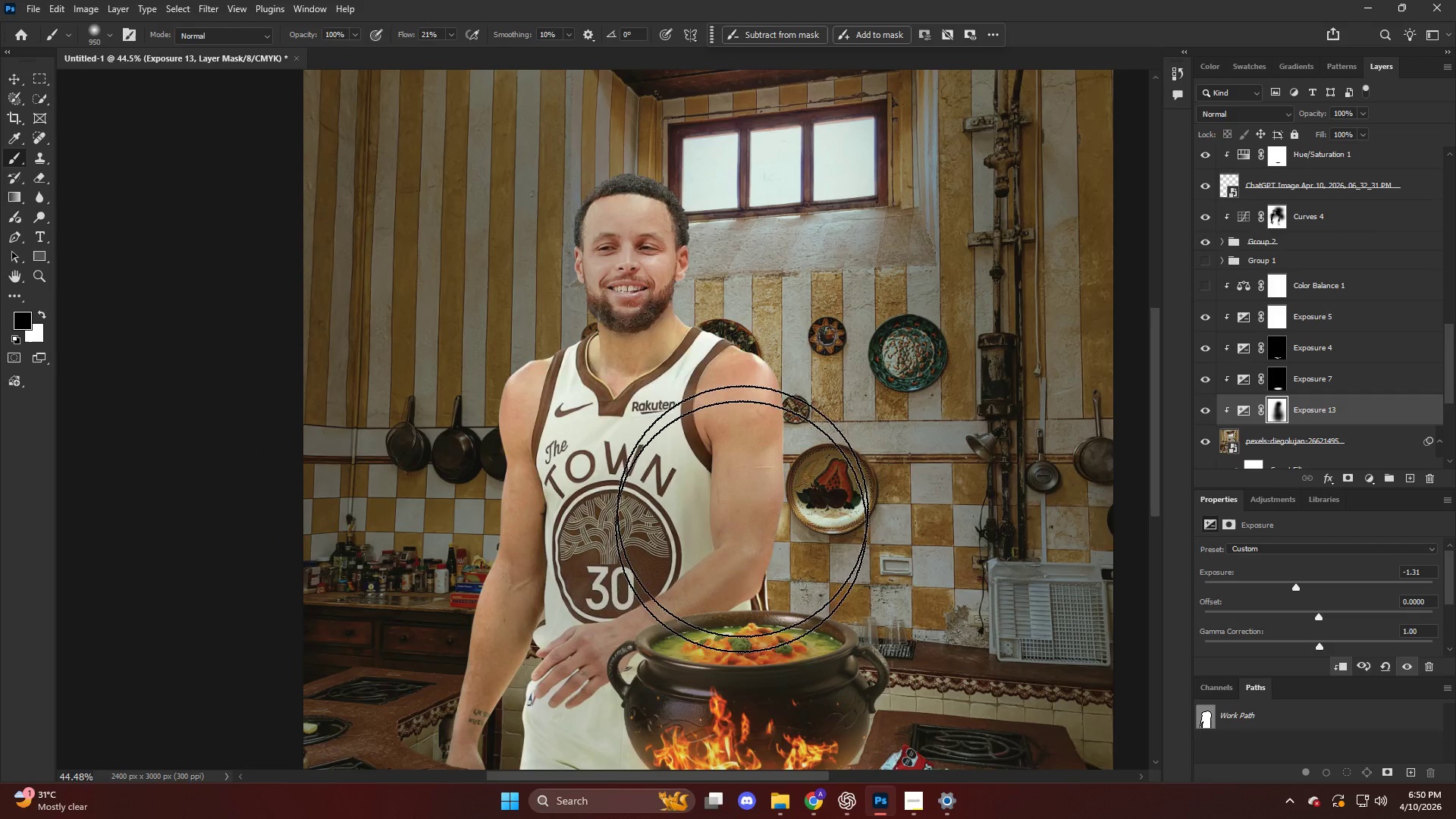 
scroll: coordinate [721, 397], scroll_direction: down, amount: 6.0
 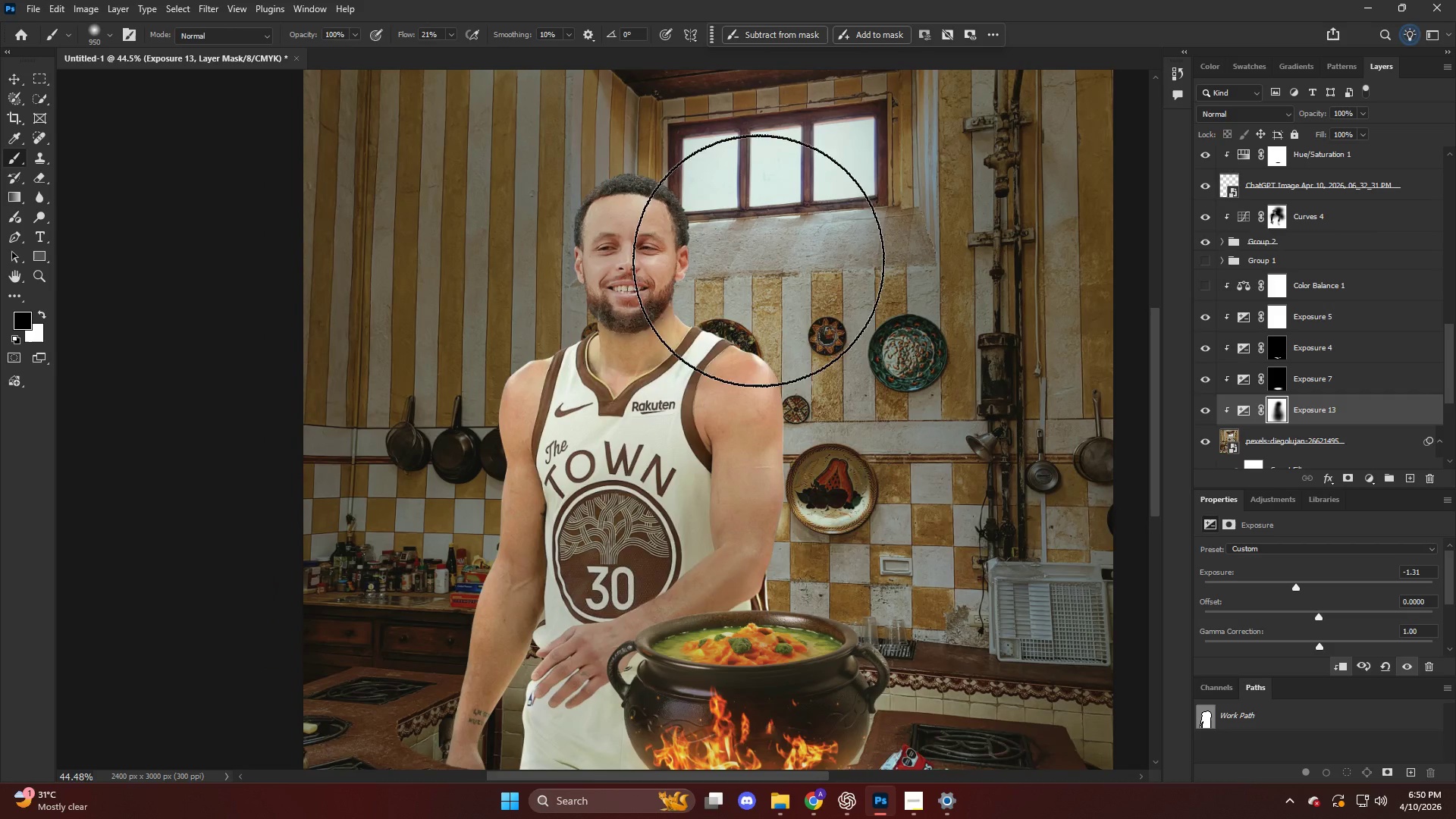 
key(Alt+AltLeft)
 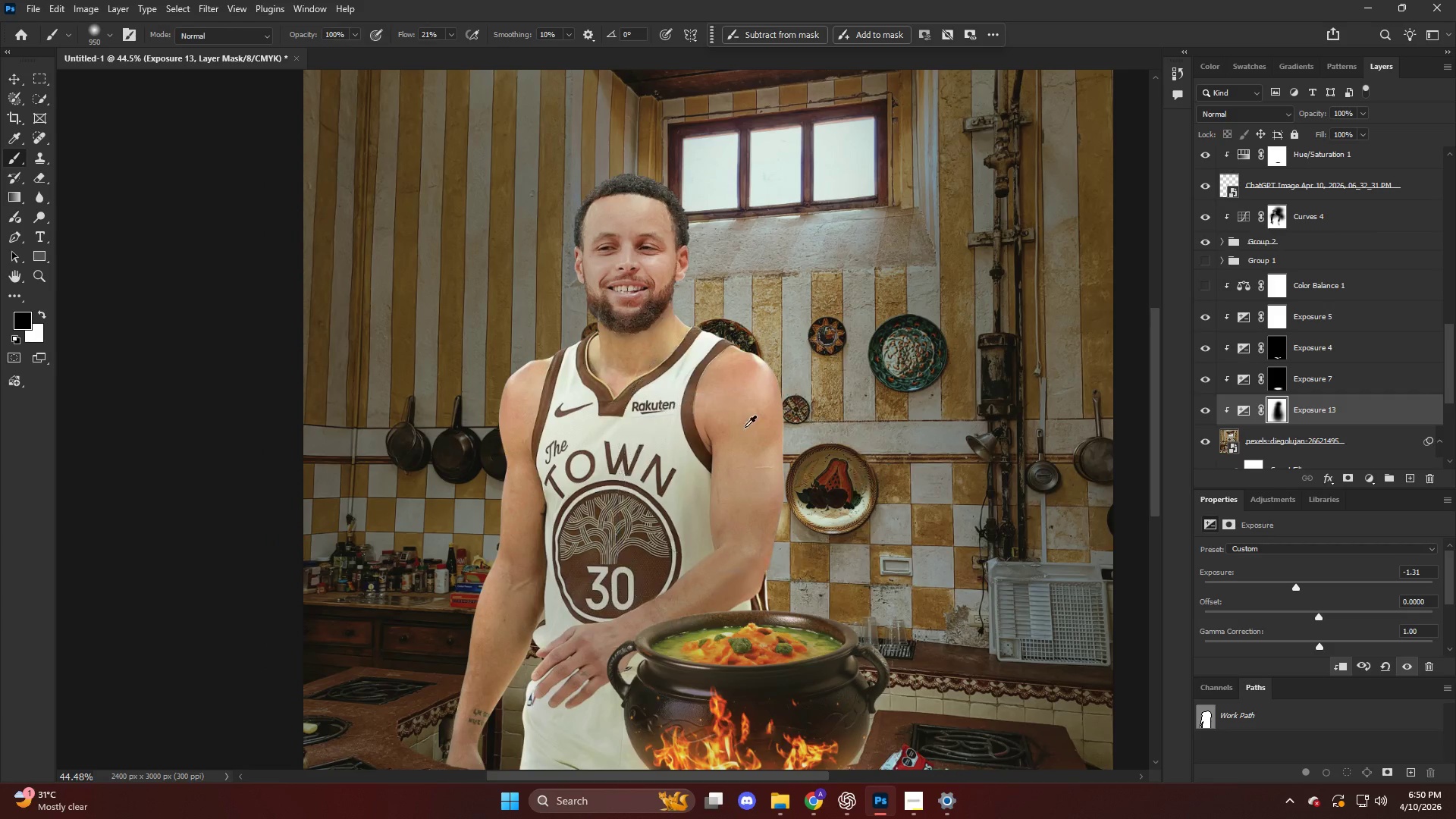 
scroll: coordinate [741, 425], scroll_direction: down, amount: 12.0
 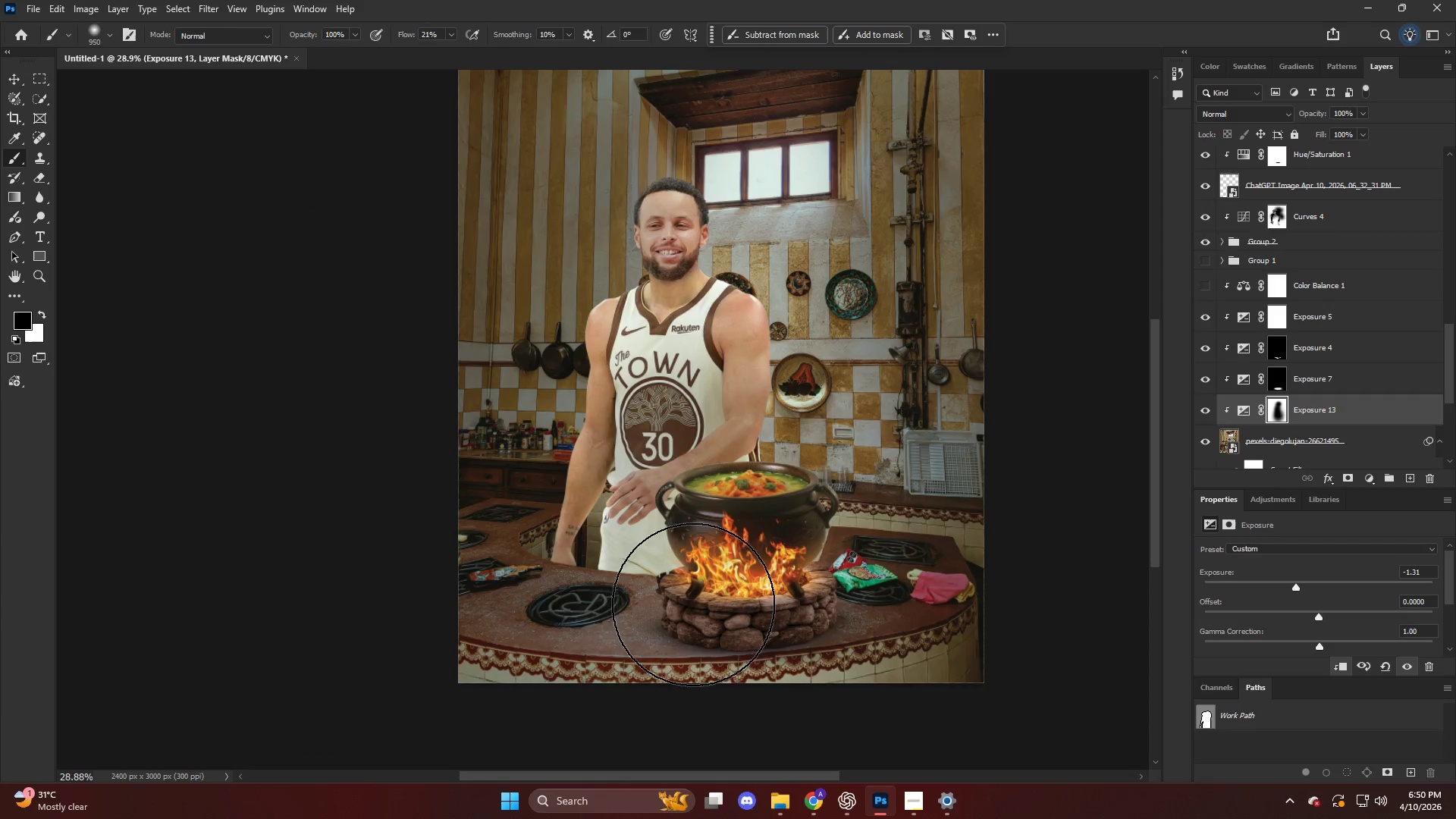 
key(Alt+AltLeft)
 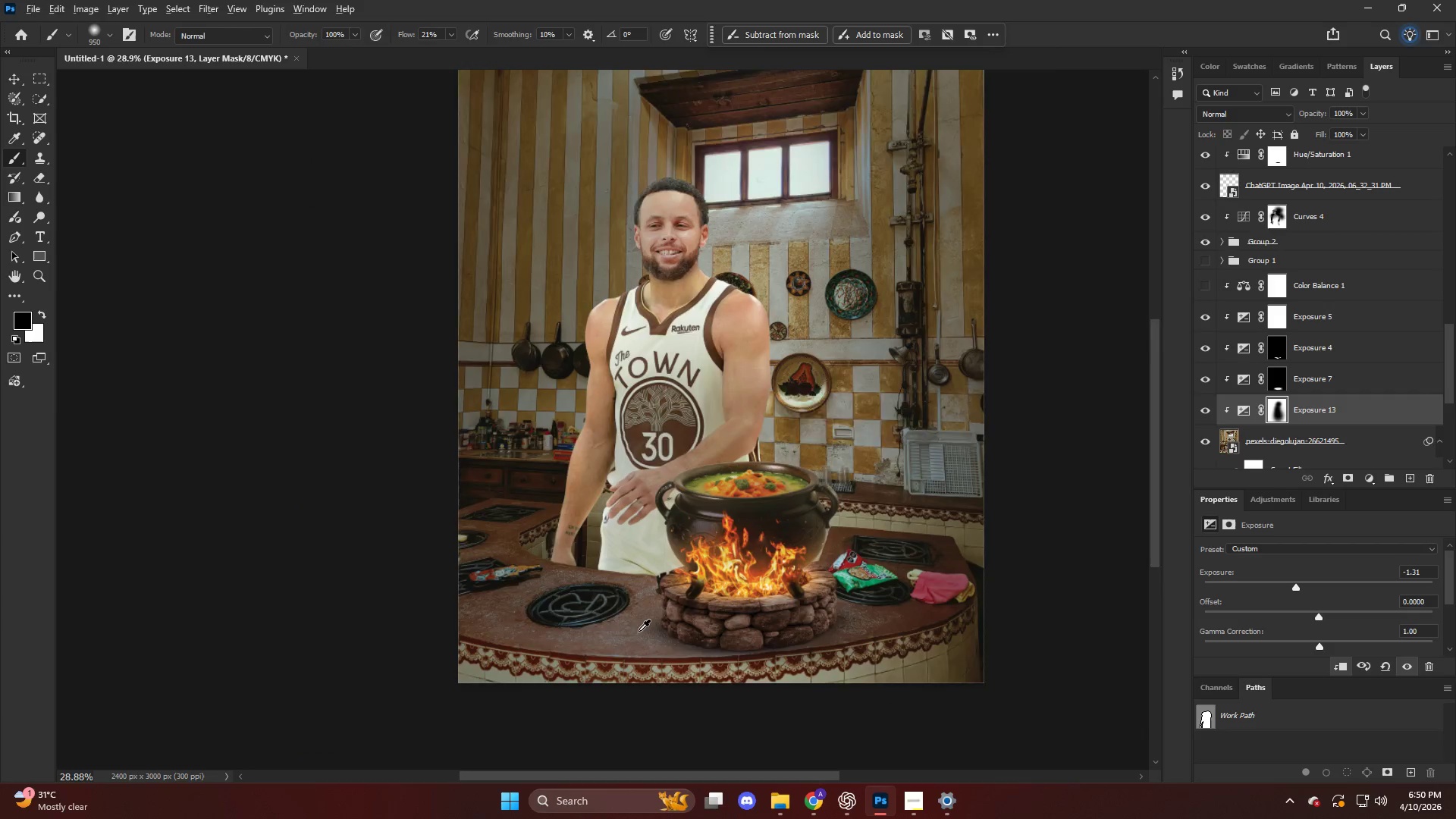 
left_click_drag(start_coordinate=[704, 607], to_coordinate=[954, 574])
 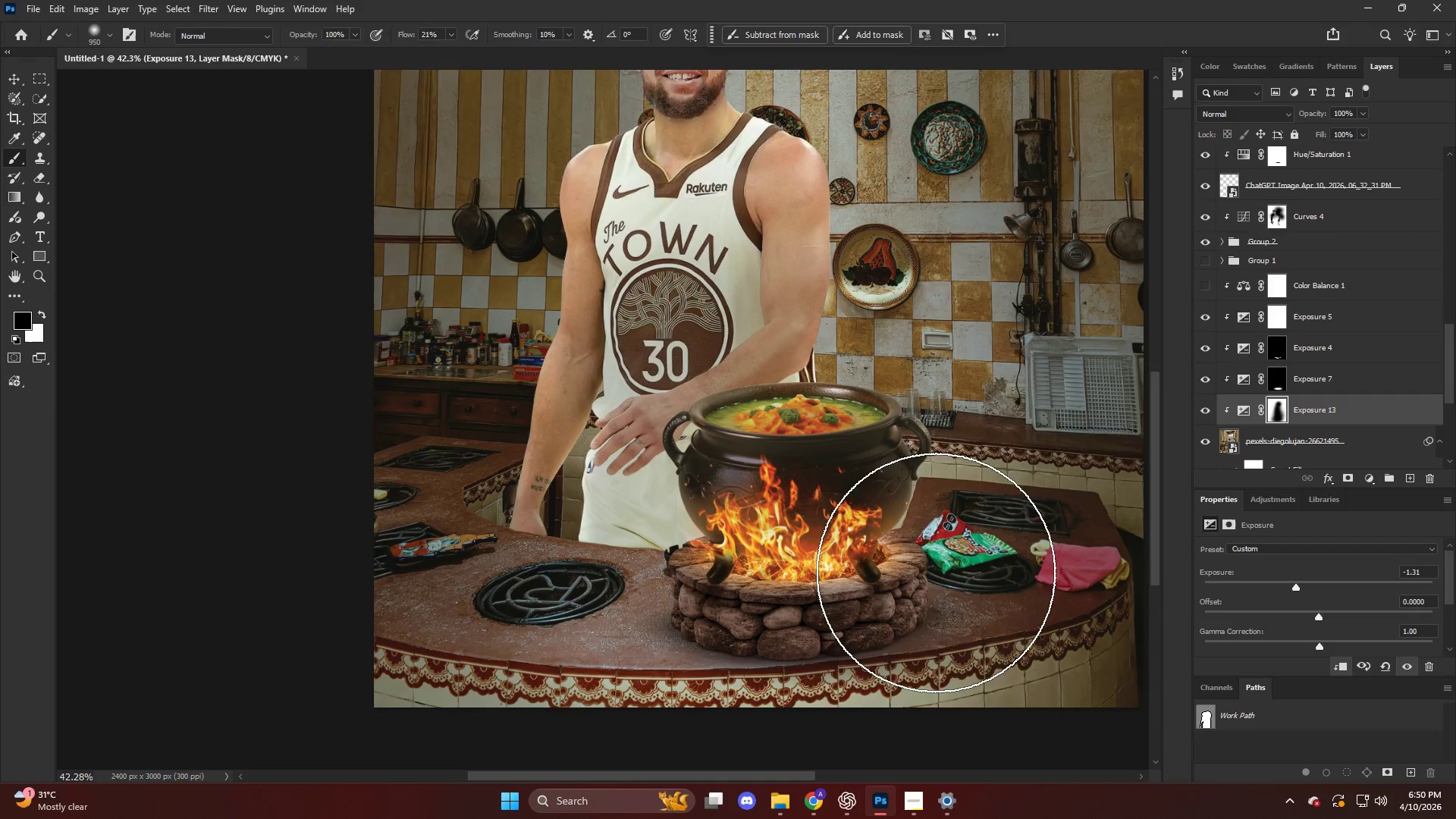 
scroll: coordinate [642, 630], scroll_direction: up, amount: 4.0
 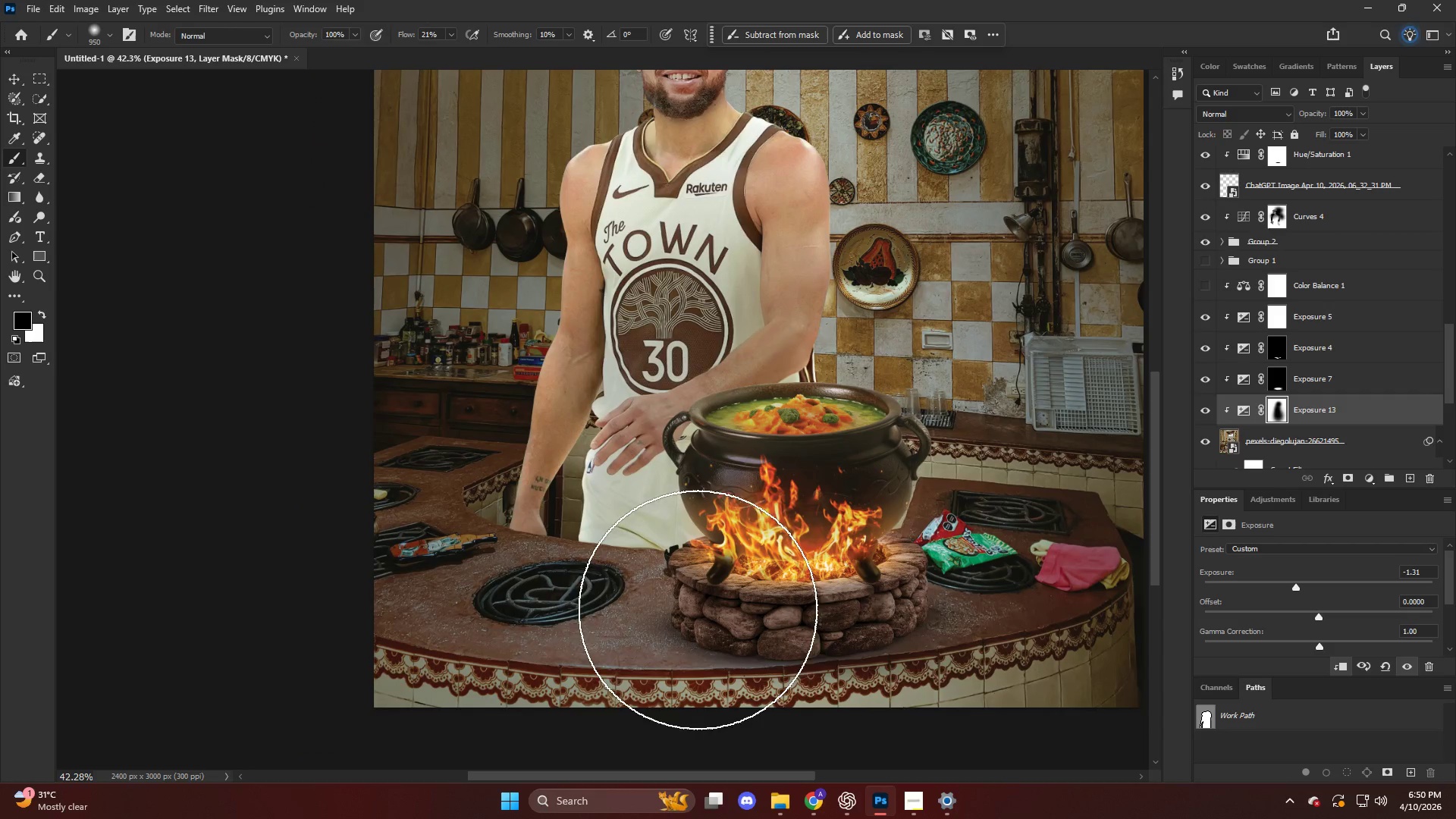 
key(Alt+AltLeft)
 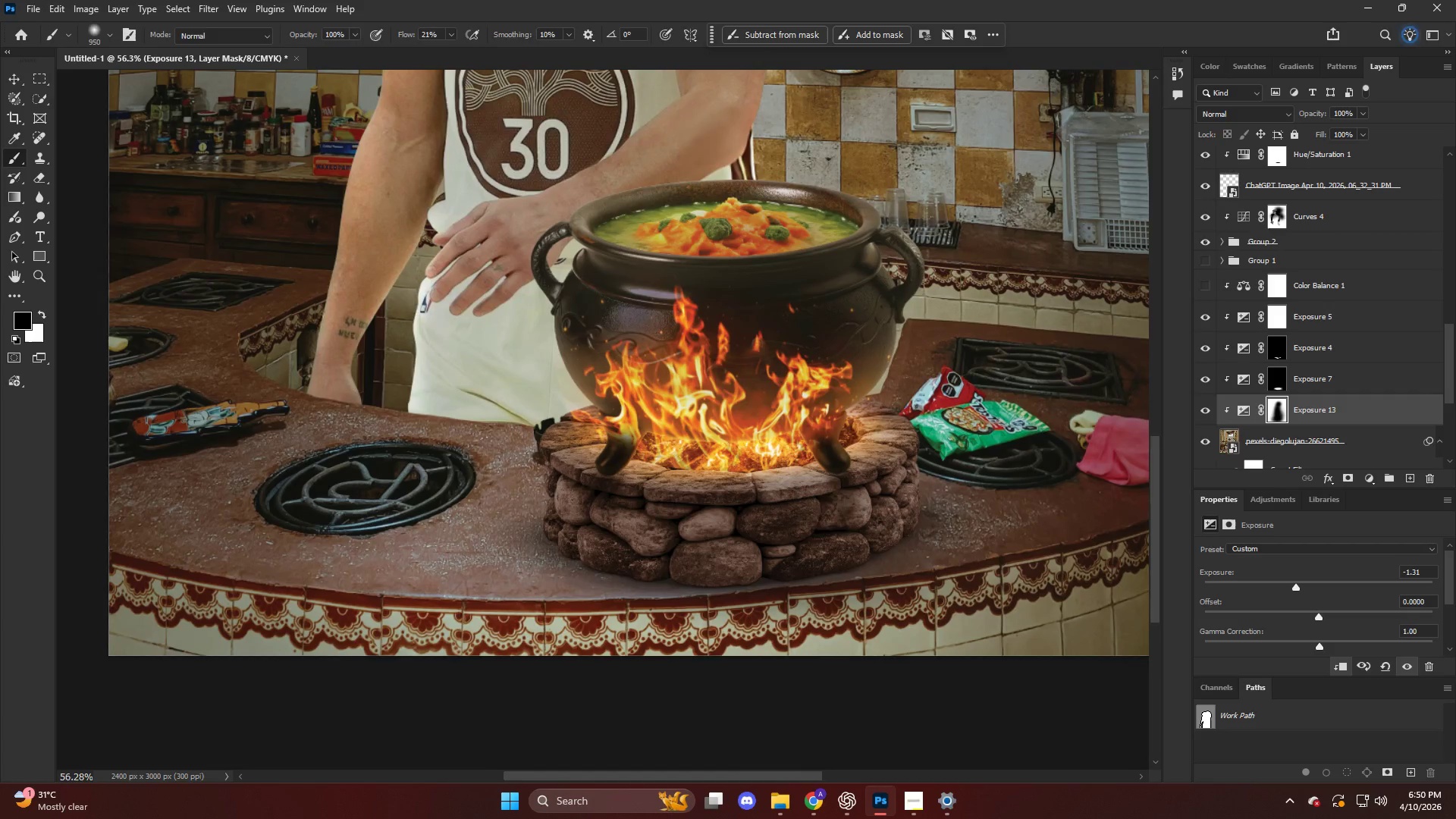 
key(V)
 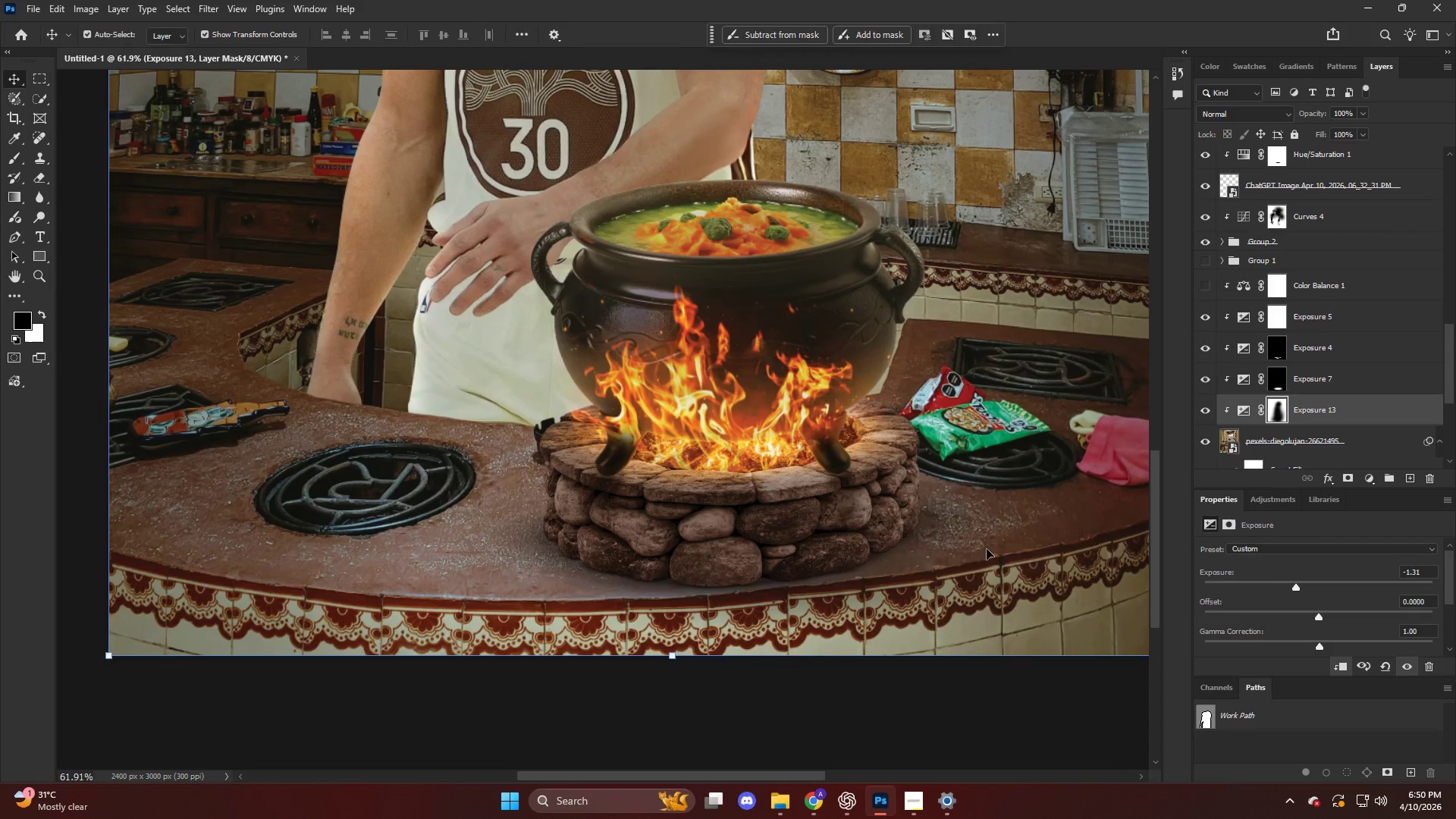 
left_click([987, 549])
 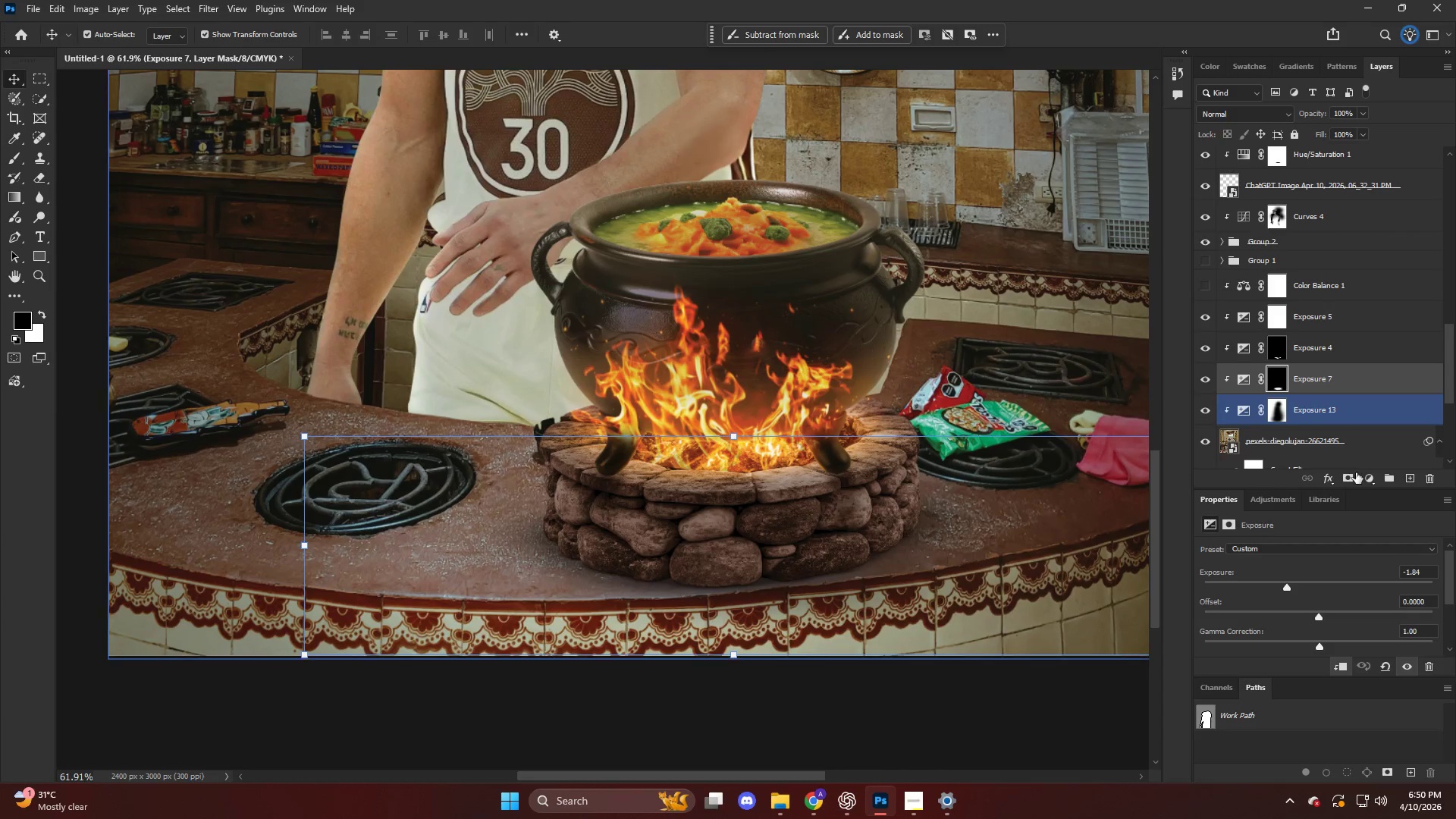 
scroll: coordinate [957, 585], scroll_direction: down, amount: 2.0
 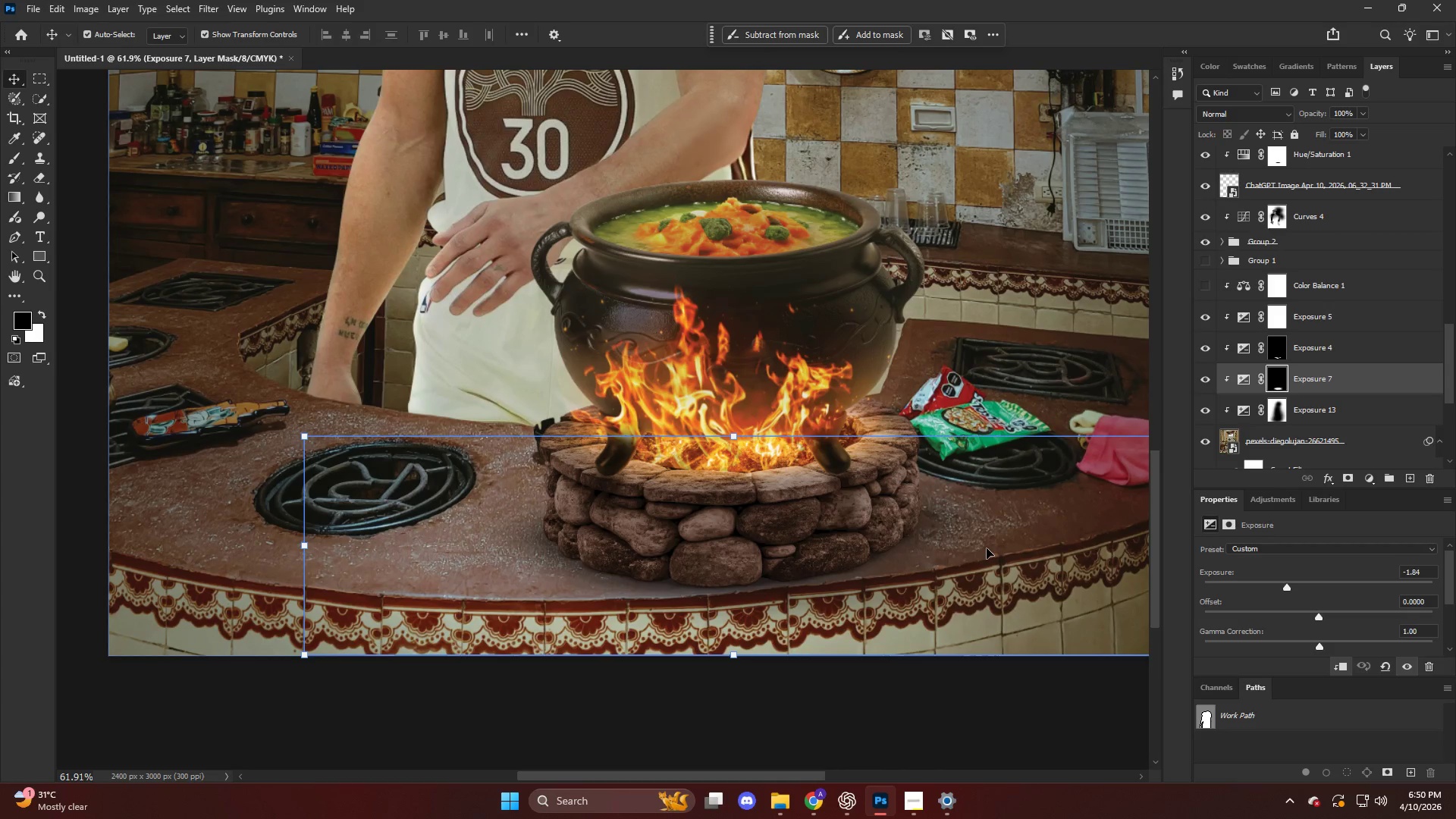 
left_click([1366, 478])
 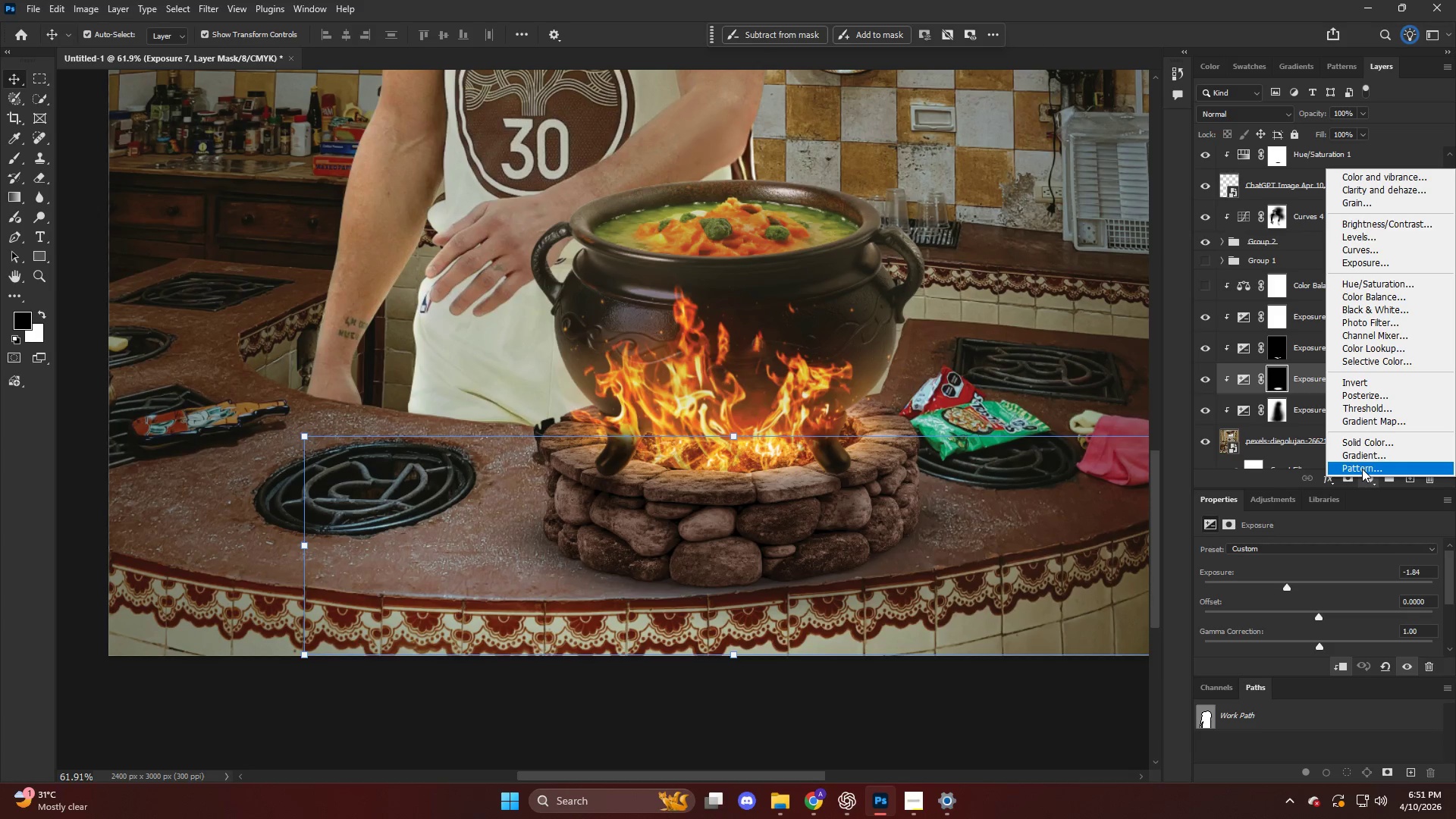 
wait(19.11)
 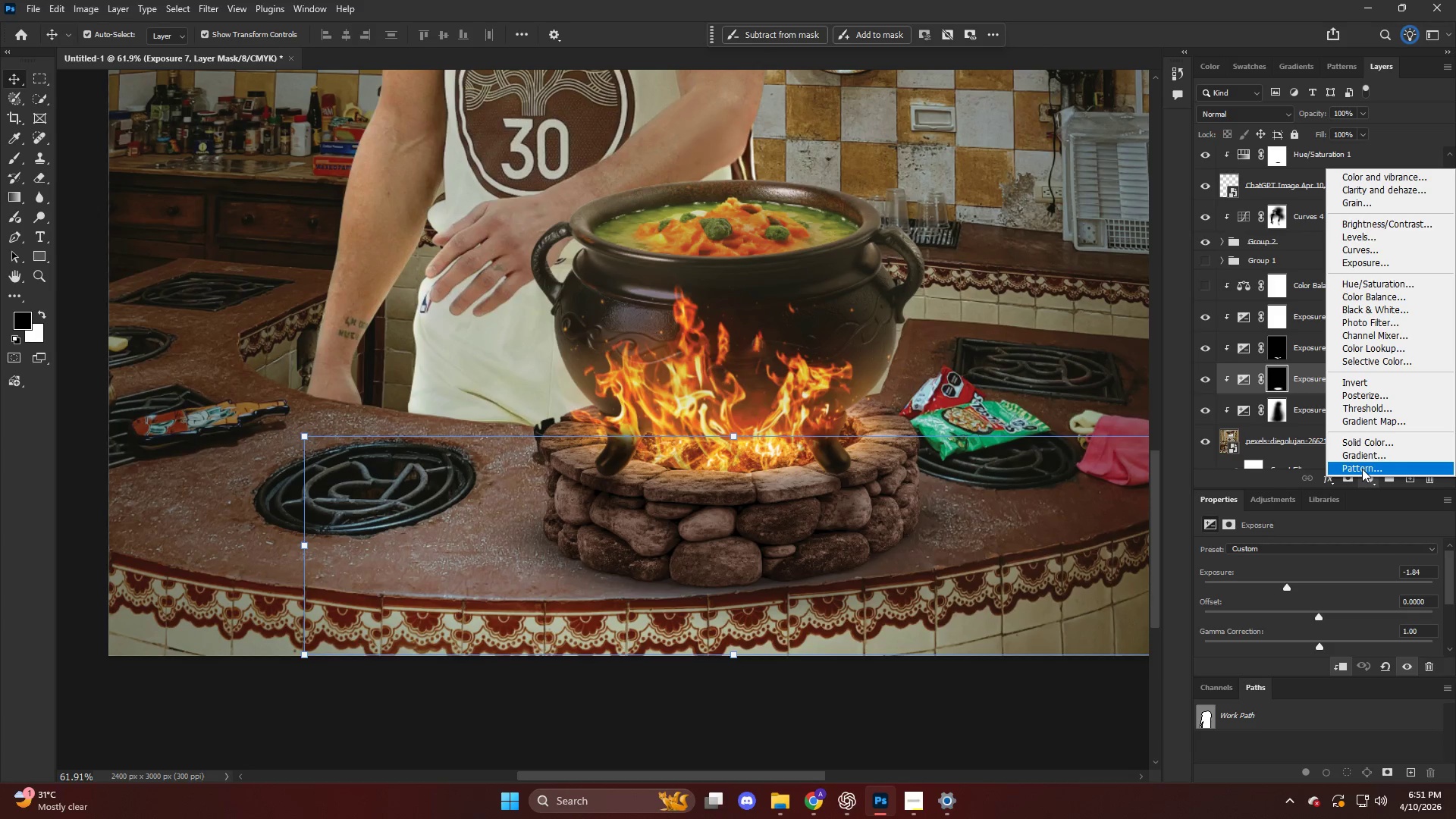 
double_click([1380, 279])
 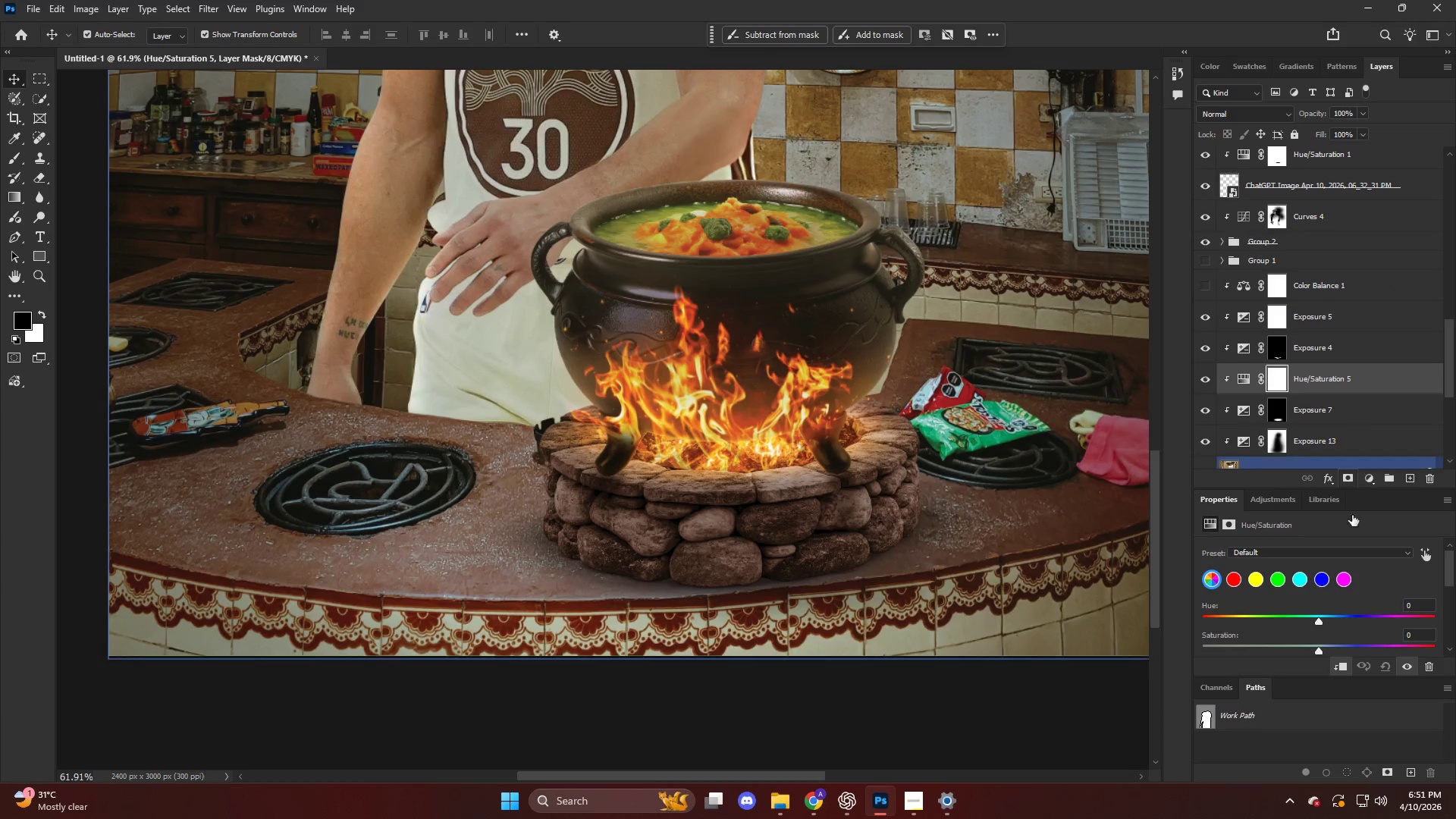 
scroll: coordinate [1257, 604], scroll_direction: down, amount: 4.0
 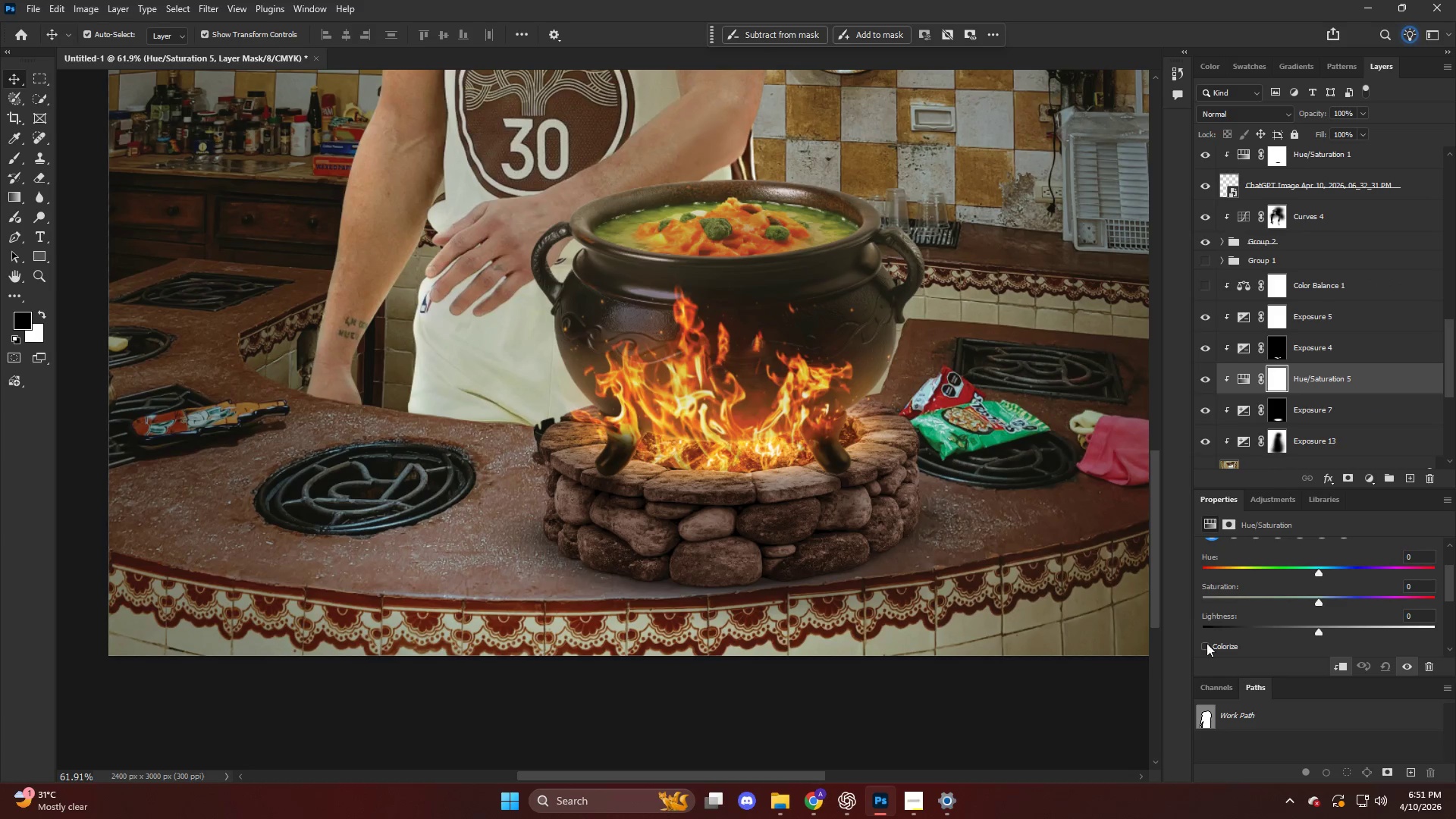 
left_click([1207, 644])
 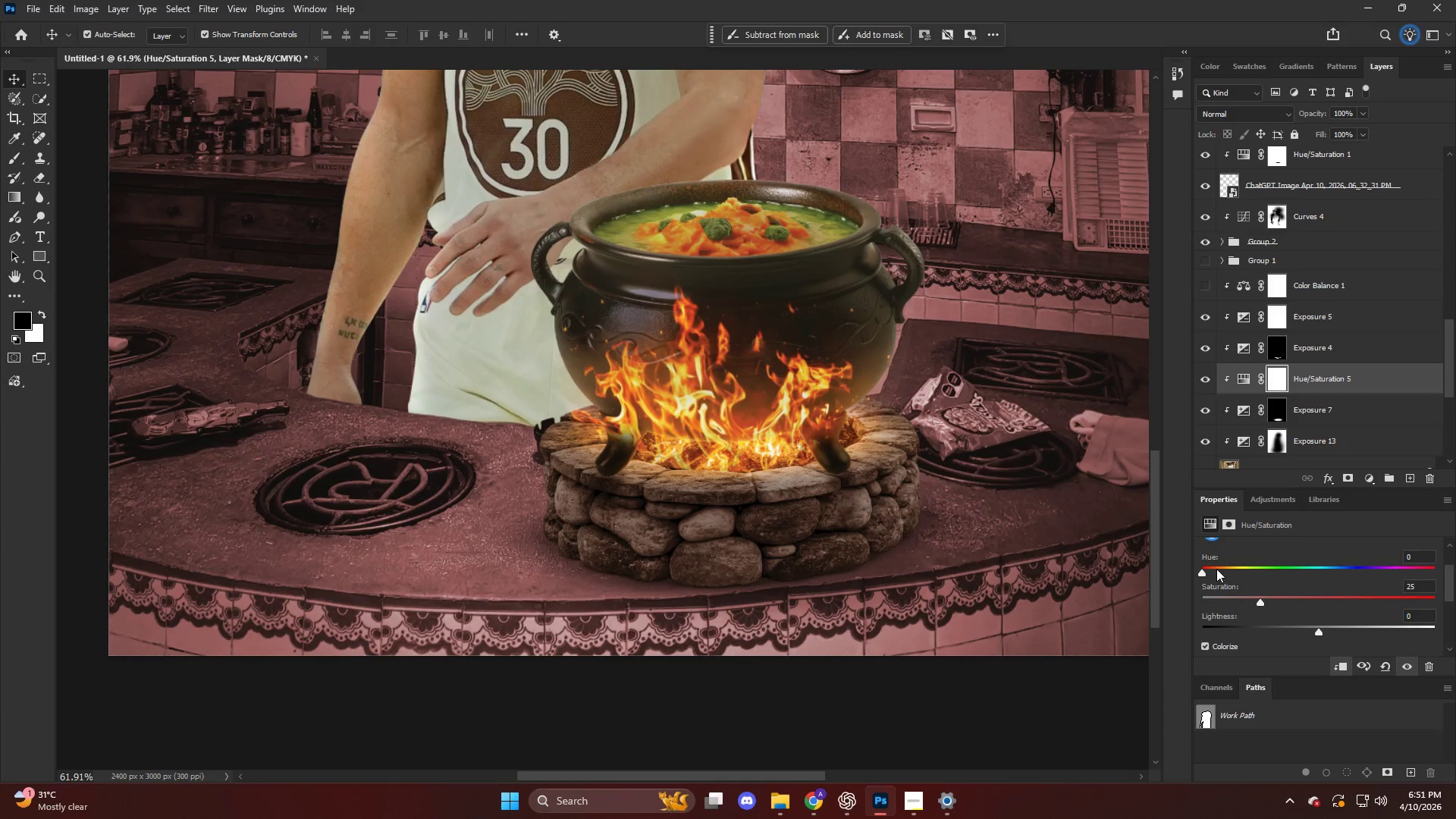 
left_click_drag(start_coordinate=[1218, 570], to_coordinate=[1229, 572])
 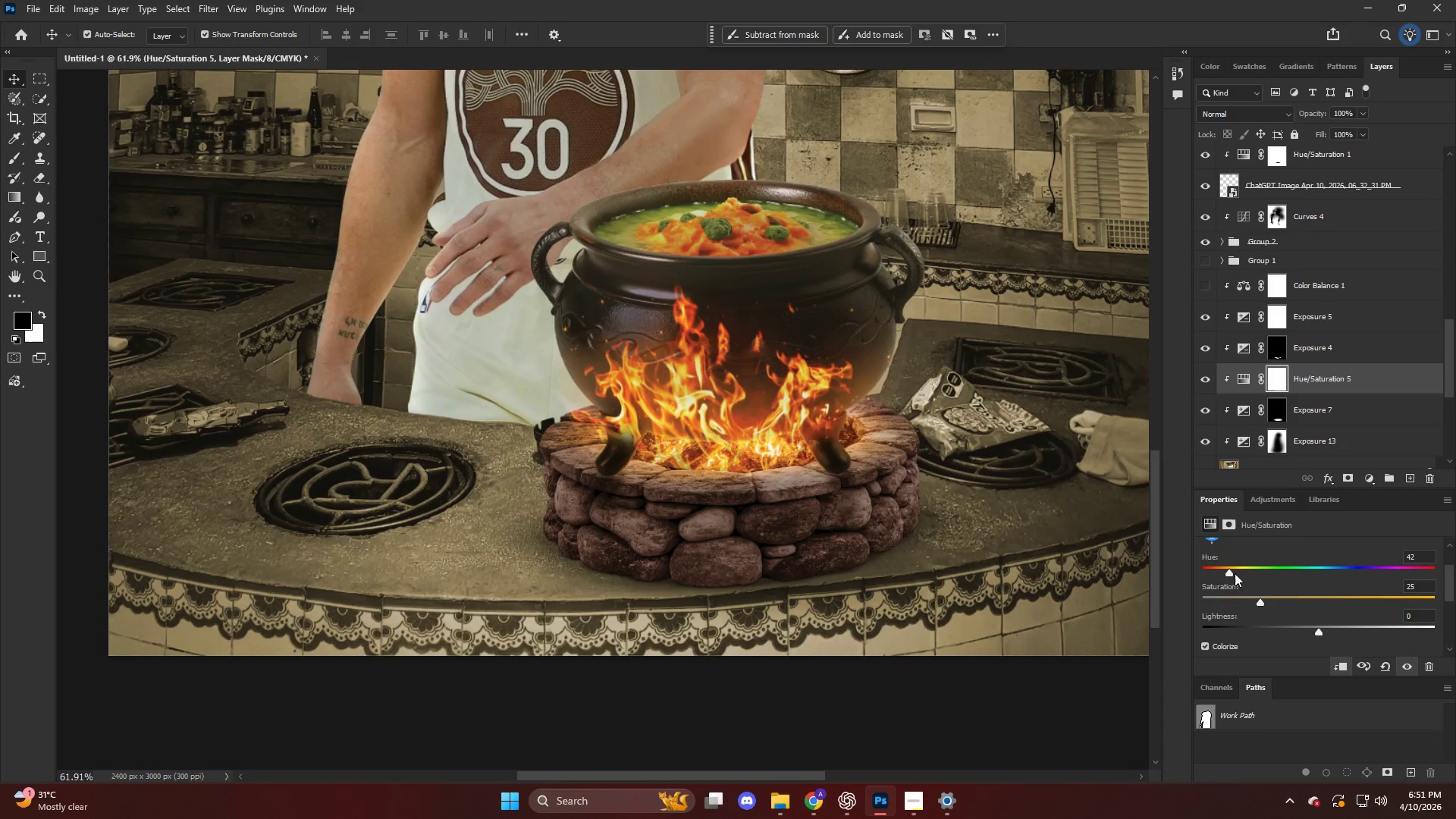 
left_click_drag(start_coordinate=[1231, 572], to_coordinate=[1224, 573])
 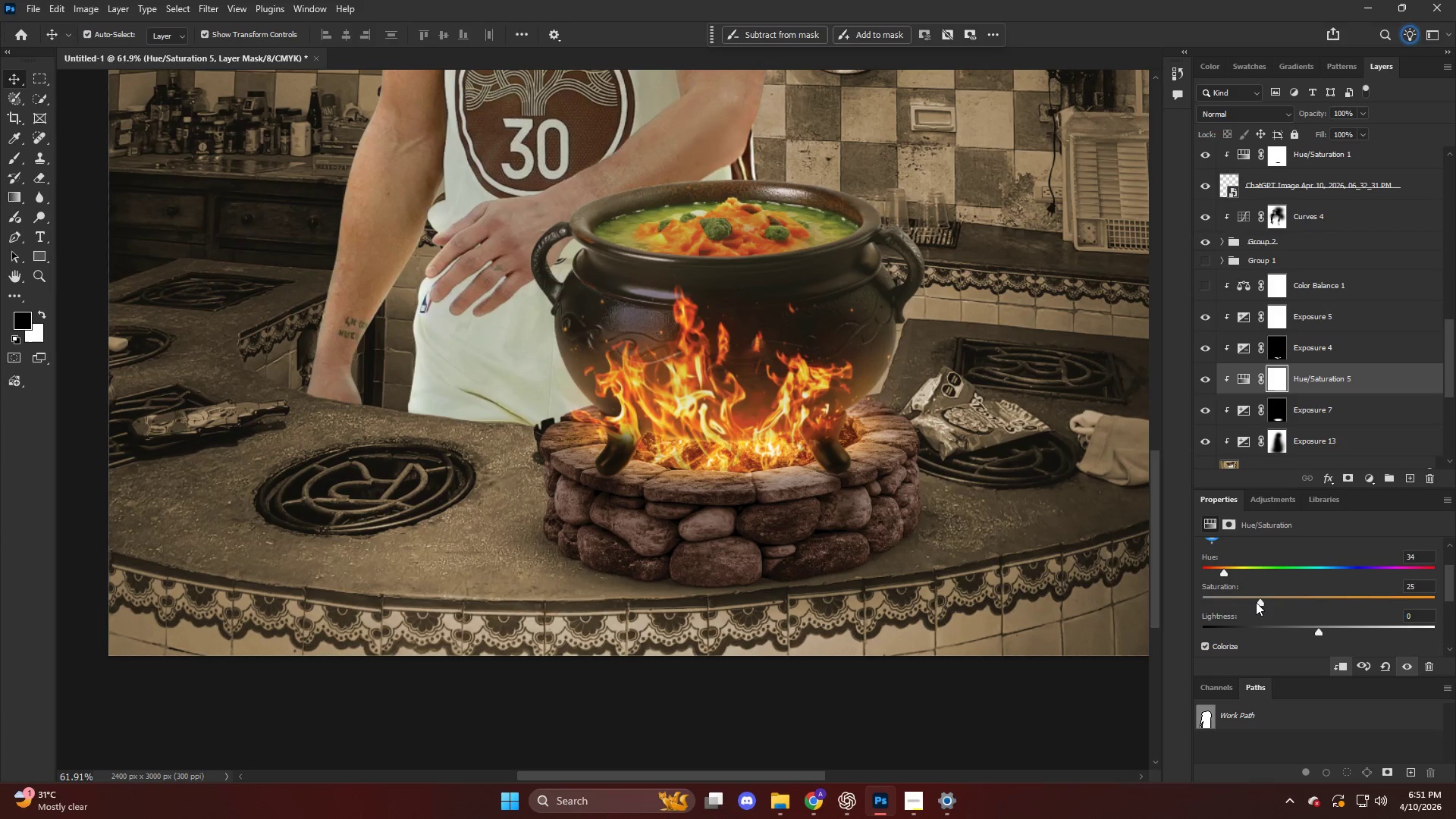 
left_click_drag(start_coordinate=[1267, 601], to_coordinate=[1367, 613])
 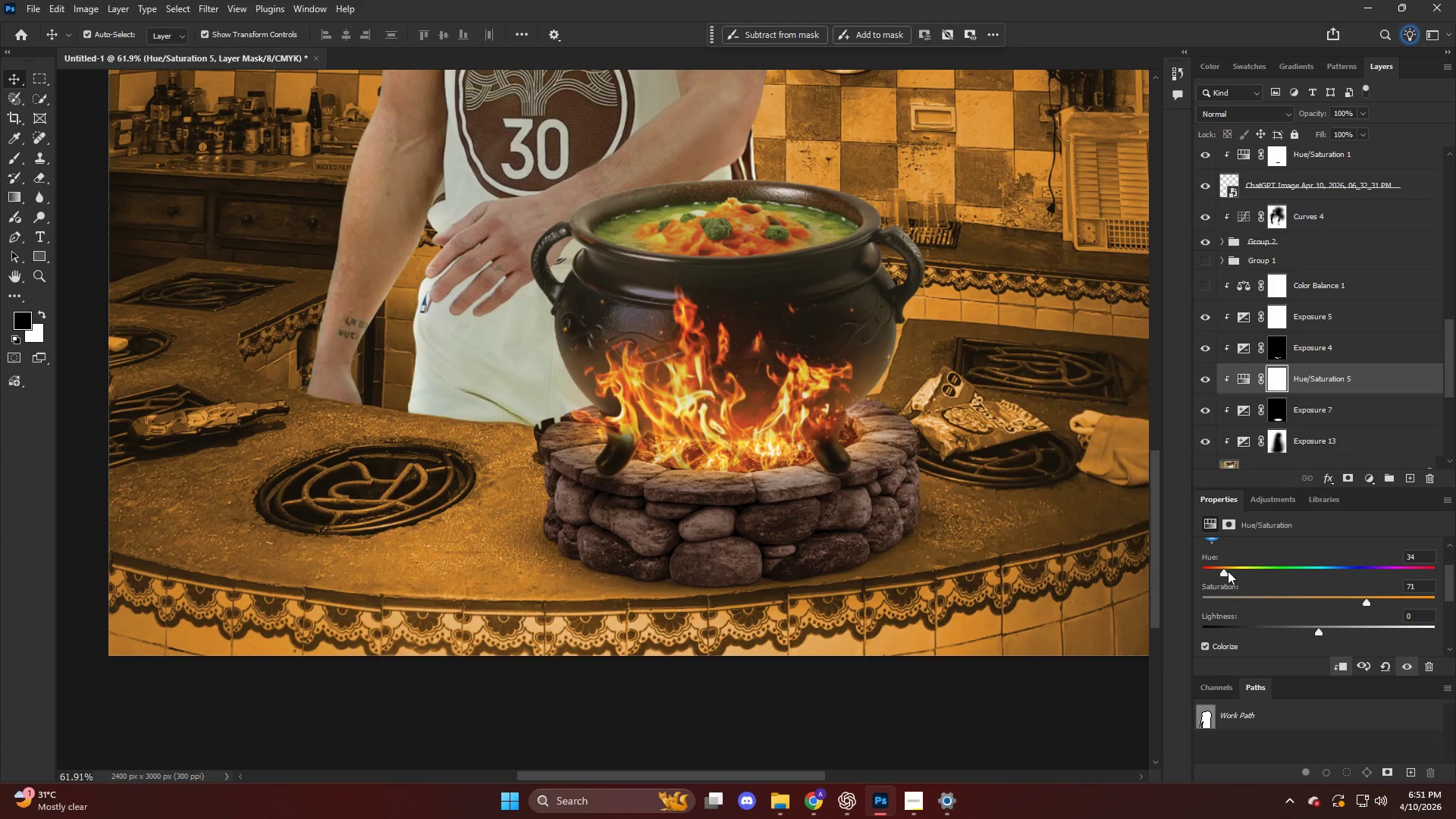 
left_click_drag(start_coordinate=[1228, 571], to_coordinate=[1218, 575])
 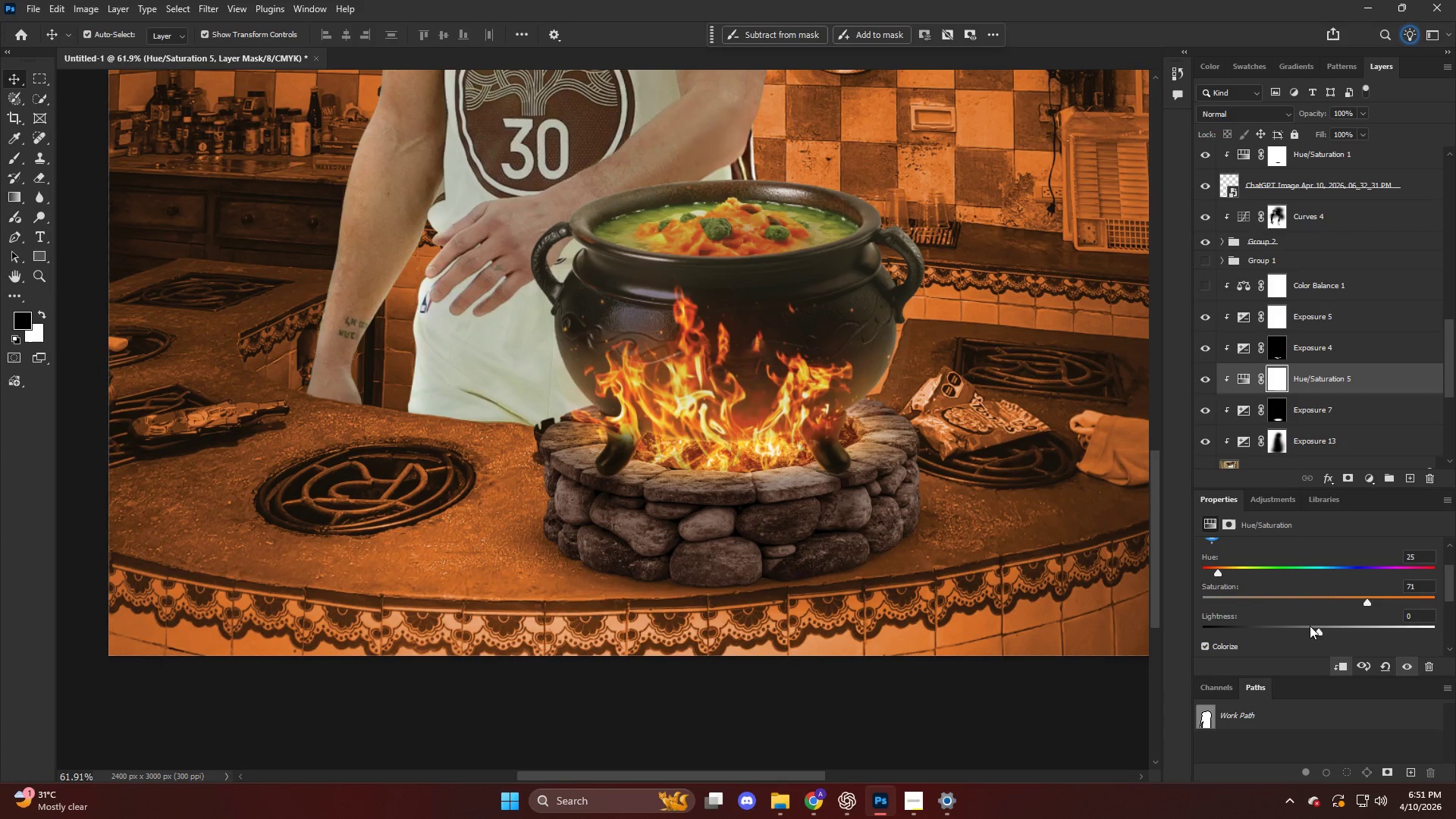 
left_click_drag(start_coordinate=[1312, 625], to_coordinate=[1322, 629])
 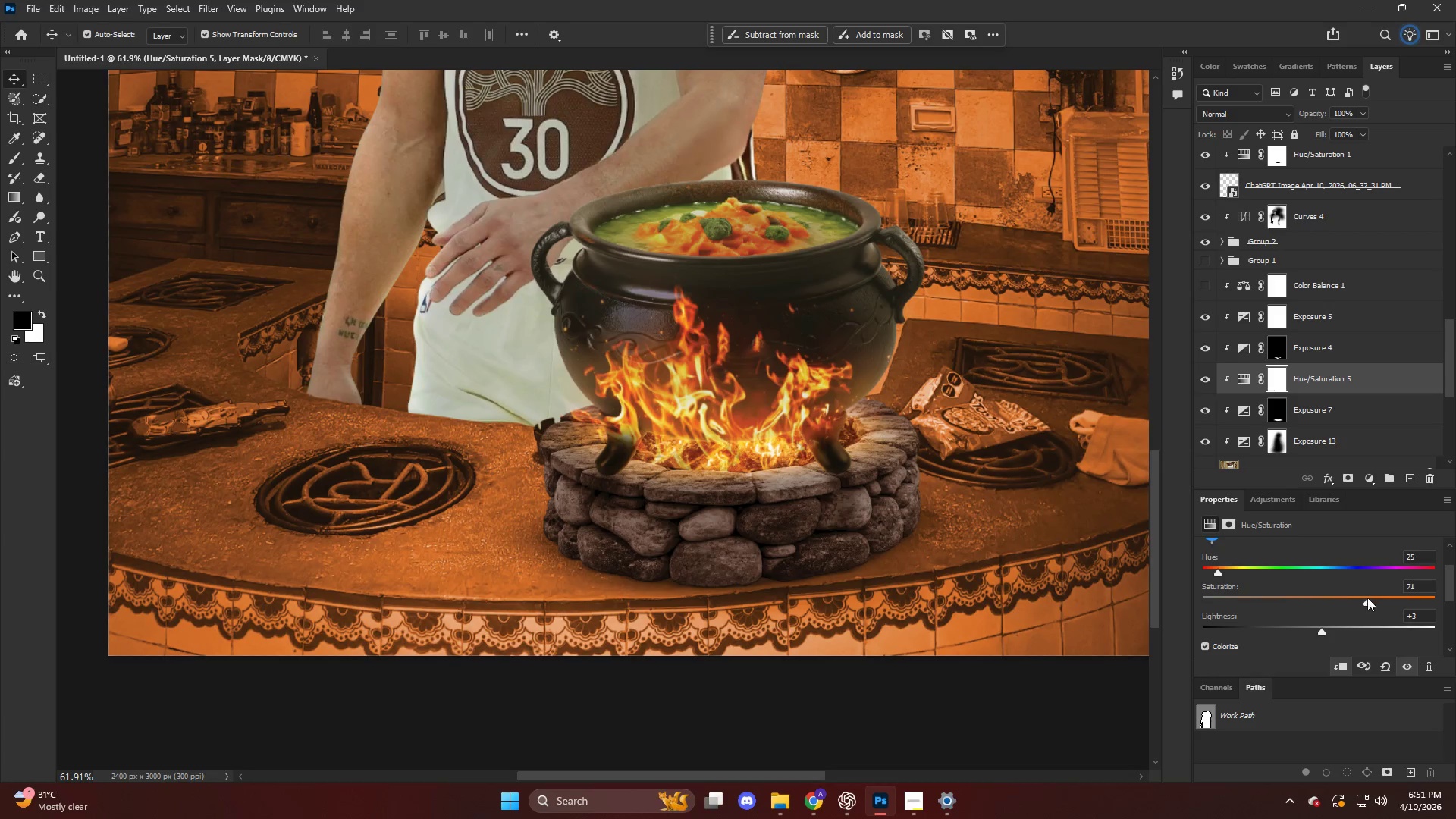 
left_click_drag(start_coordinate=[1367, 598], to_coordinate=[1397, 601])
 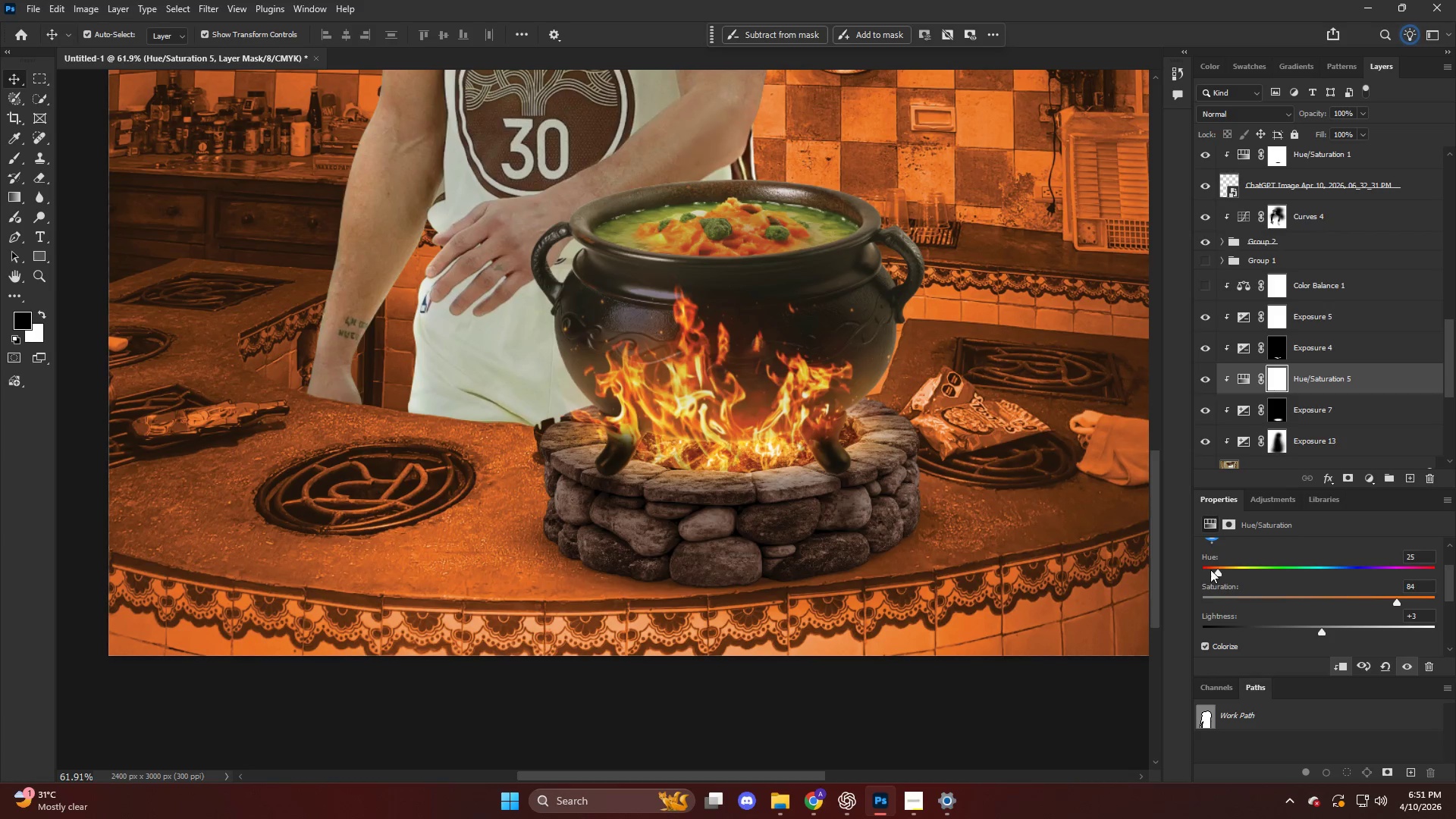 
left_click_drag(start_coordinate=[1210, 569], to_coordinate=[1220, 572])
 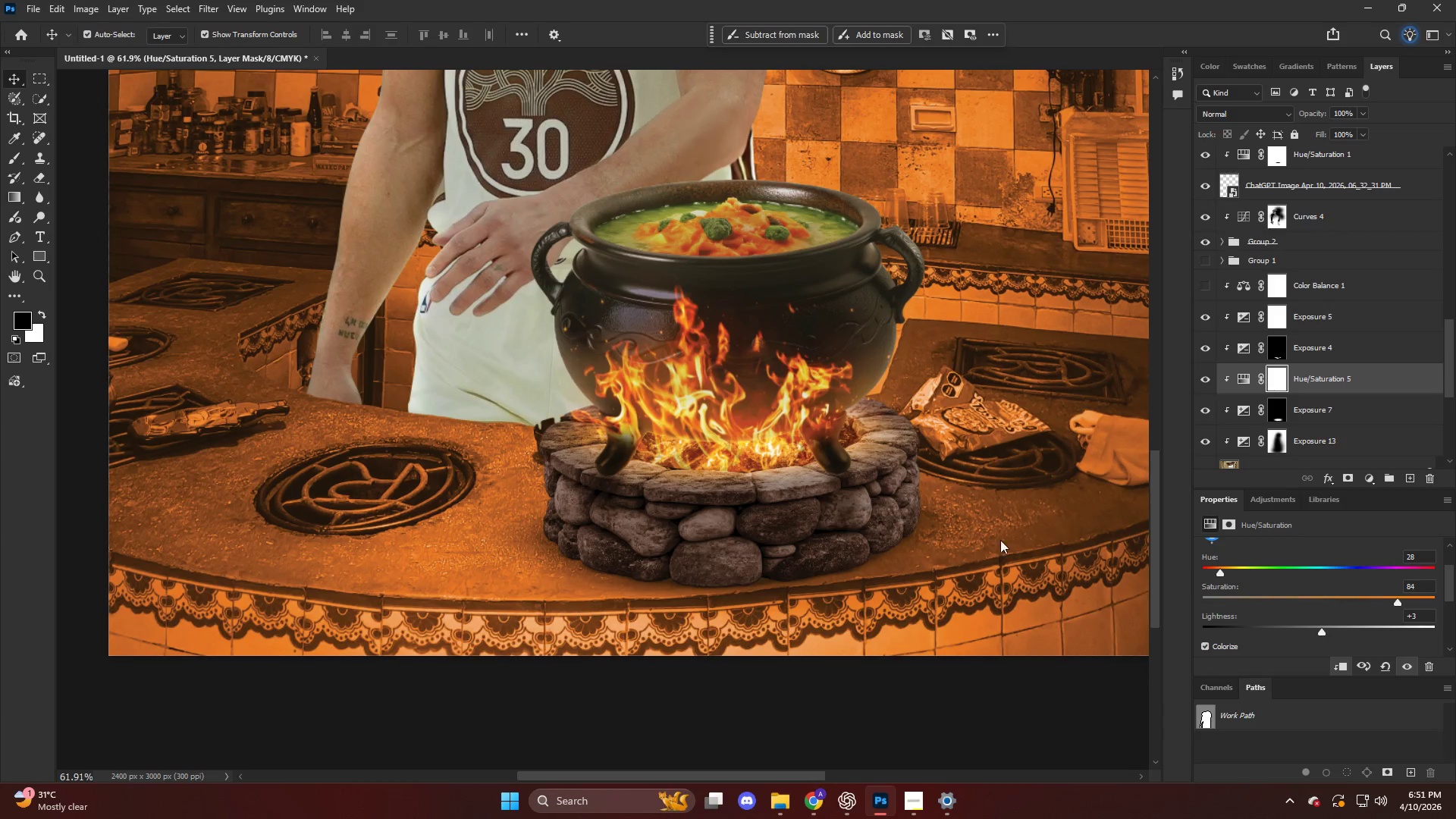 
key(Alt+AltLeft)
 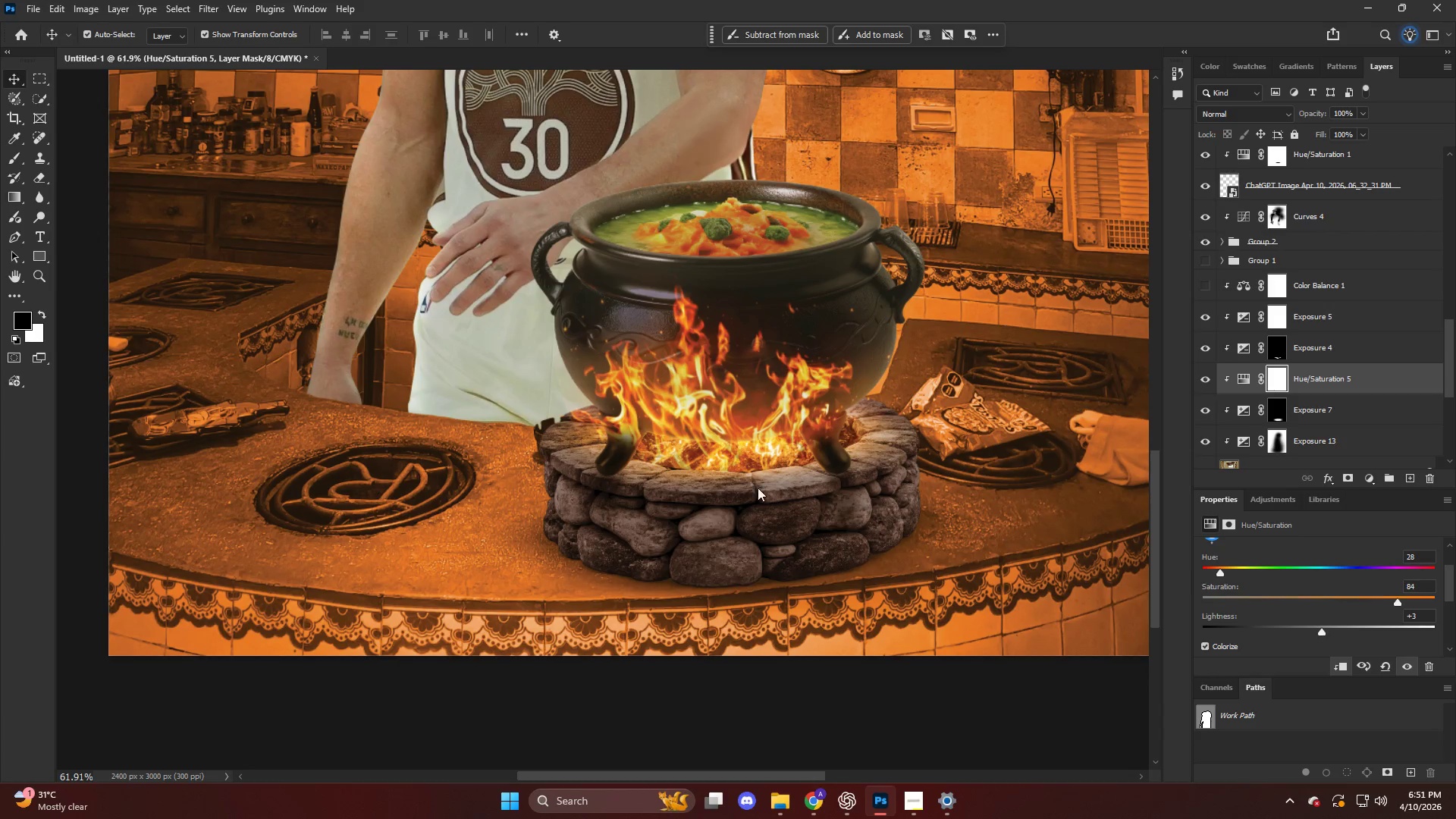 
scroll: coordinate [742, 485], scroll_direction: down, amount: 4.0
 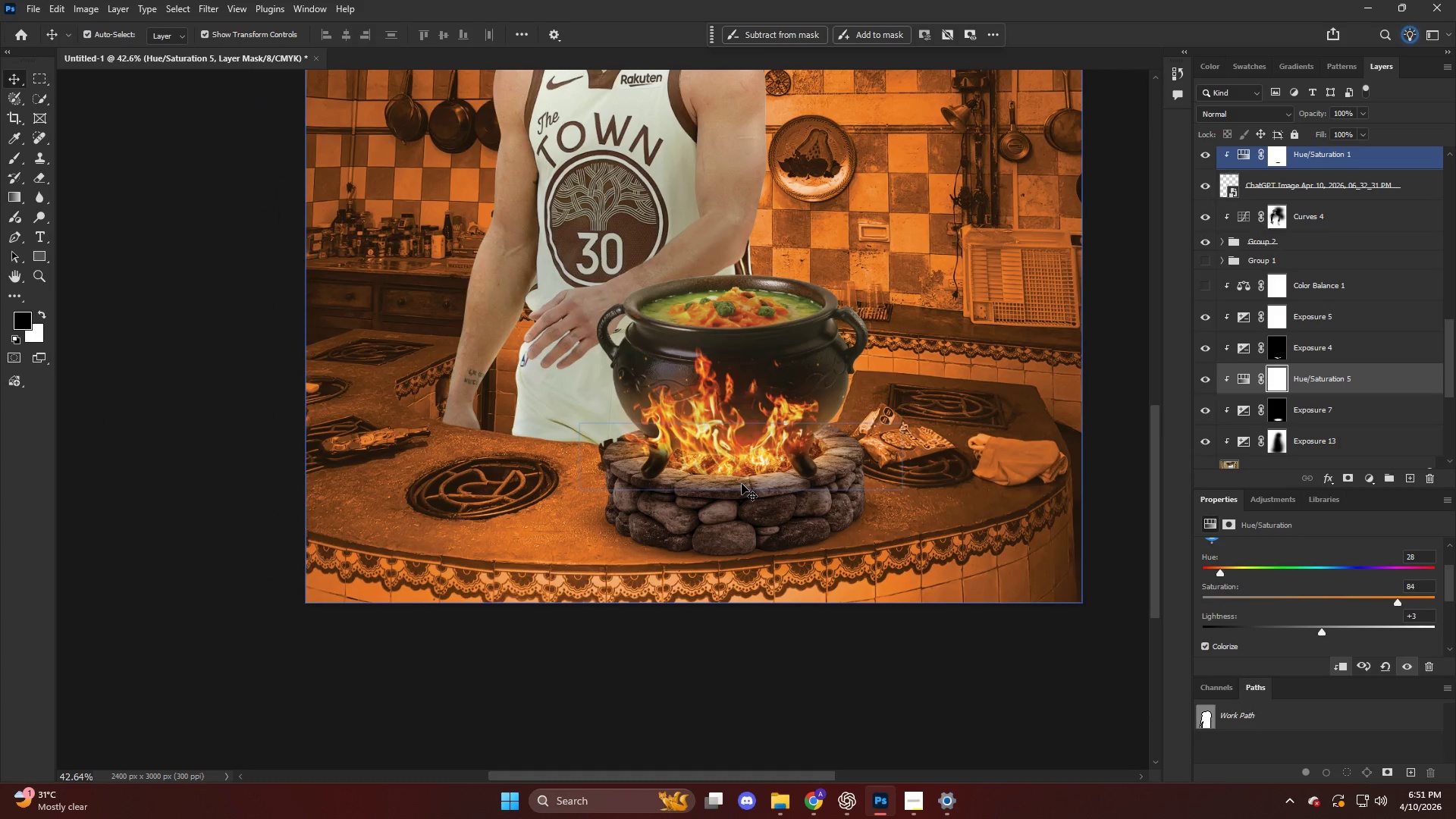 
key(Control+I)
 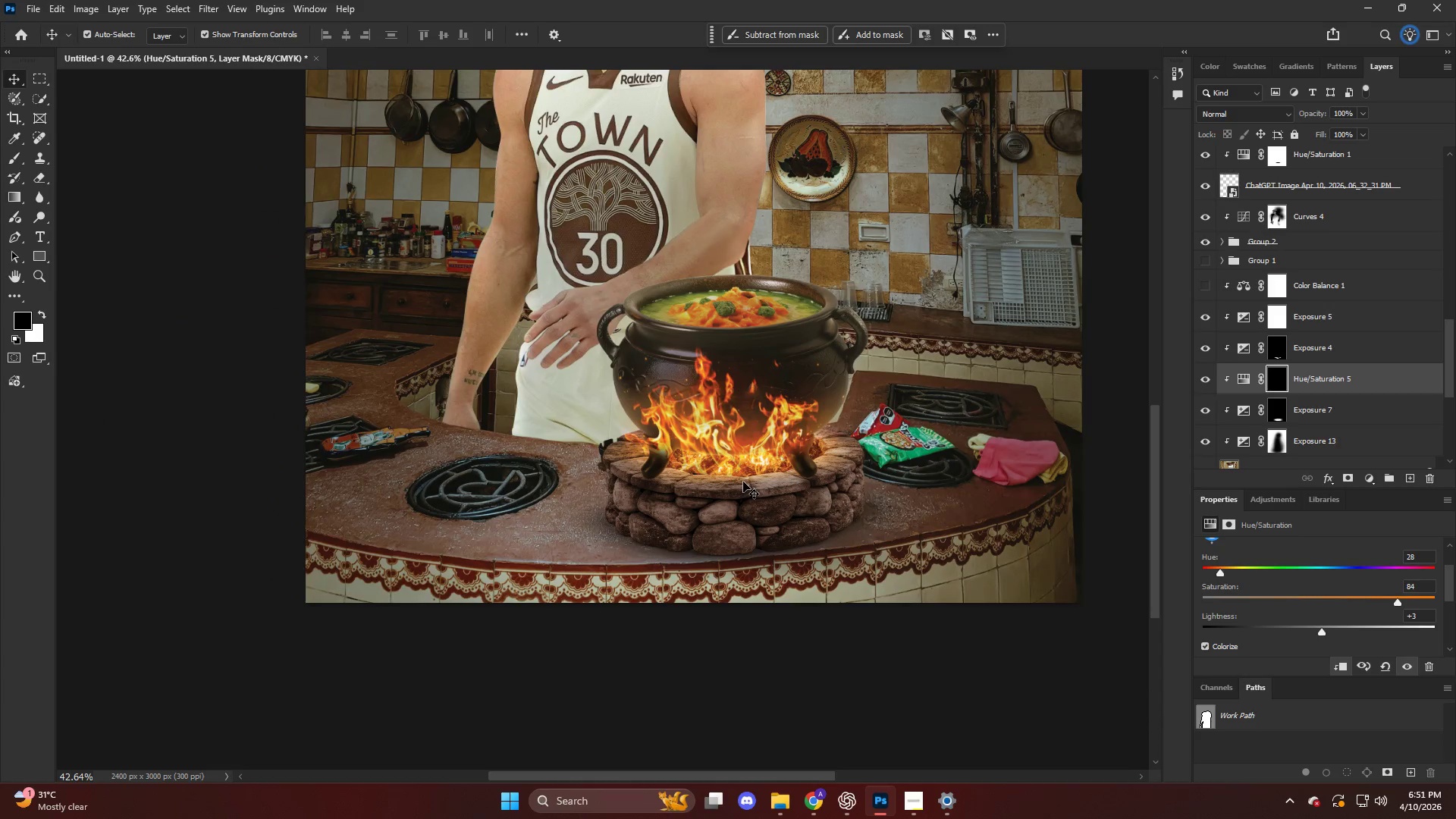 
hold_key(key=AltLeft, duration=0.58)
scroll: coordinate [711, 444], scroll_direction: up, amount: 4.0
 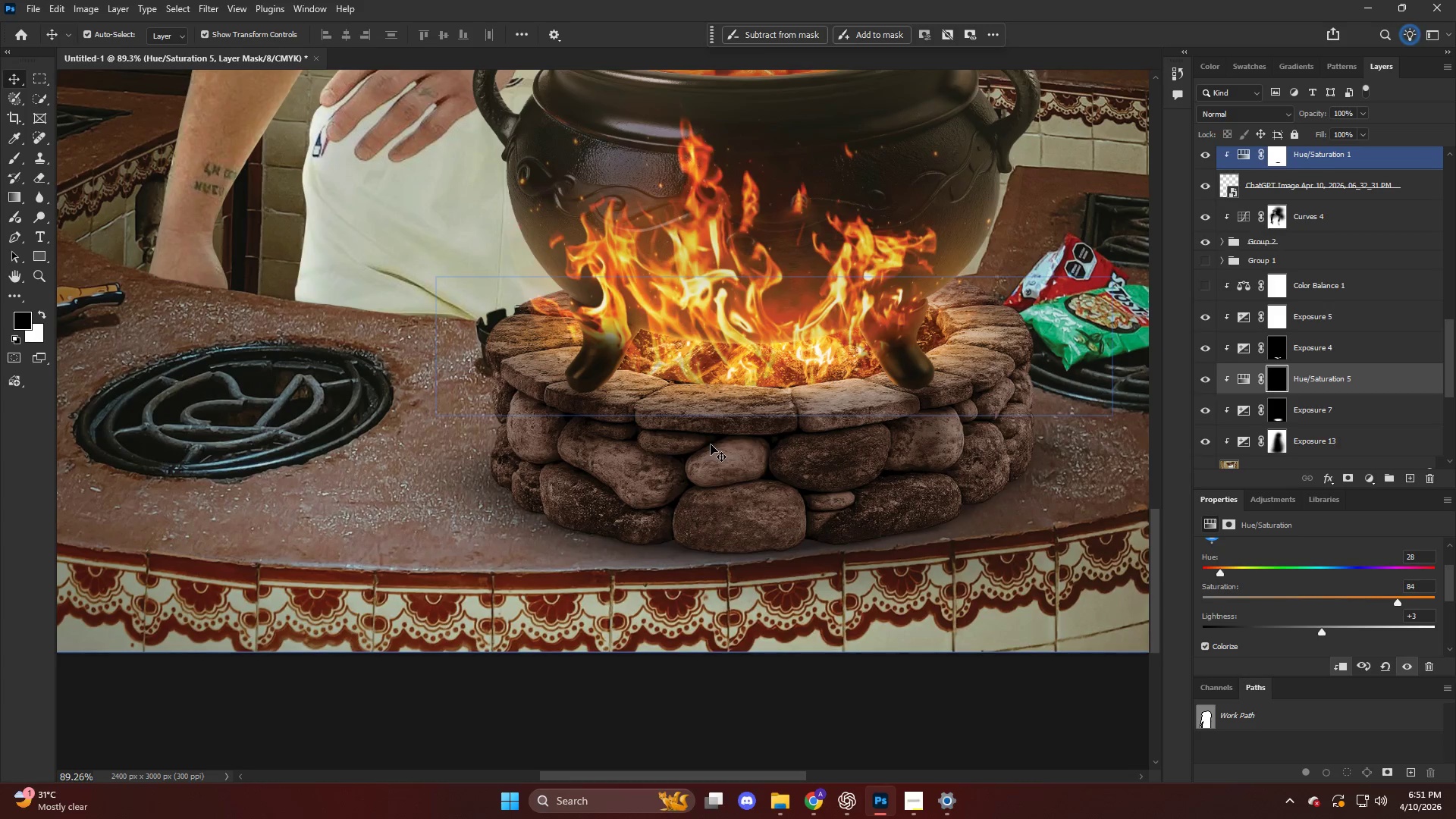 
key(Alt+AltLeft)
 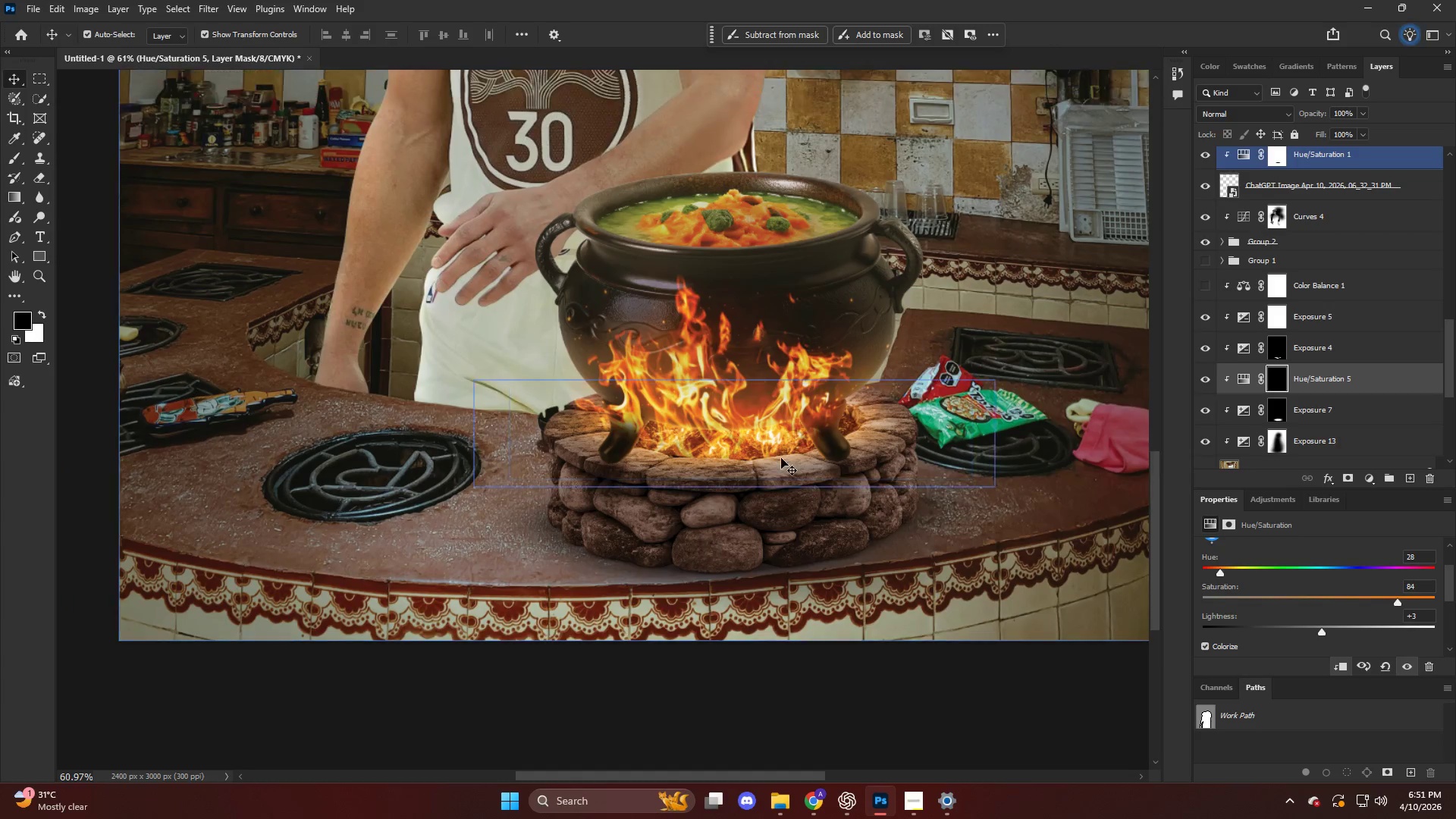 
key(B)
 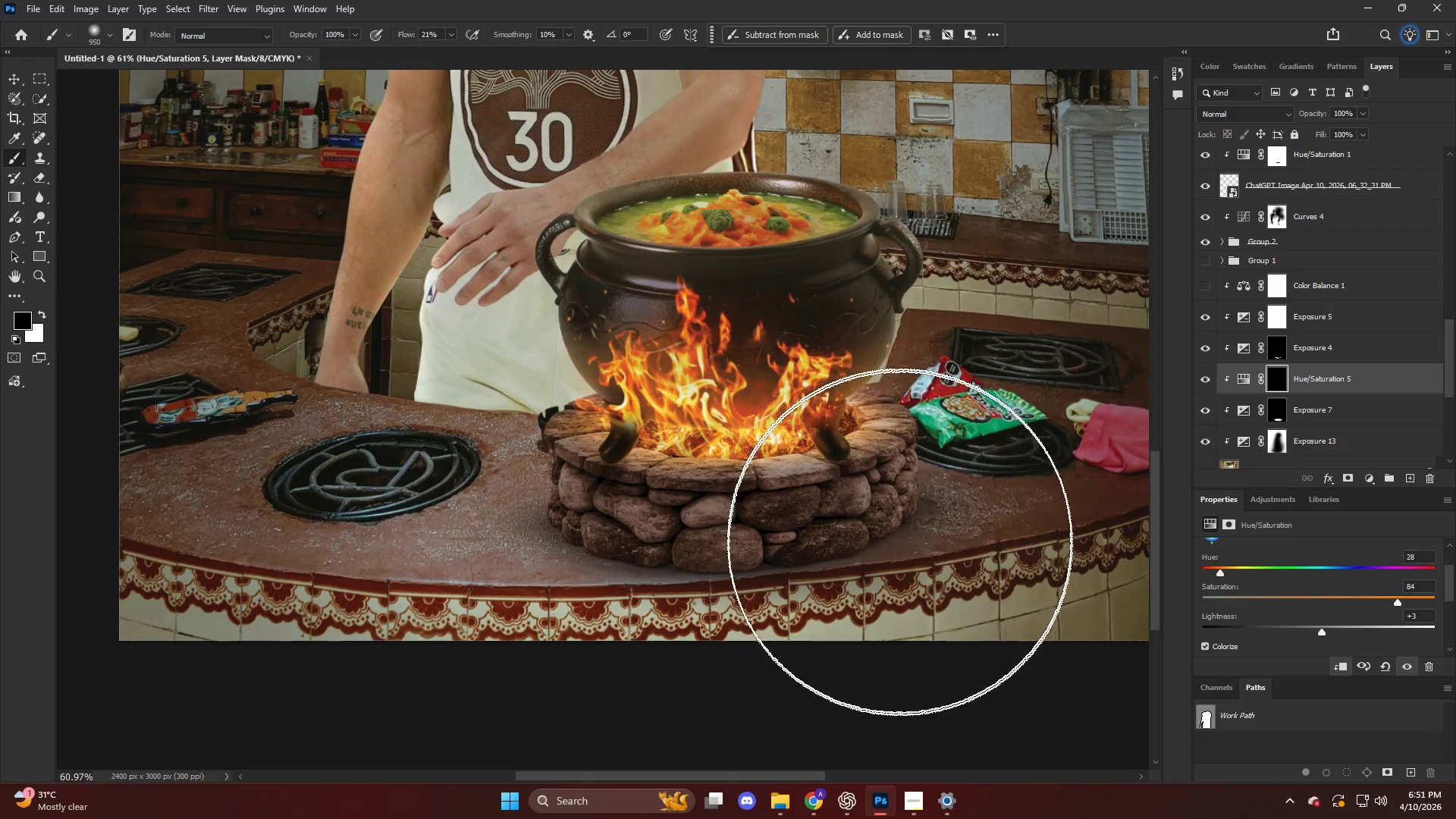 
scroll: coordinate [781, 461], scroll_direction: up, amount: 1.0
 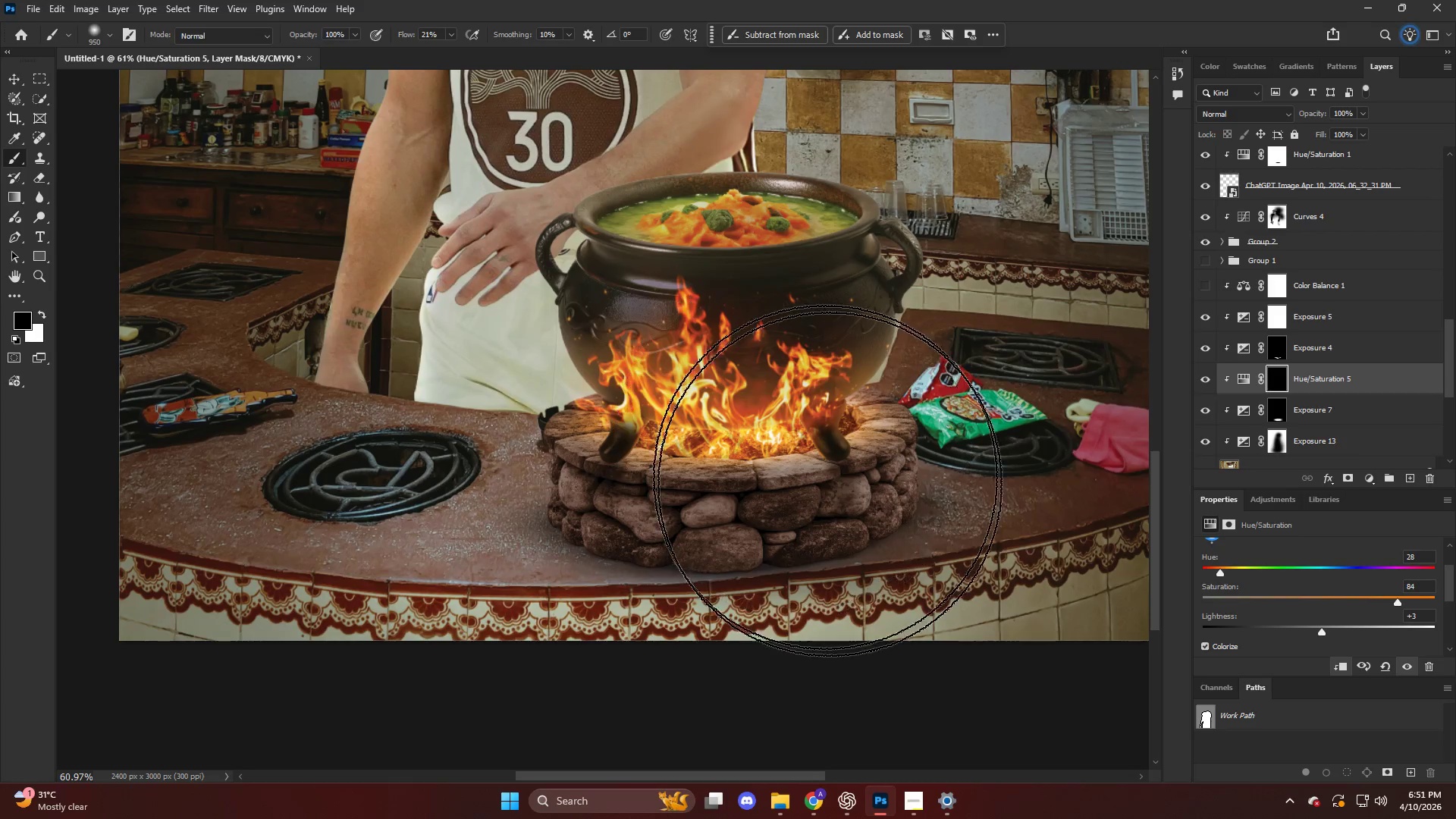 
right_click([869, 446])
 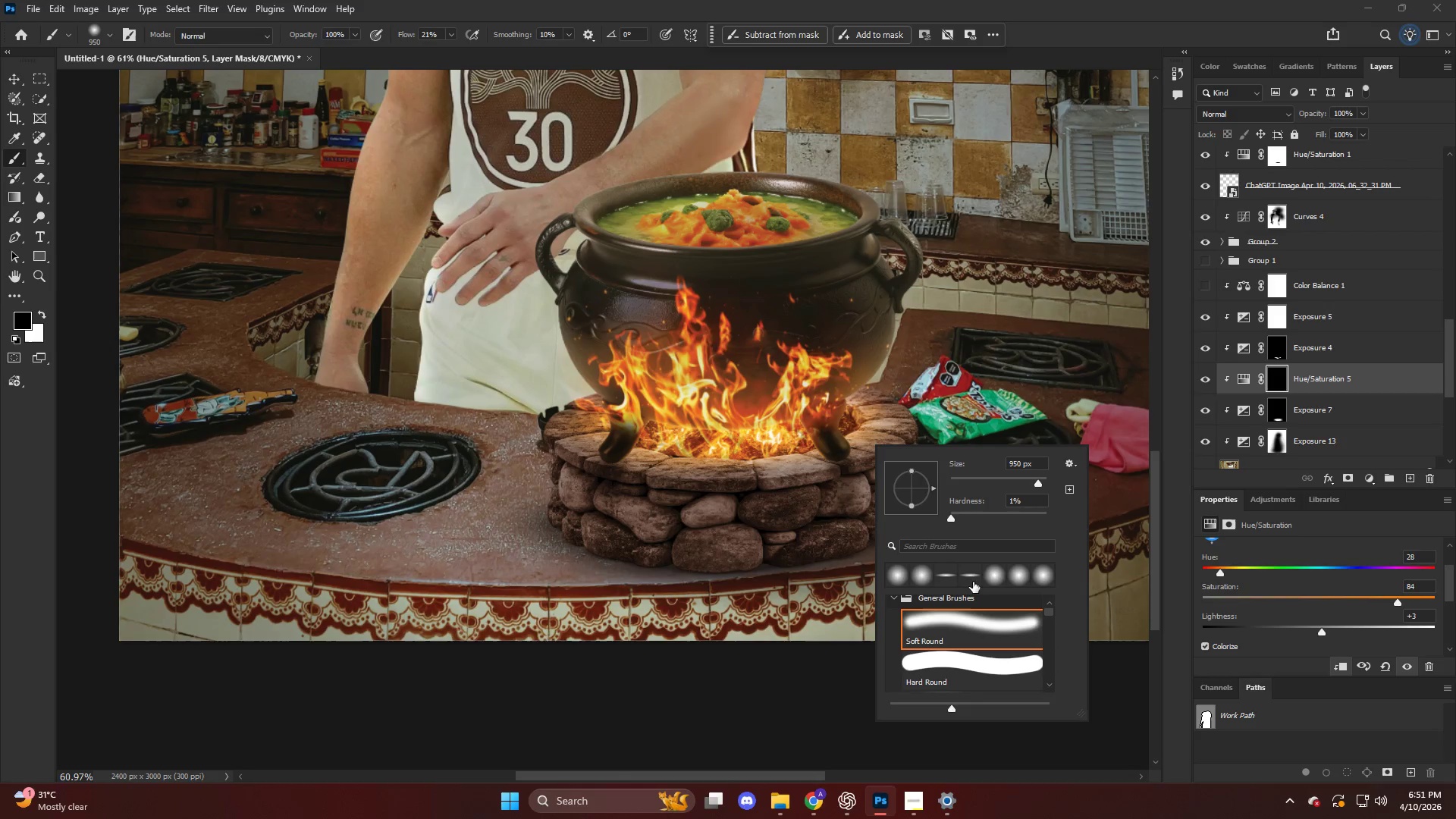 
left_click([977, 572])
 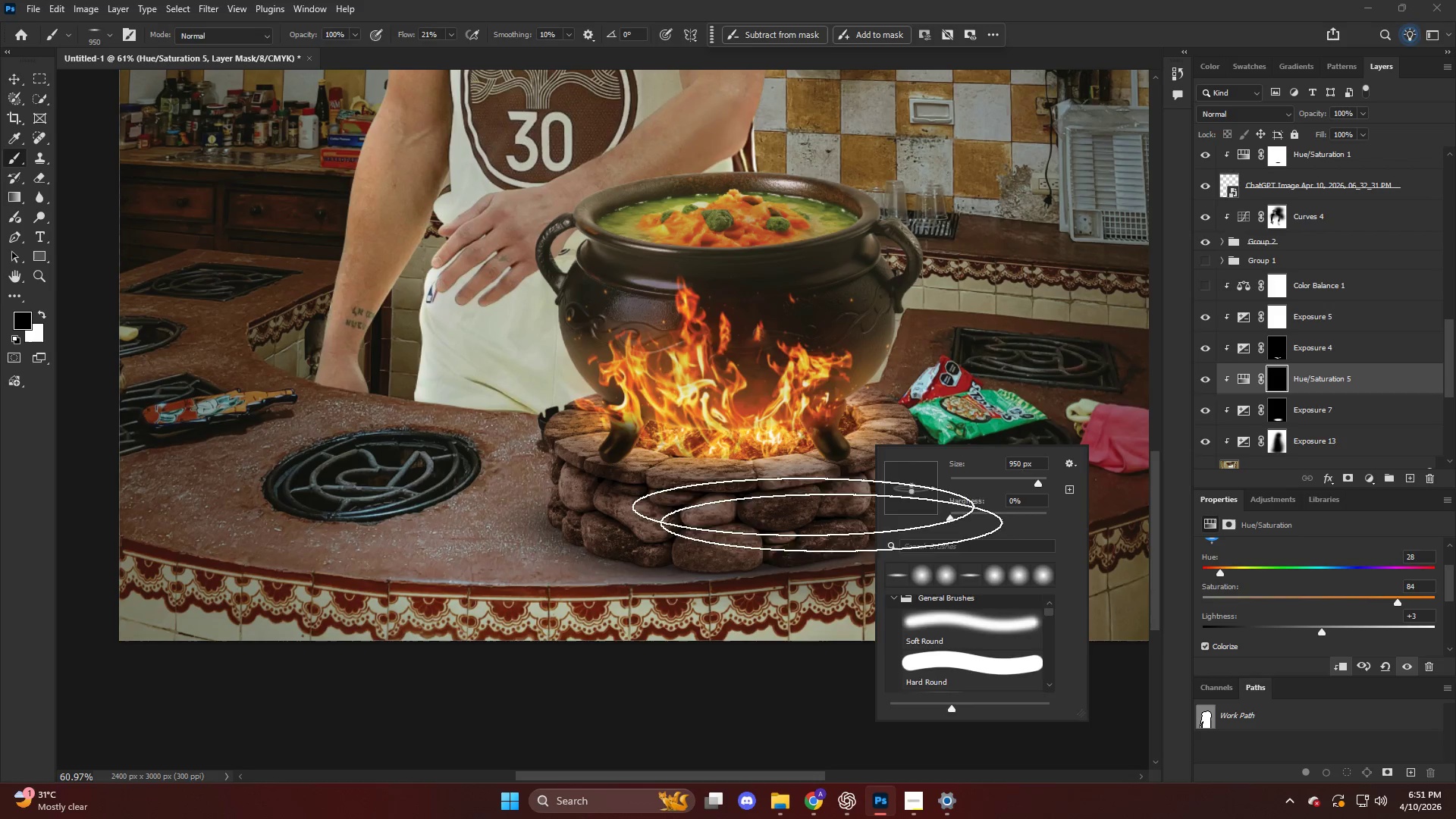 
hold_key(key=AltLeft, duration=0.33)
 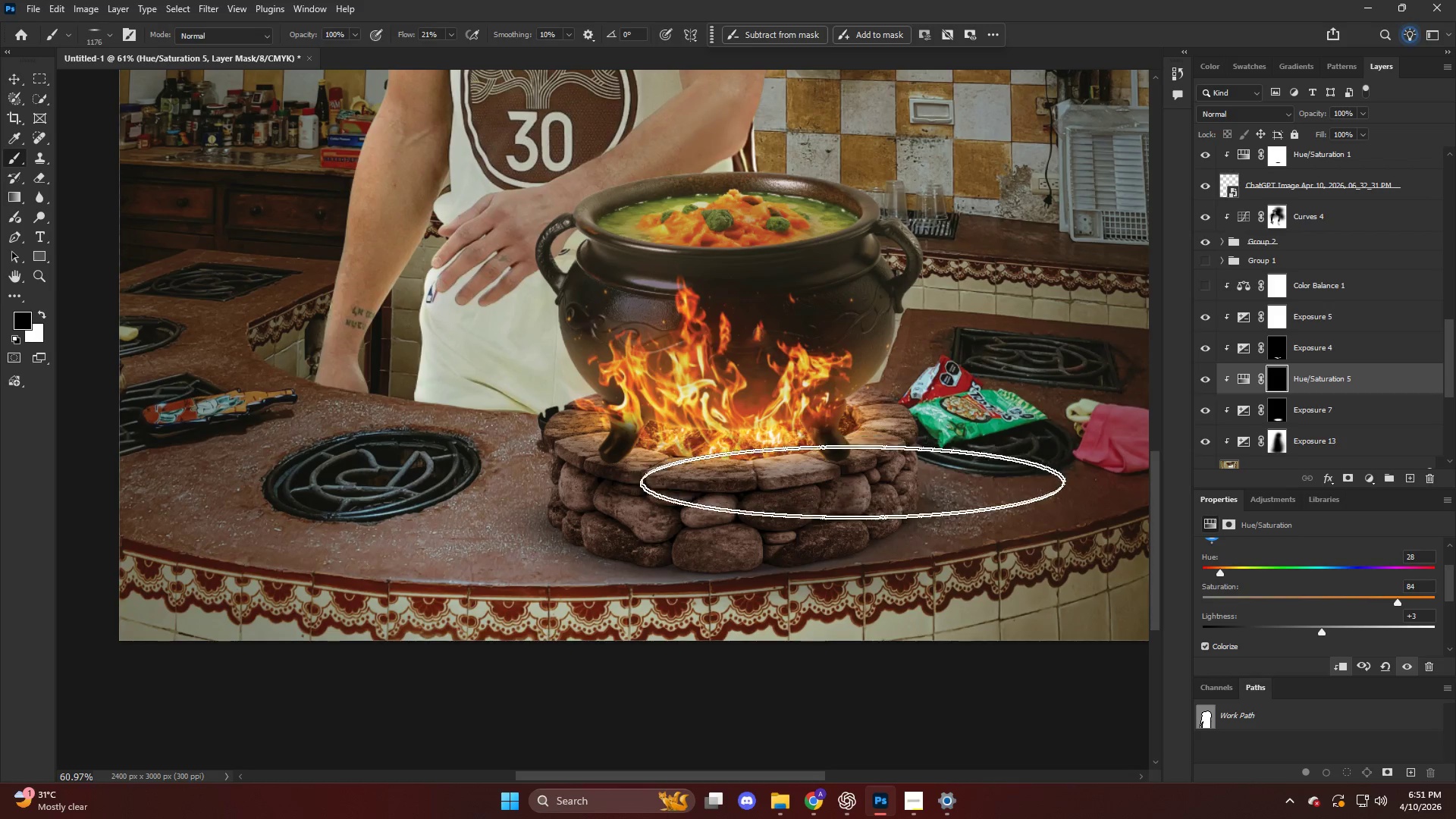 
left_click_drag(start_coordinate=[855, 477], to_coordinate=[816, 503])
 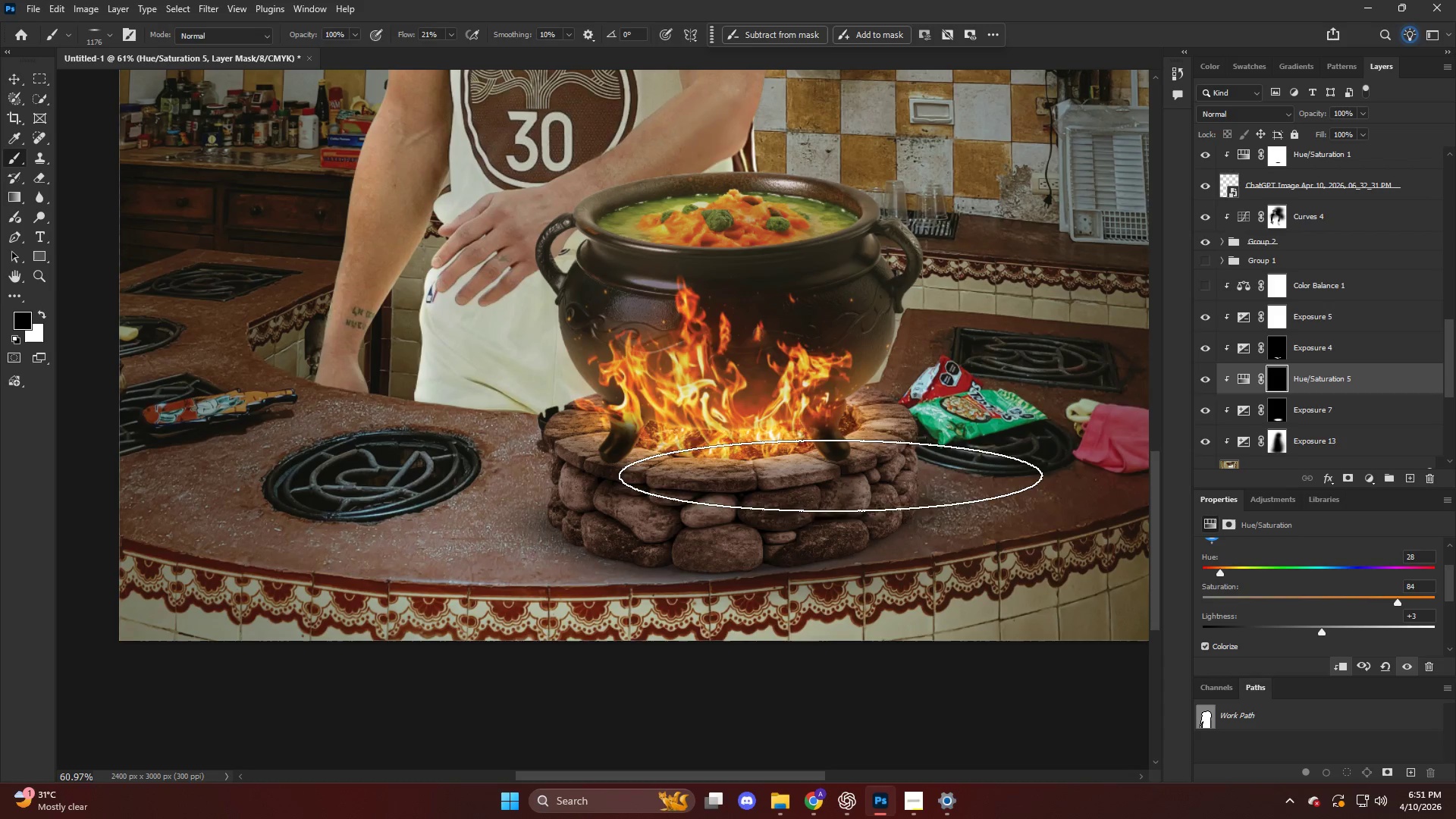 
key(X)
 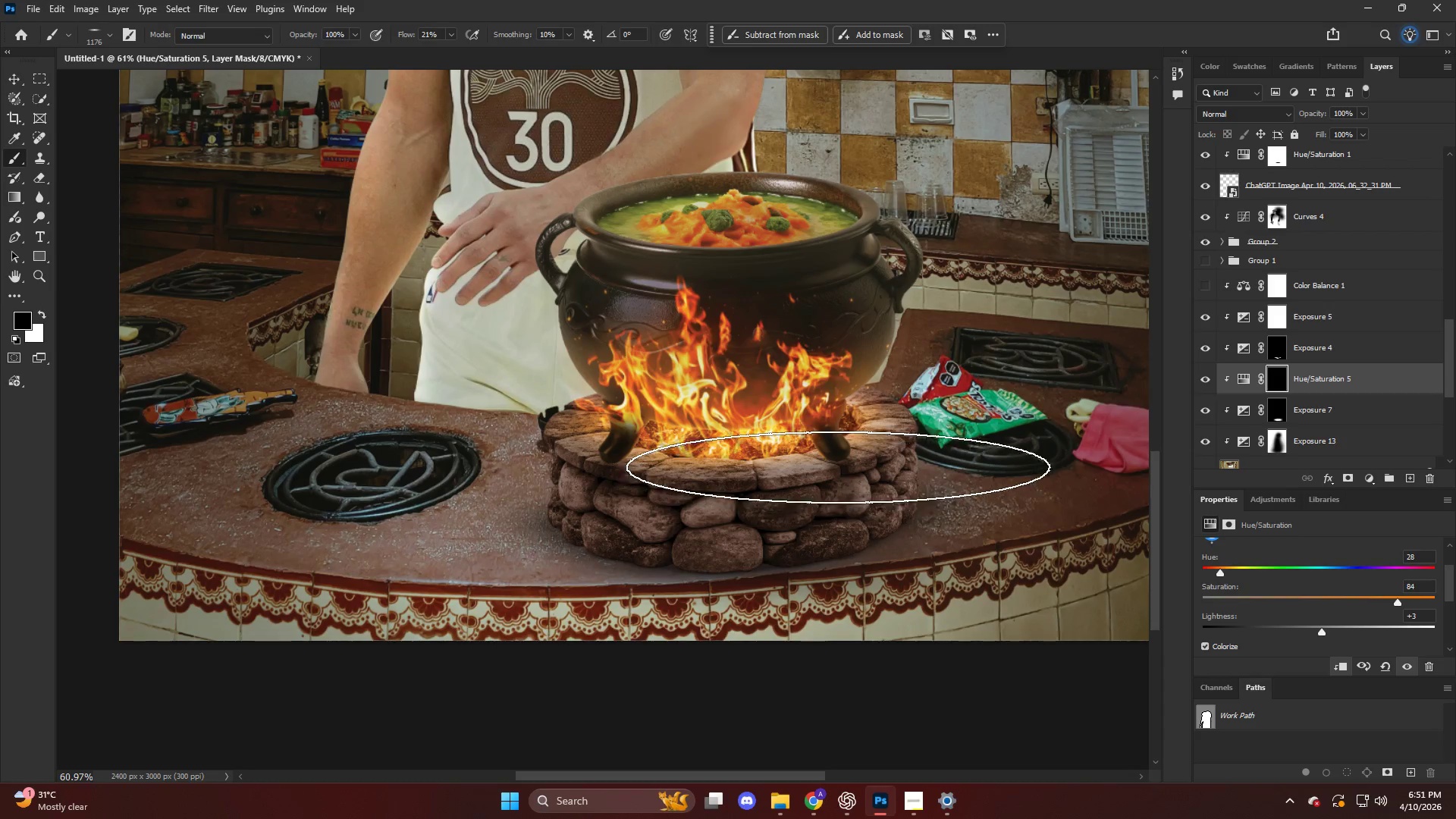 
left_click_drag(start_coordinate=[838, 469], to_coordinate=[704, 529])
 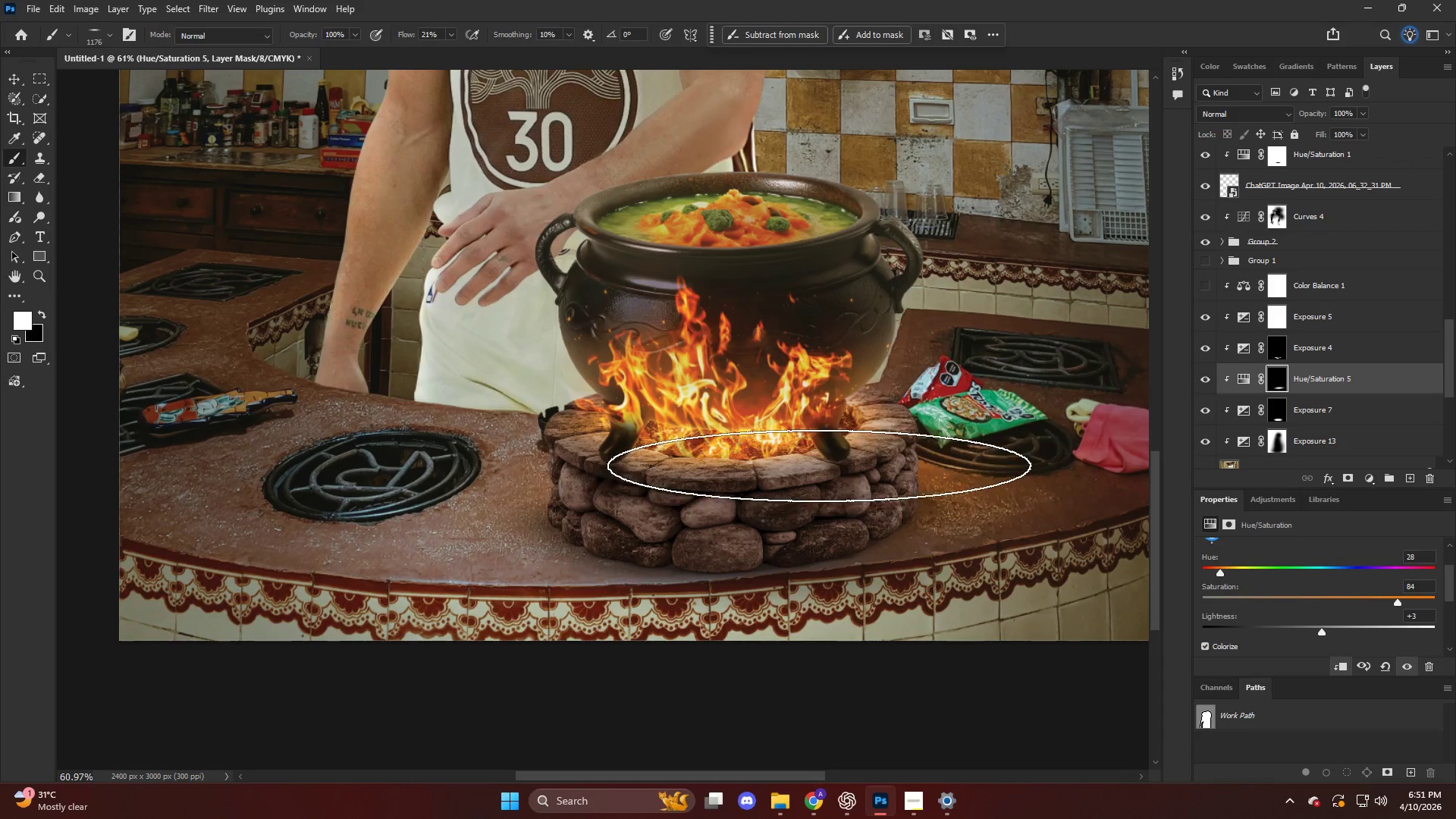 
key(Control+ControlLeft)
 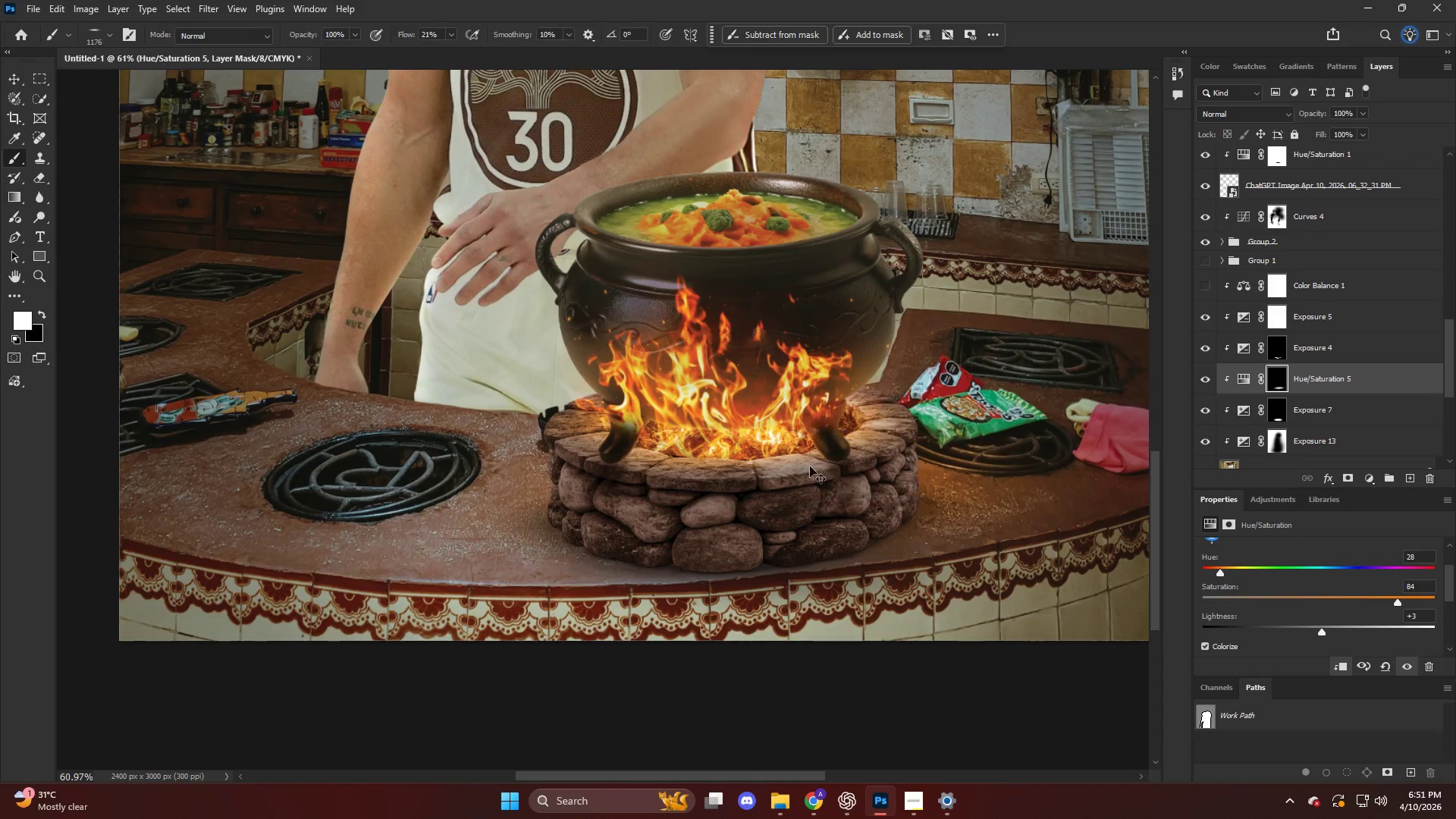 
key(Control+Z)
 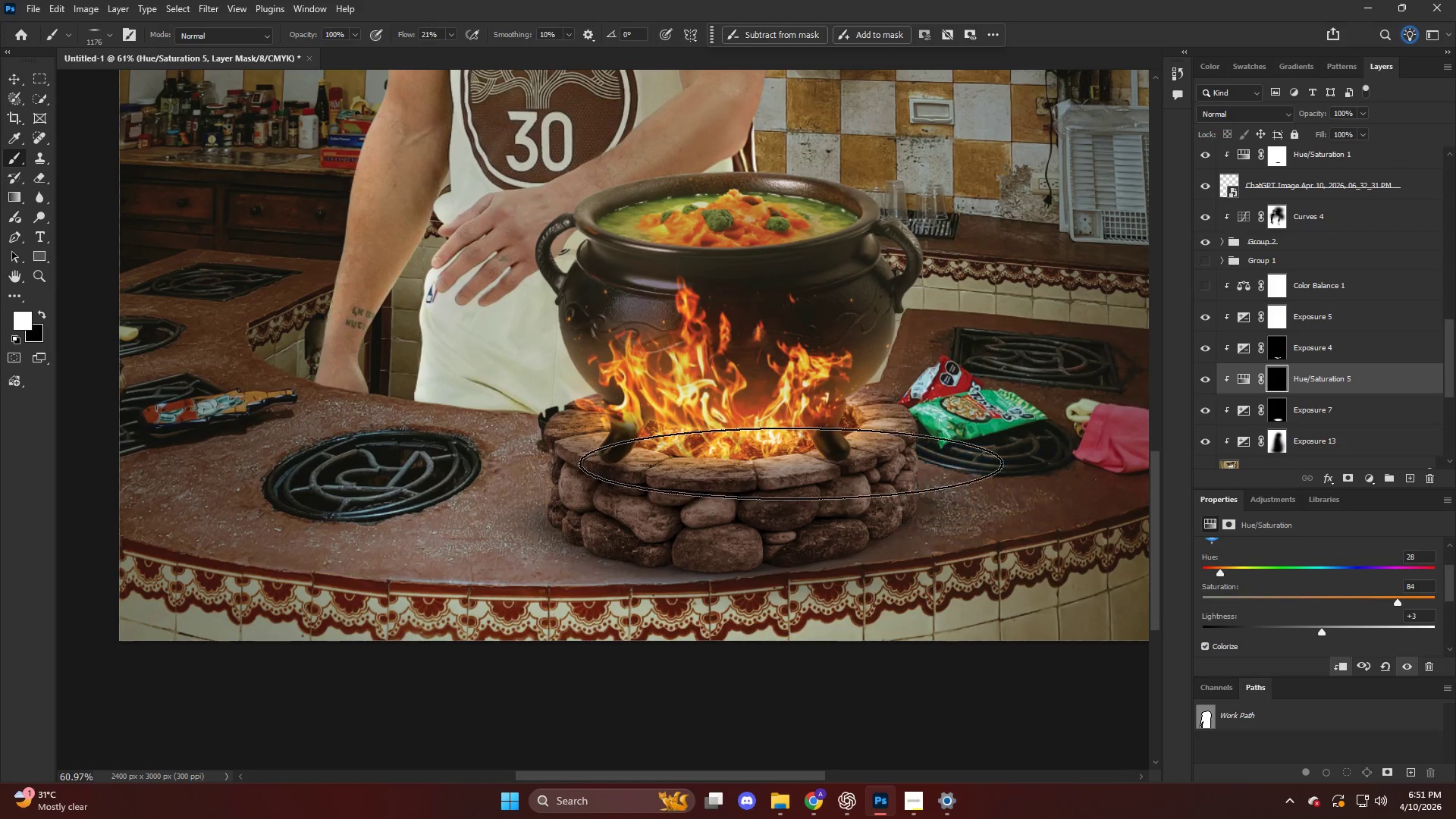 
left_click_drag(start_coordinate=[787, 476], to_coordinate=[767, 512])
 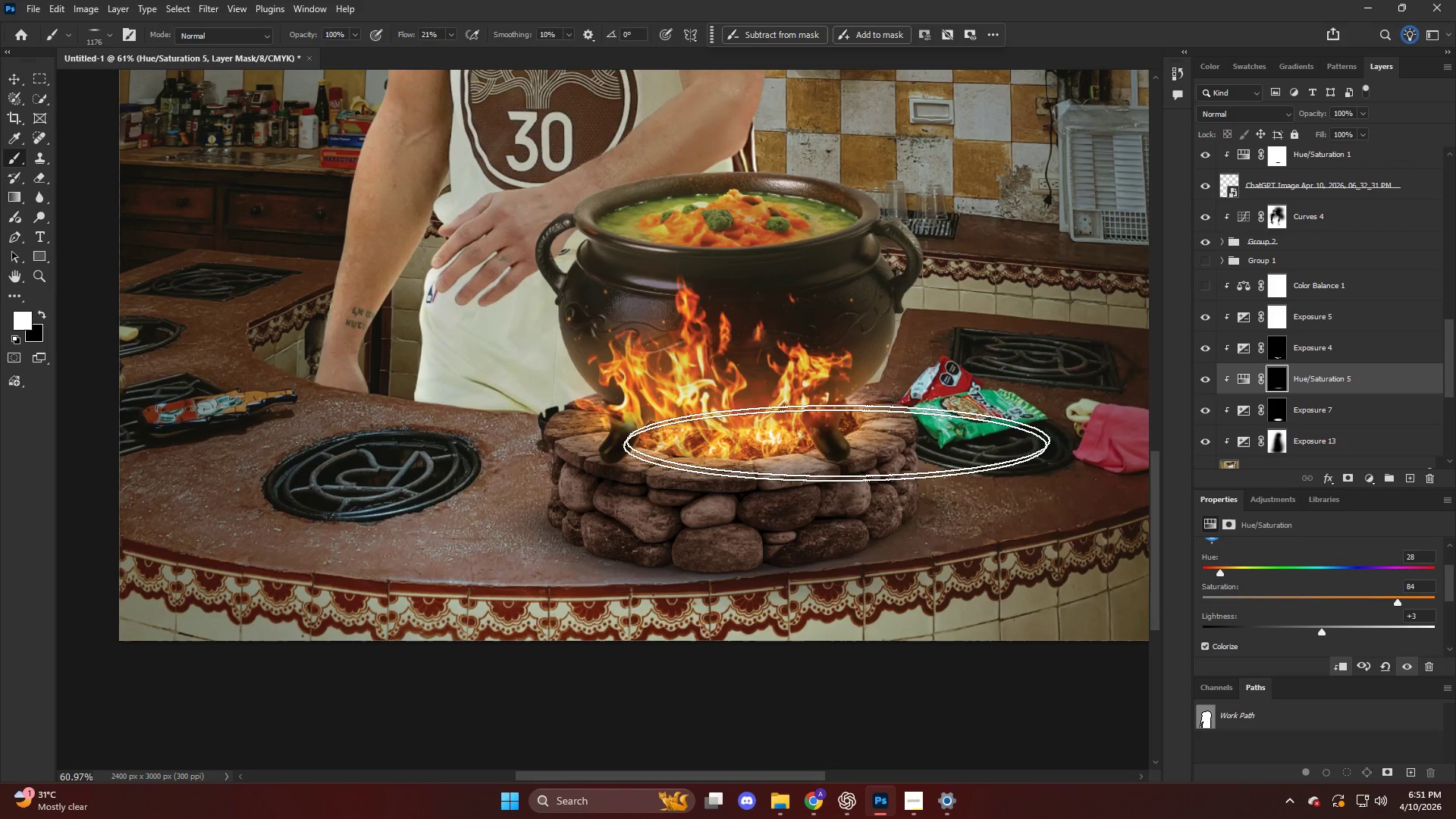 
left_click_drag(start_coordinate=[838, 441], to_coordinate=[783, 493])
 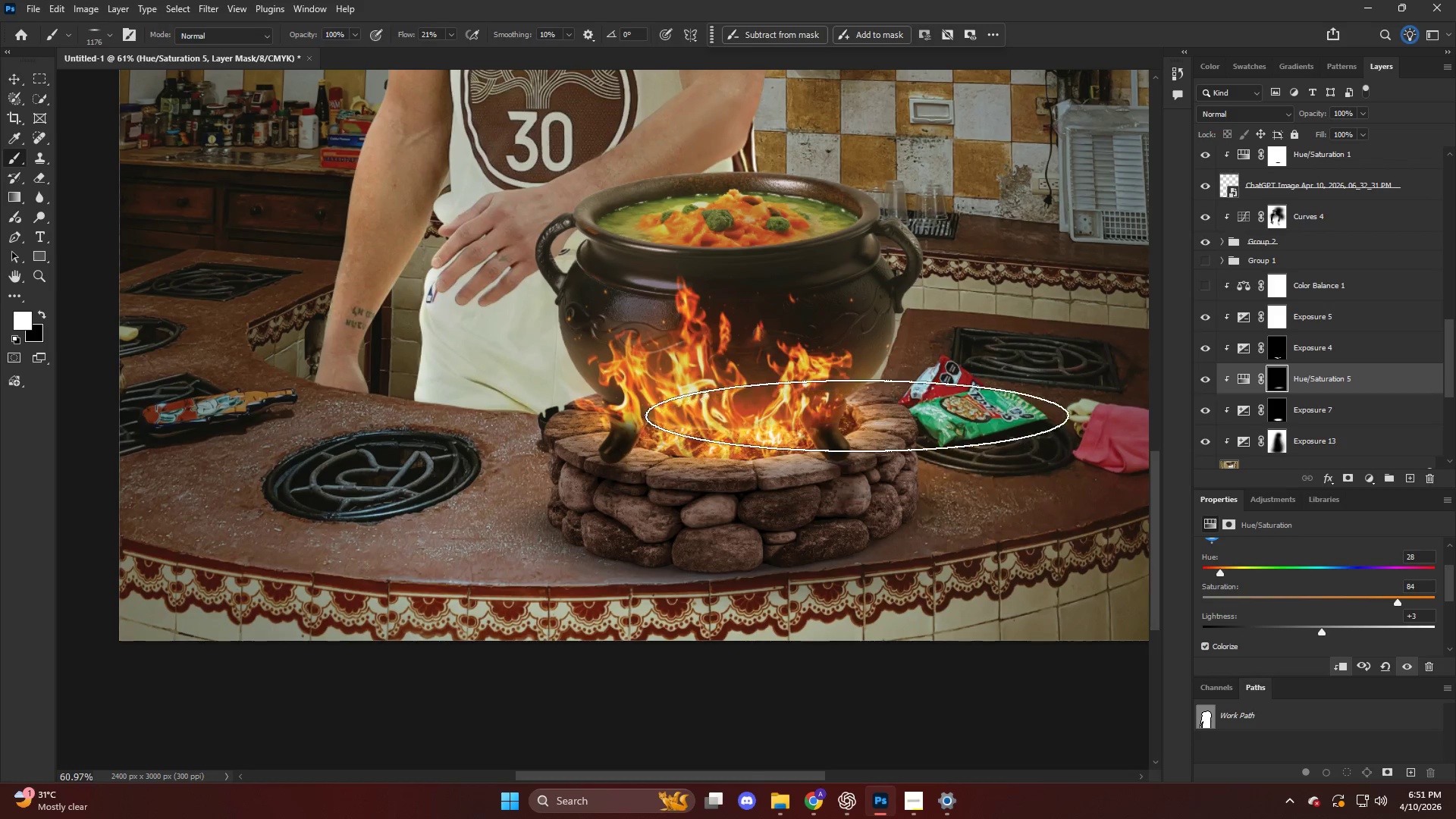 
left_click_drag(start_coordinate=[858, 416], to_coordinate=[808, 455])
 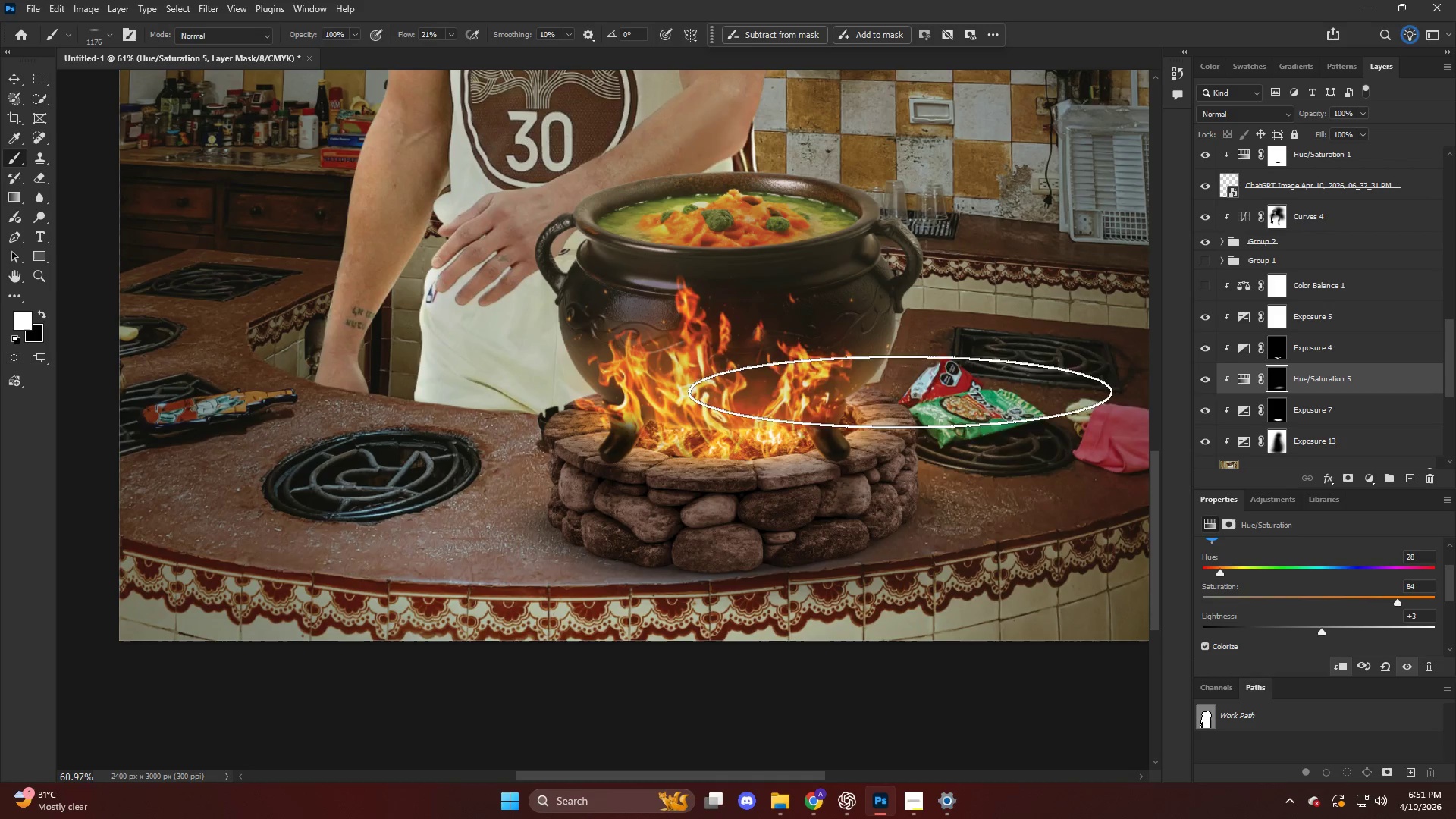 
left_click_drag(start_coordinate=[897, 398], to_coordinate=[805, 441])
 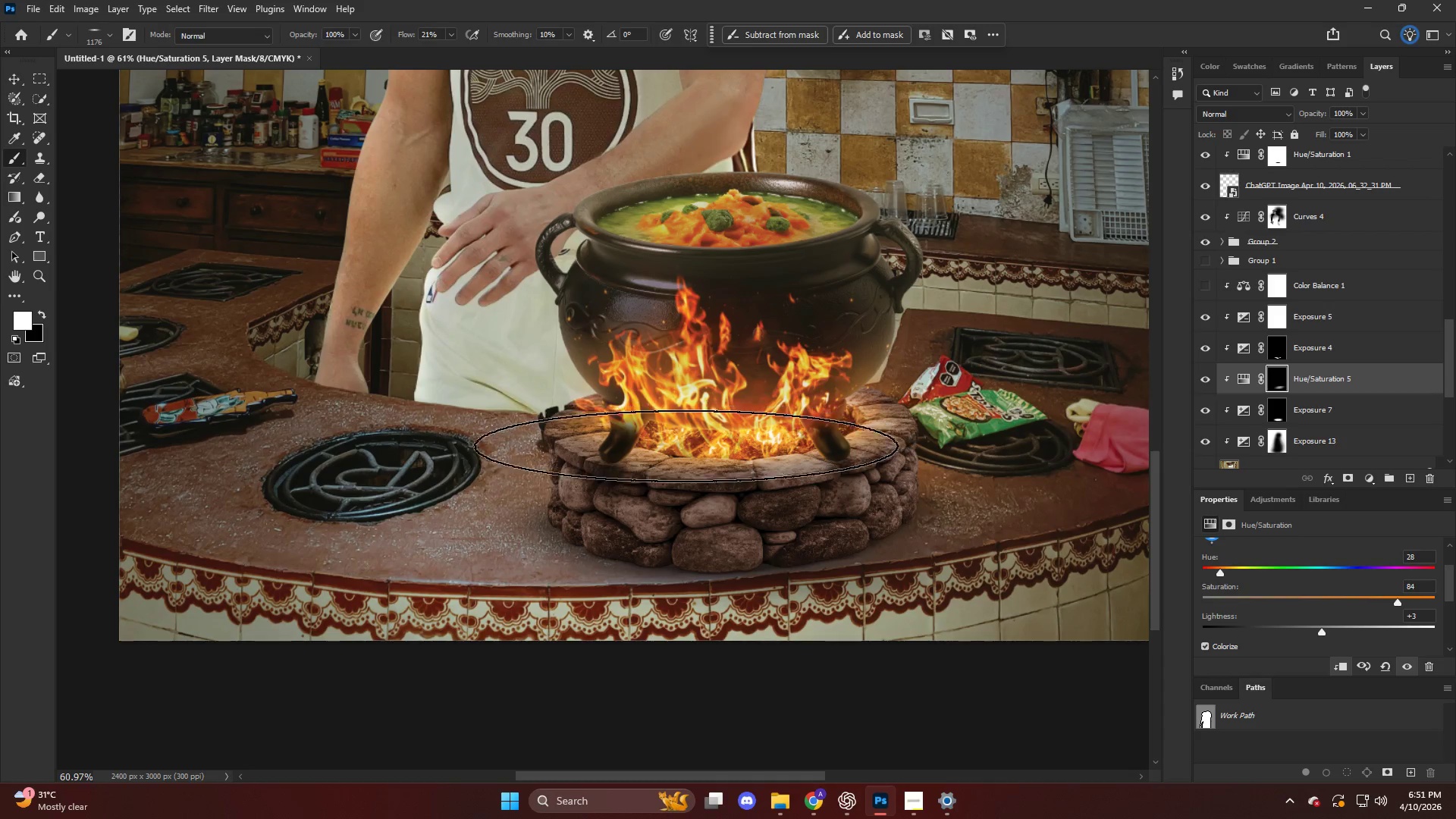 
left_click_drag(start_coordinate=[642, 448], to_coordinate=[590, 466])
 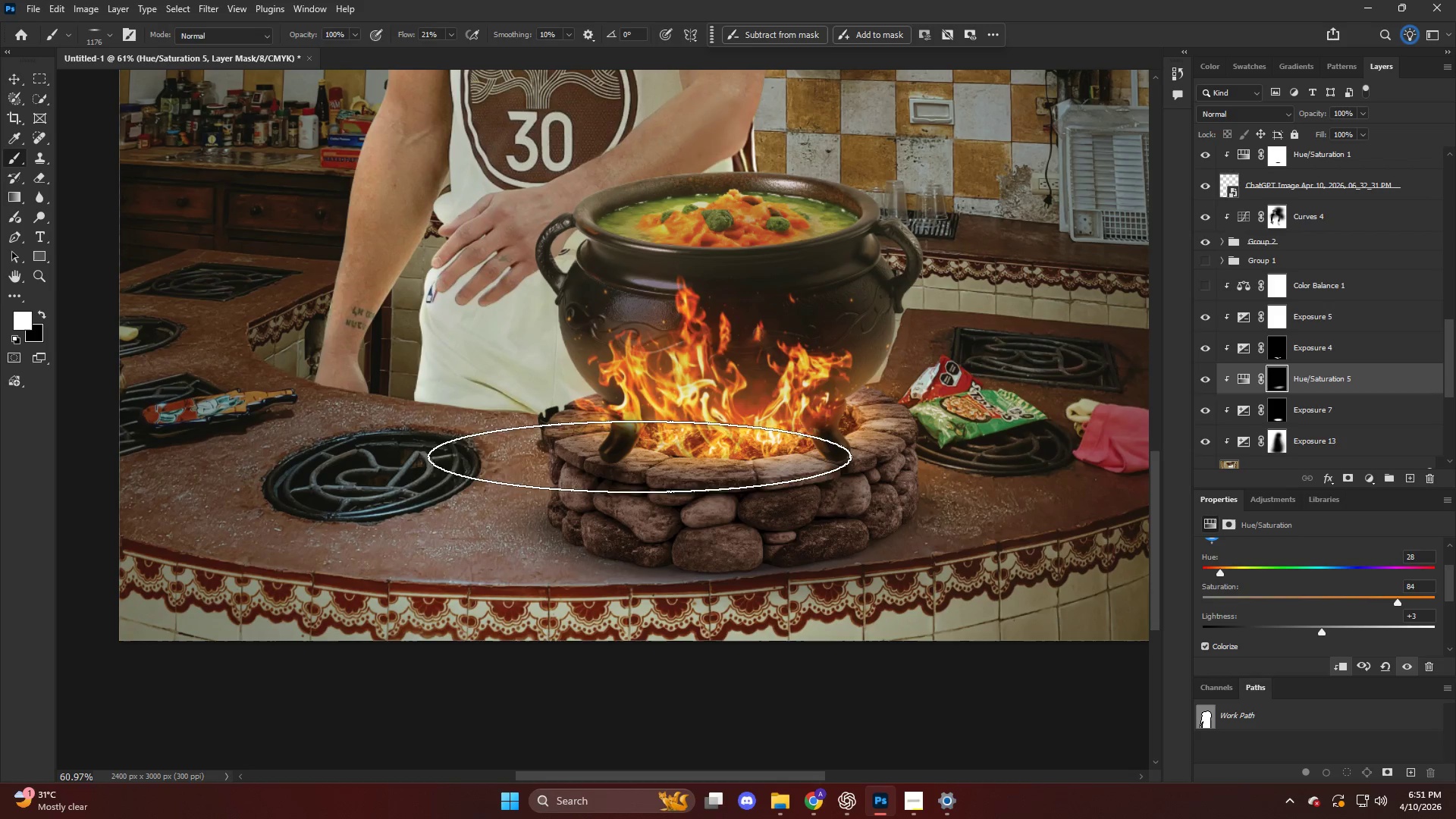 
left_click_drag(start_coordinate=[613, 481], to_coordinate=[582, 548])
 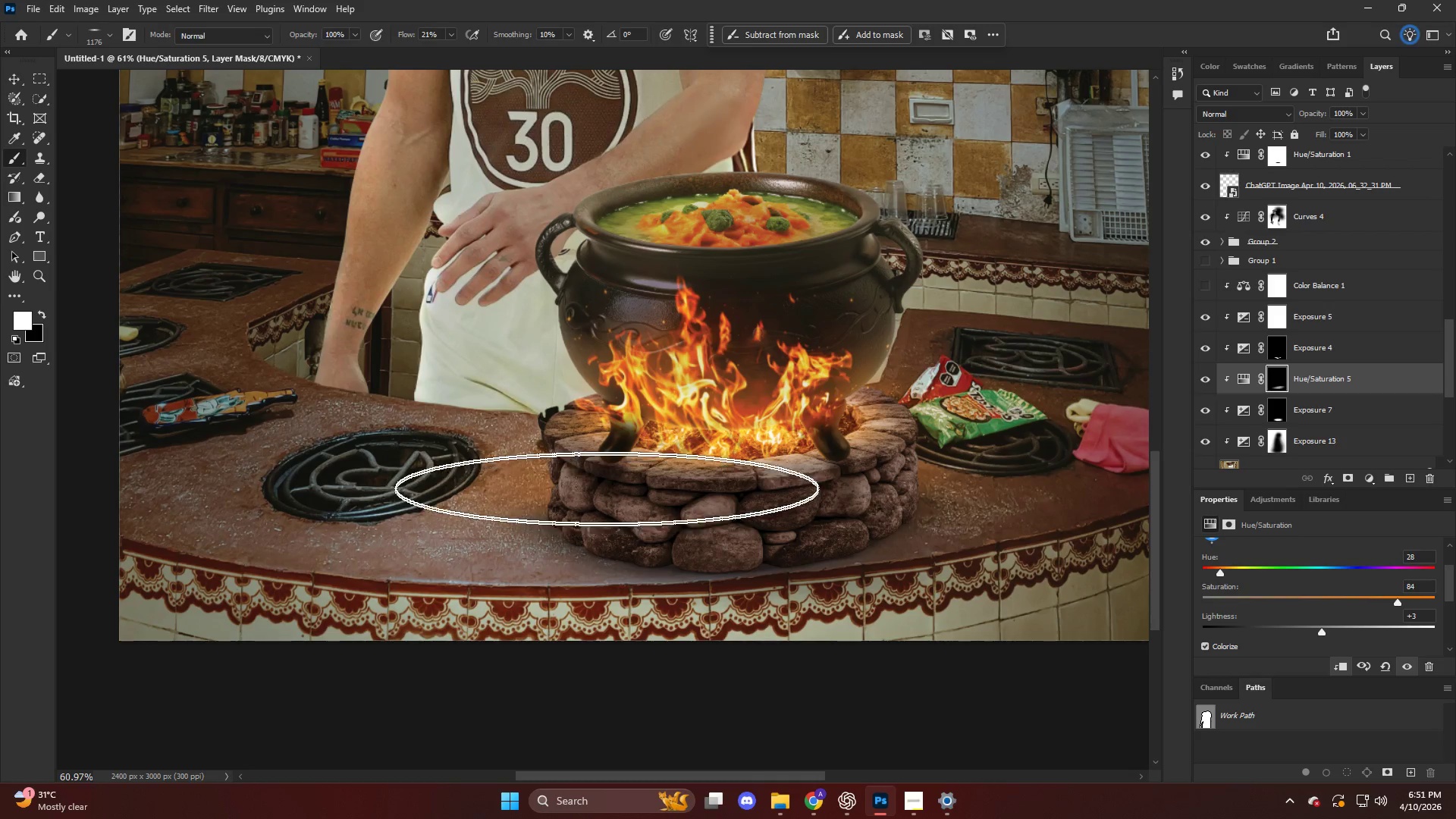 
hold_key(key=AltLeft, duration=0.38)
hold_key(key=AltLeft, duration=0.67)
scroll: coordinate [678, 479], scroll_direction: up, amount: 2.0
 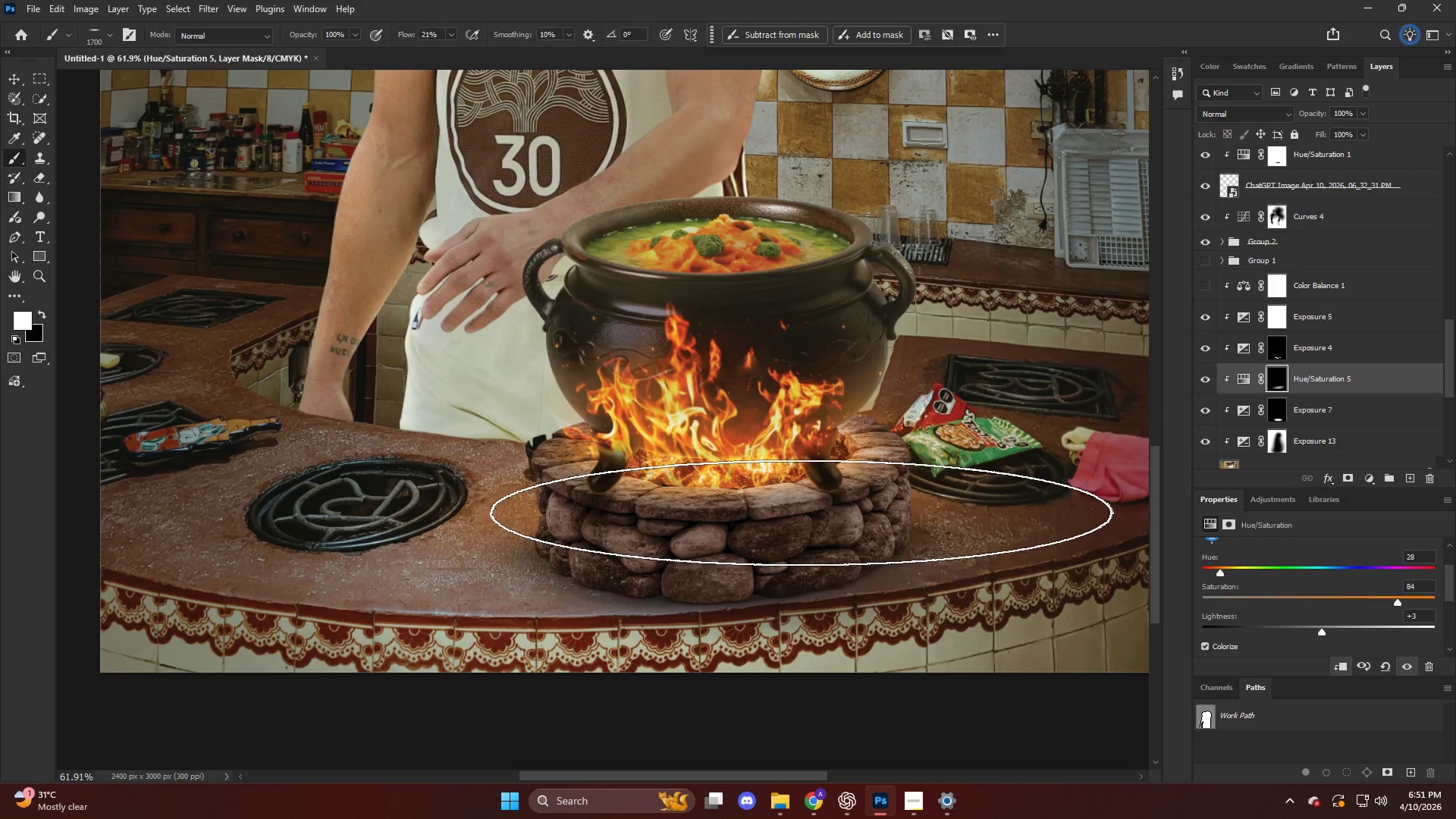 
left_click_drag(start_coordinate=[736, 550], to_coordinate=[729, 561])
 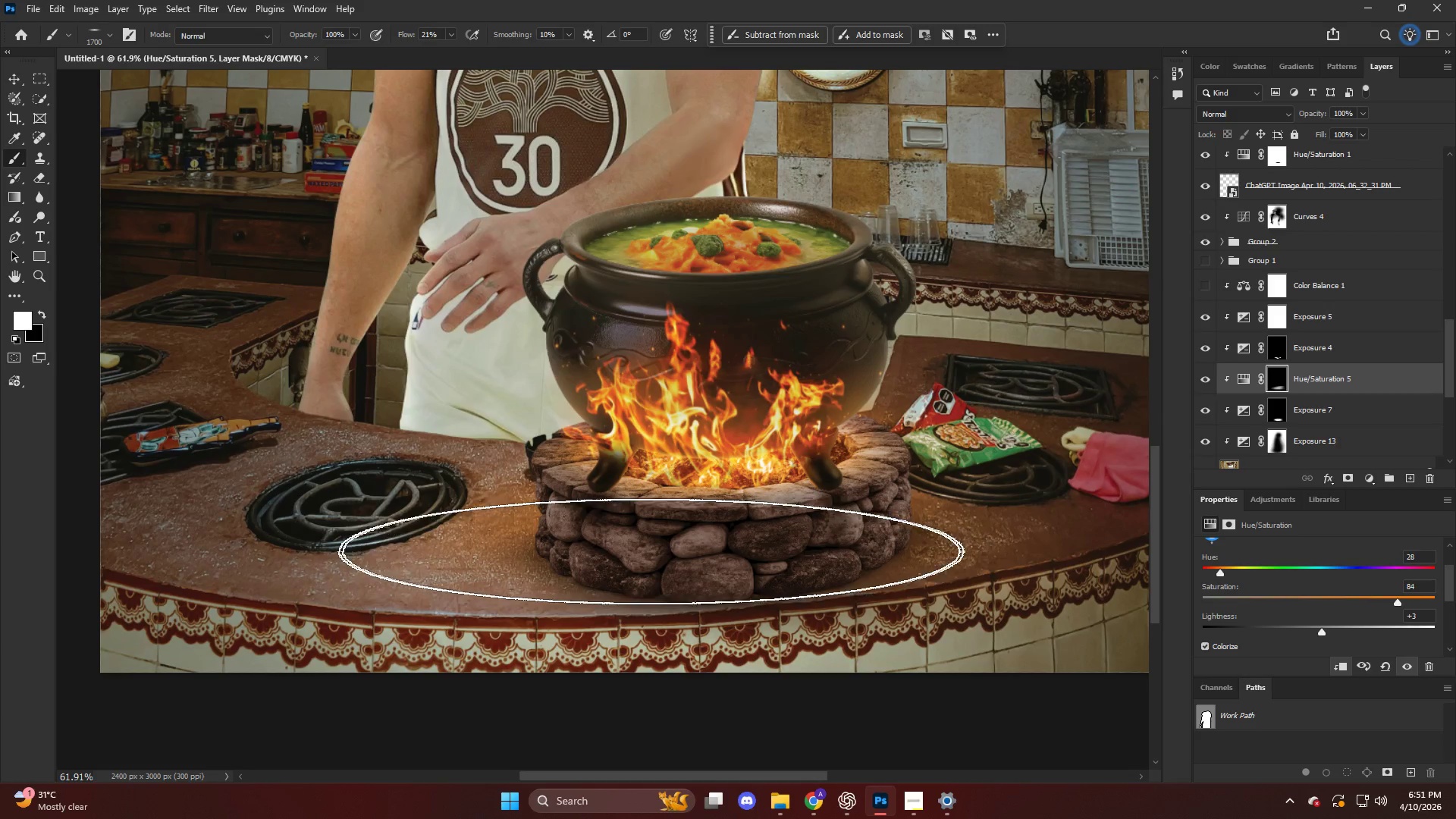 
left_click_drag(start_coordinate=[636, 552], to_coordinate=[666, 573])
 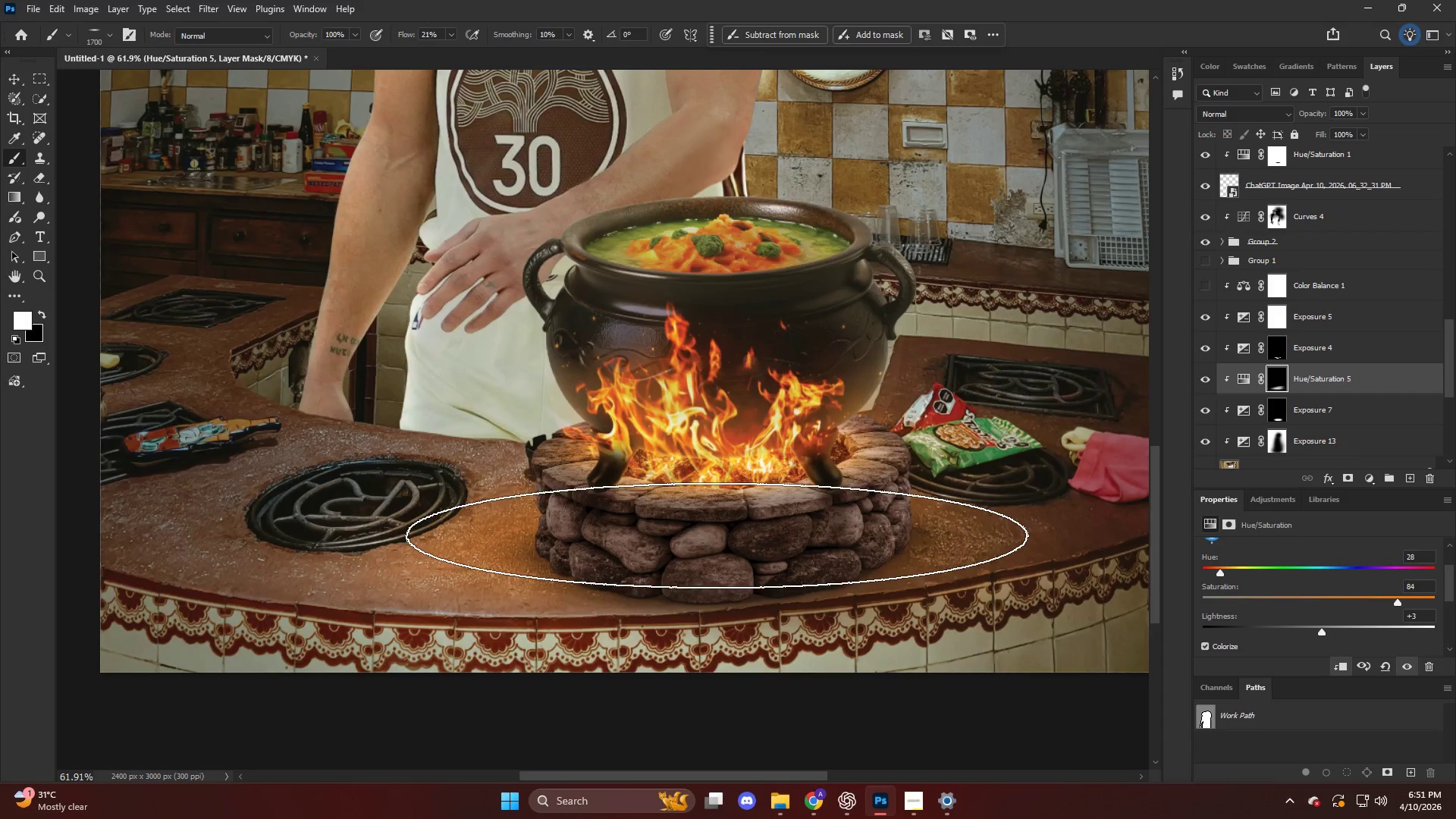 
hold_key(key=AltLeft, duration=0.53)
 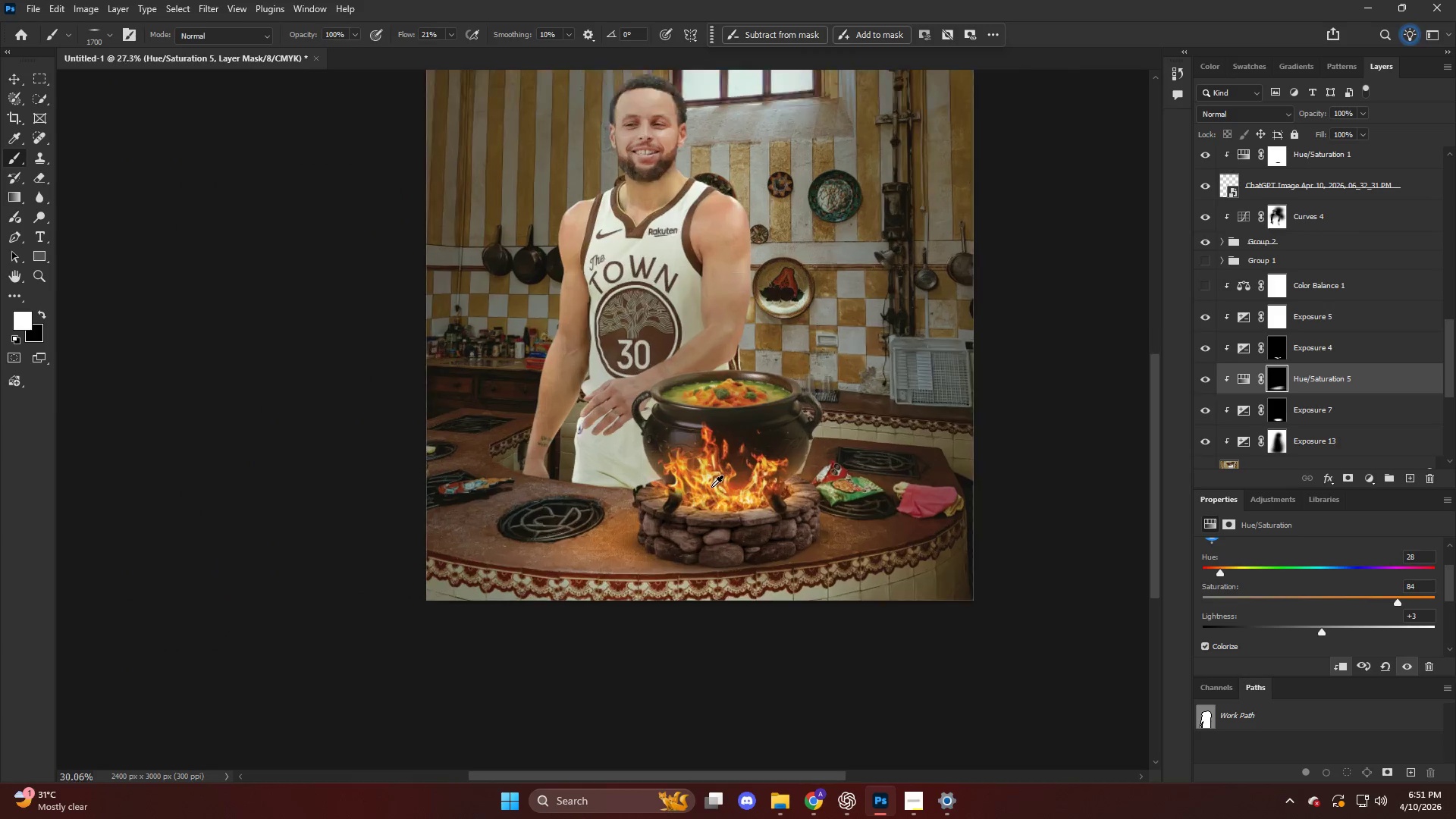 
hold_key(key=AltLeft, duration=1.17)
 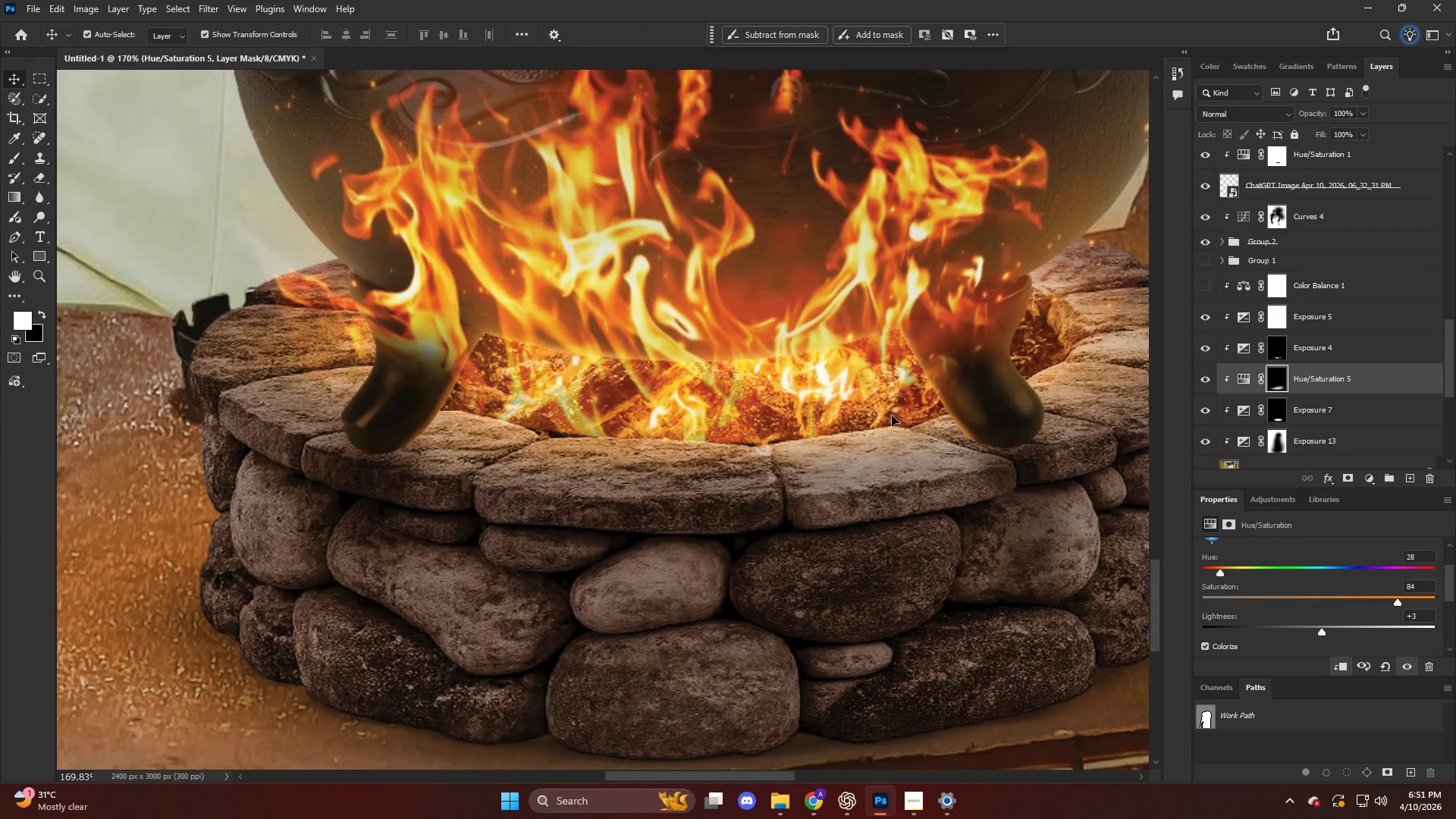 
scroll: coordinate [728, 519], scroll_direction: down, amount: 10.0
 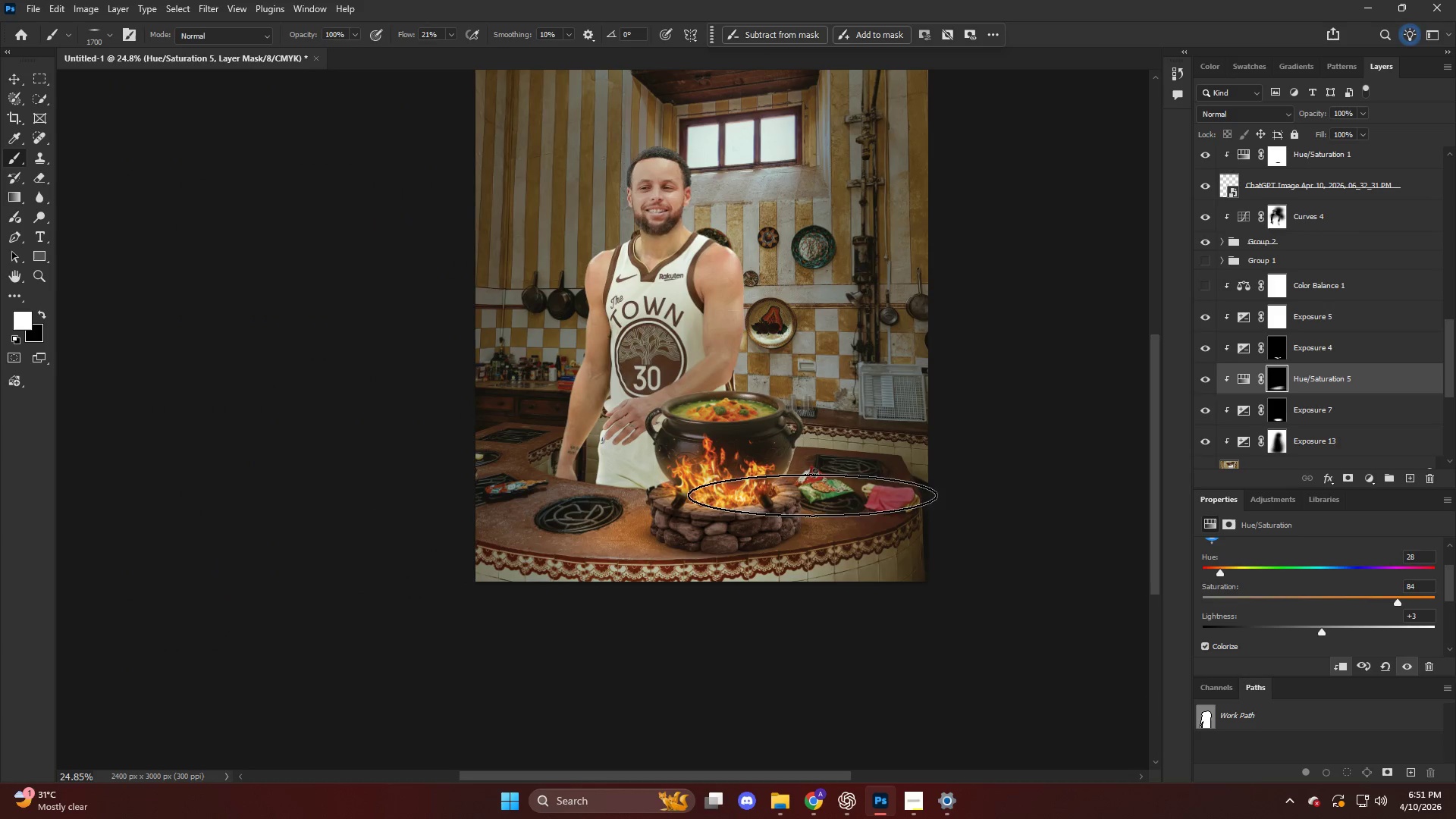 
left_click([892, 416])
 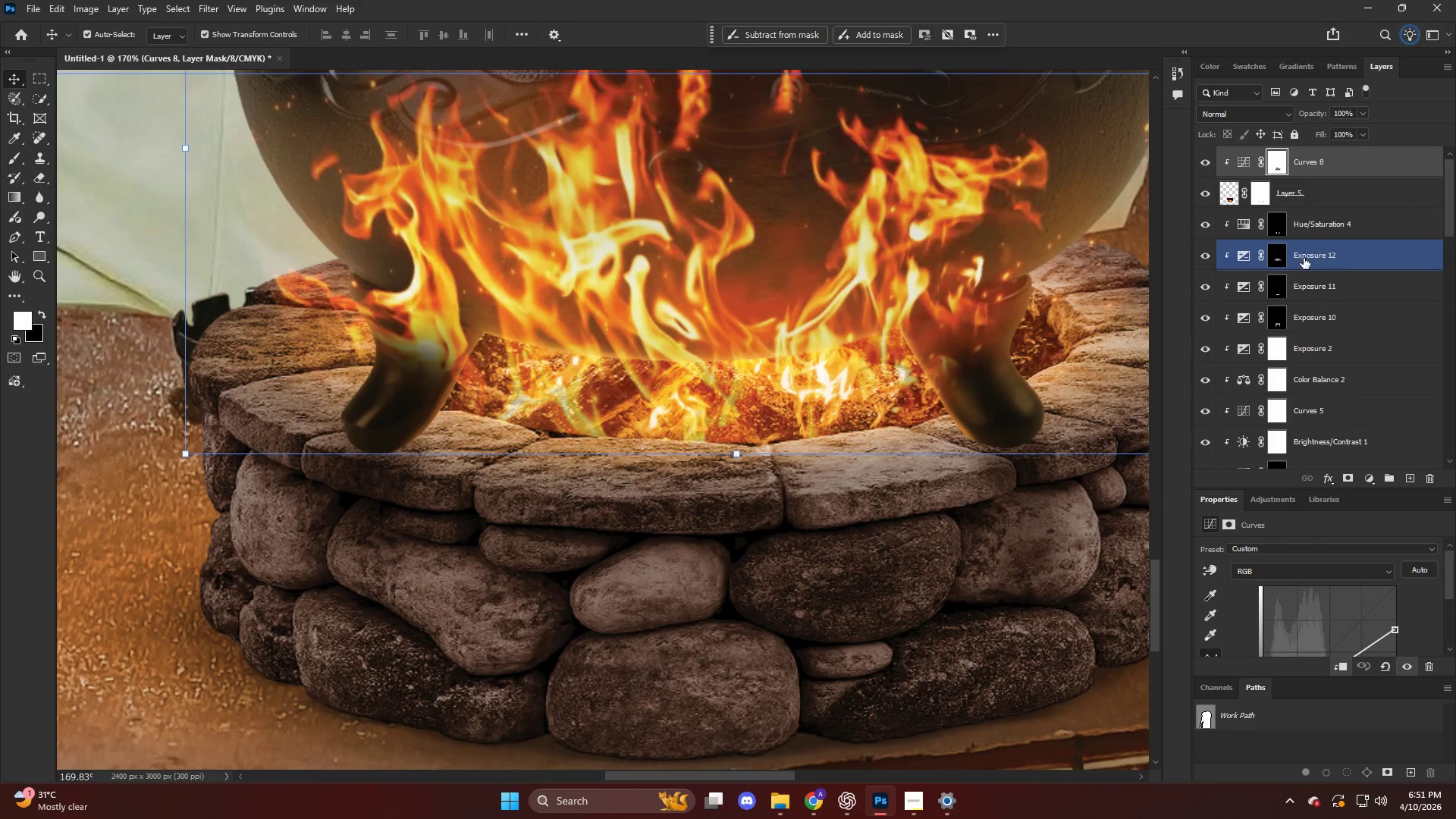 
scroll: coordinate [850, 501], scroll_direction: up, amount: 17.0
 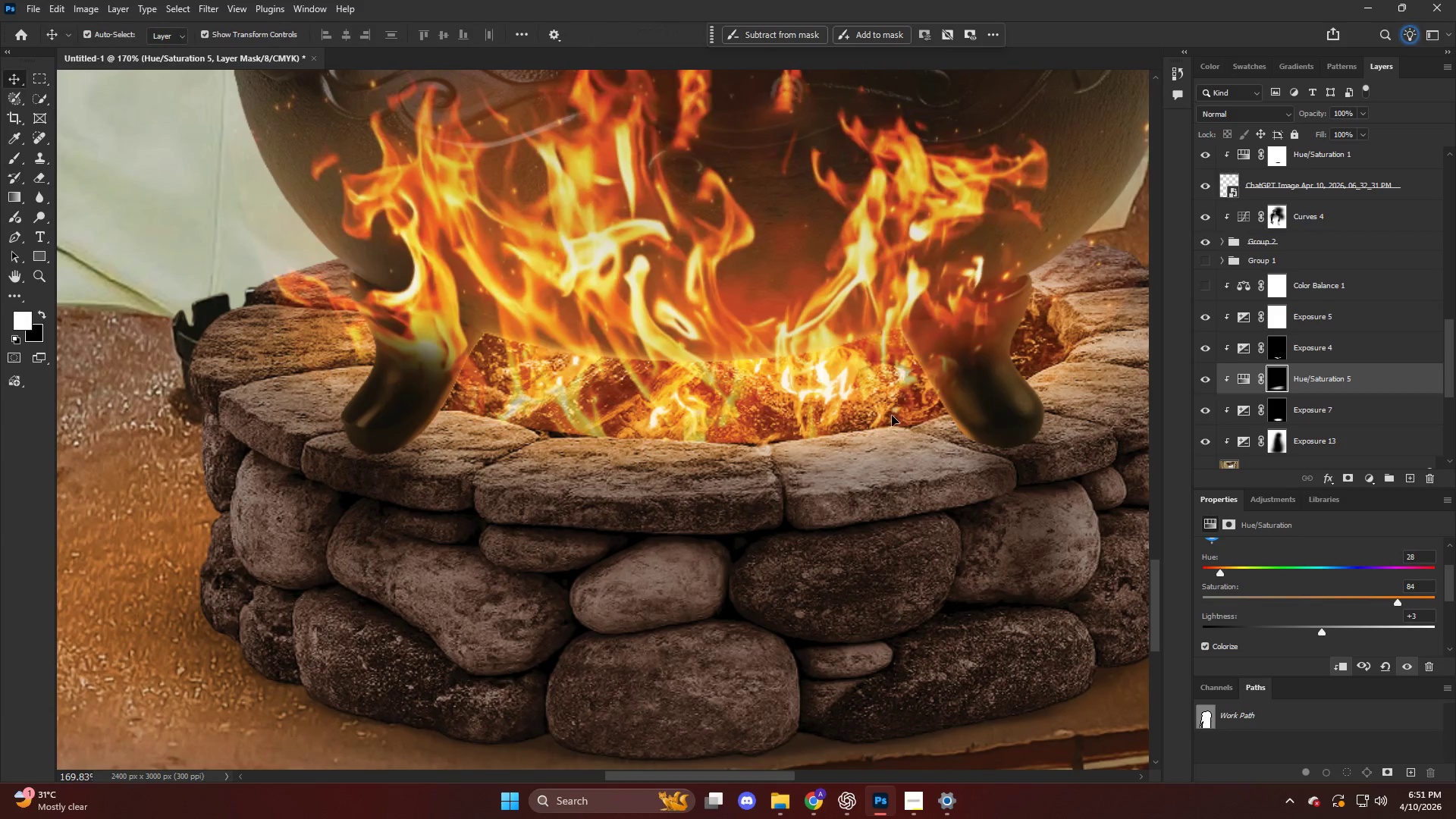 
left_click([1347, 341])
 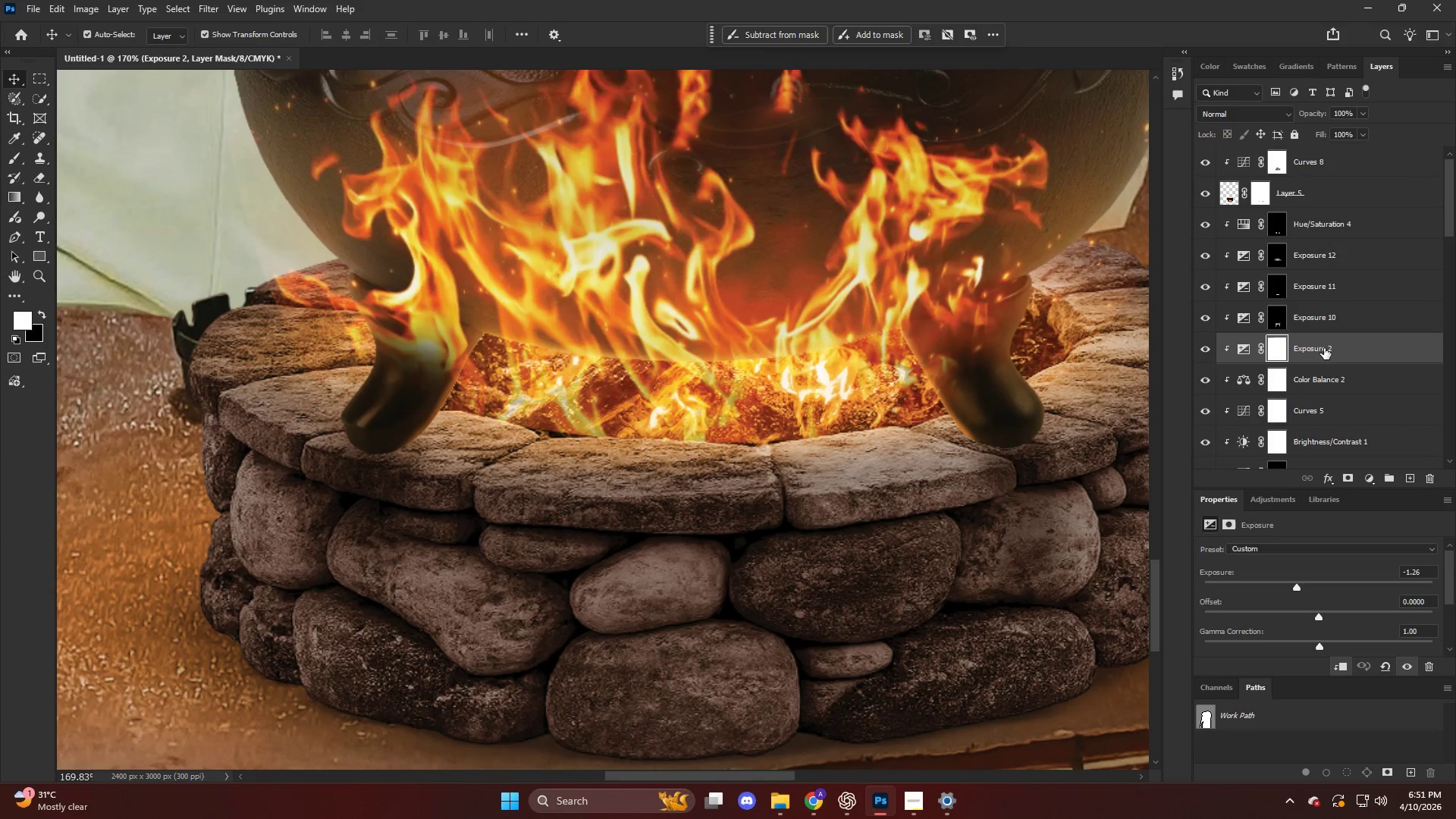 
scroll: coordinate [1320, 361], scroll_direction: down, amount: 6.0
 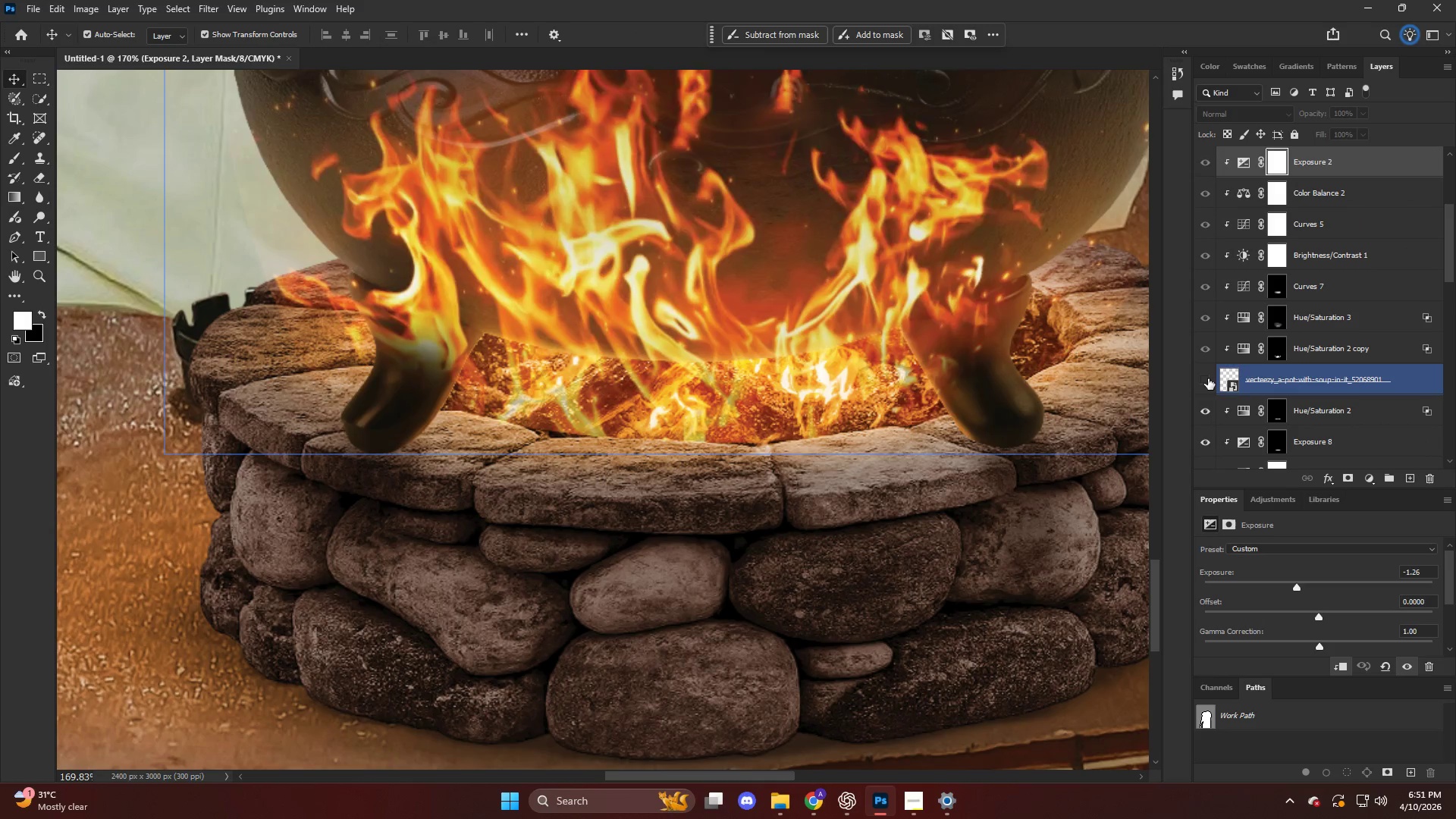 
double_click([1207, 378])
 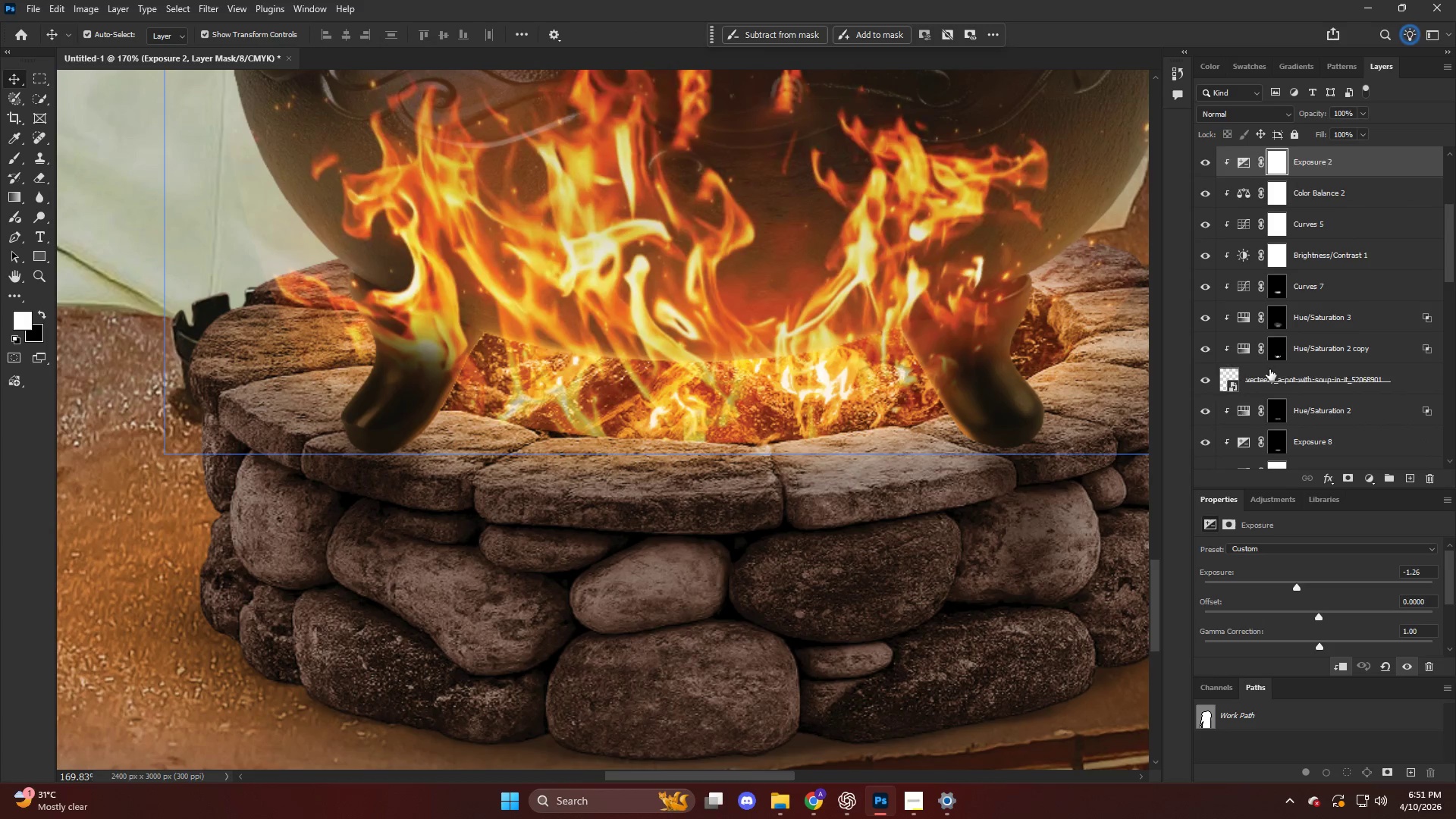 
scroll: coordinate [1268, 368], scroll_direction: down, amount: 7.0
 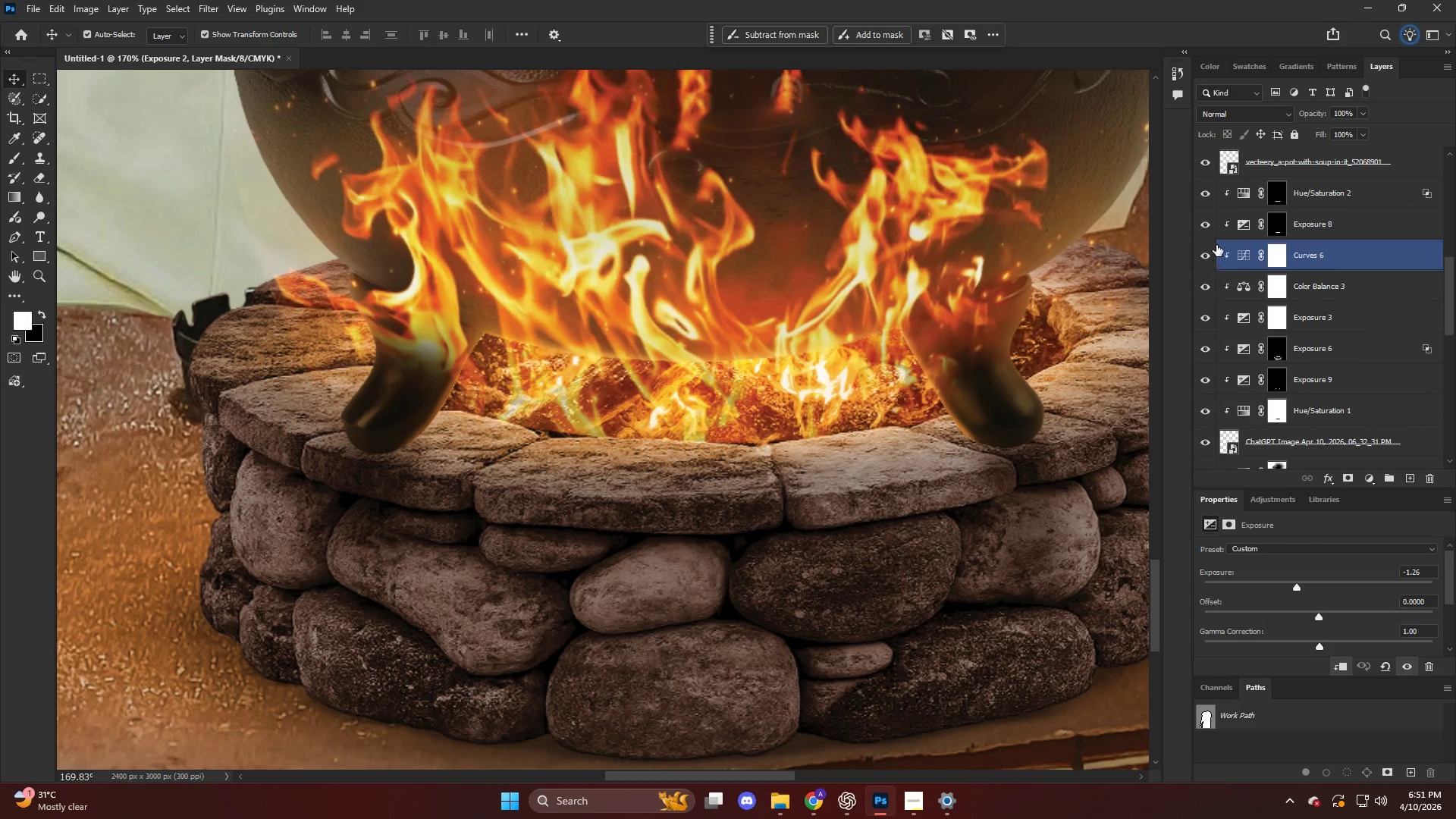 
key(V)
 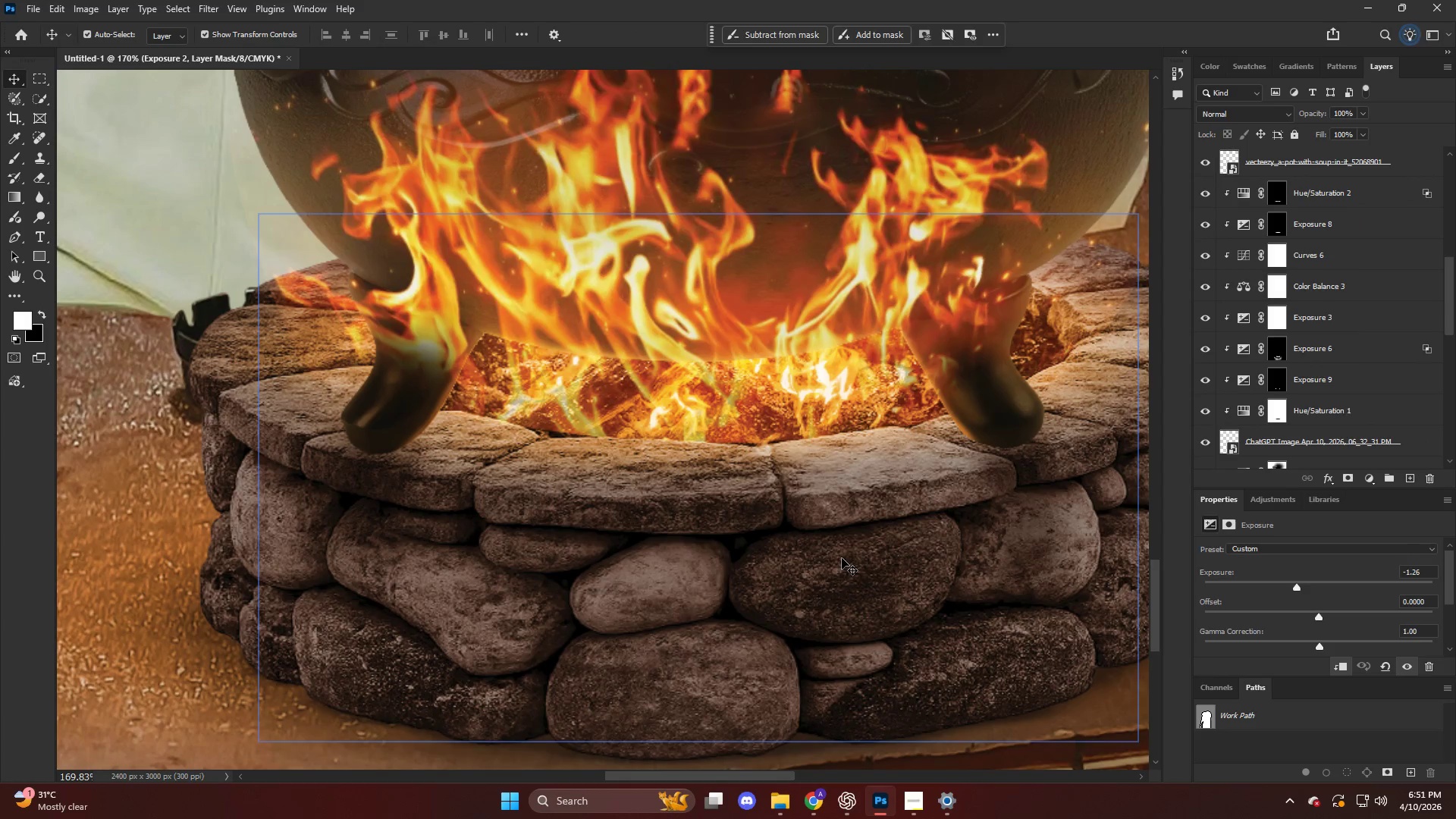 
left_click([842, 558])
 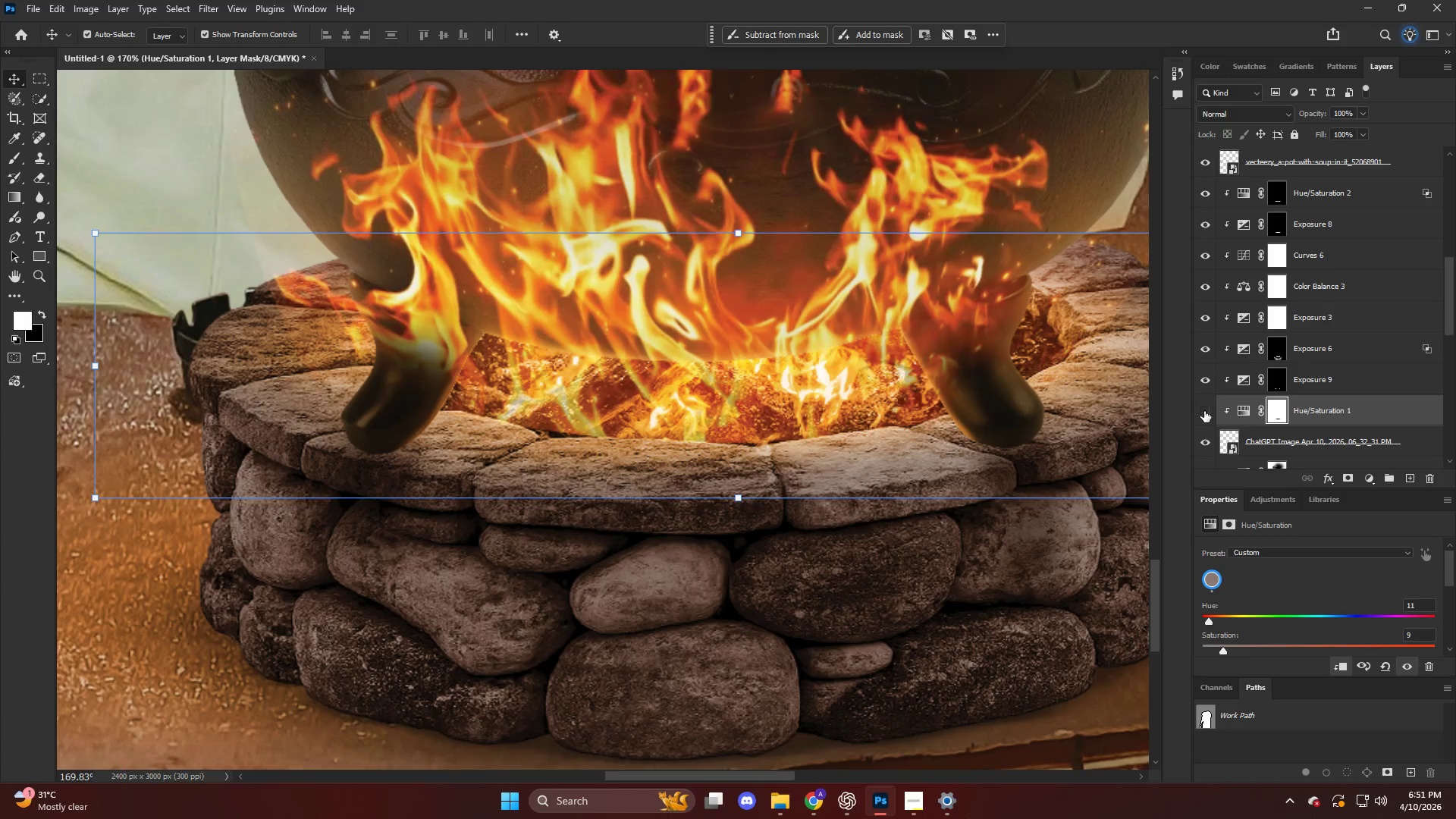 
double_click([1204, 411])
 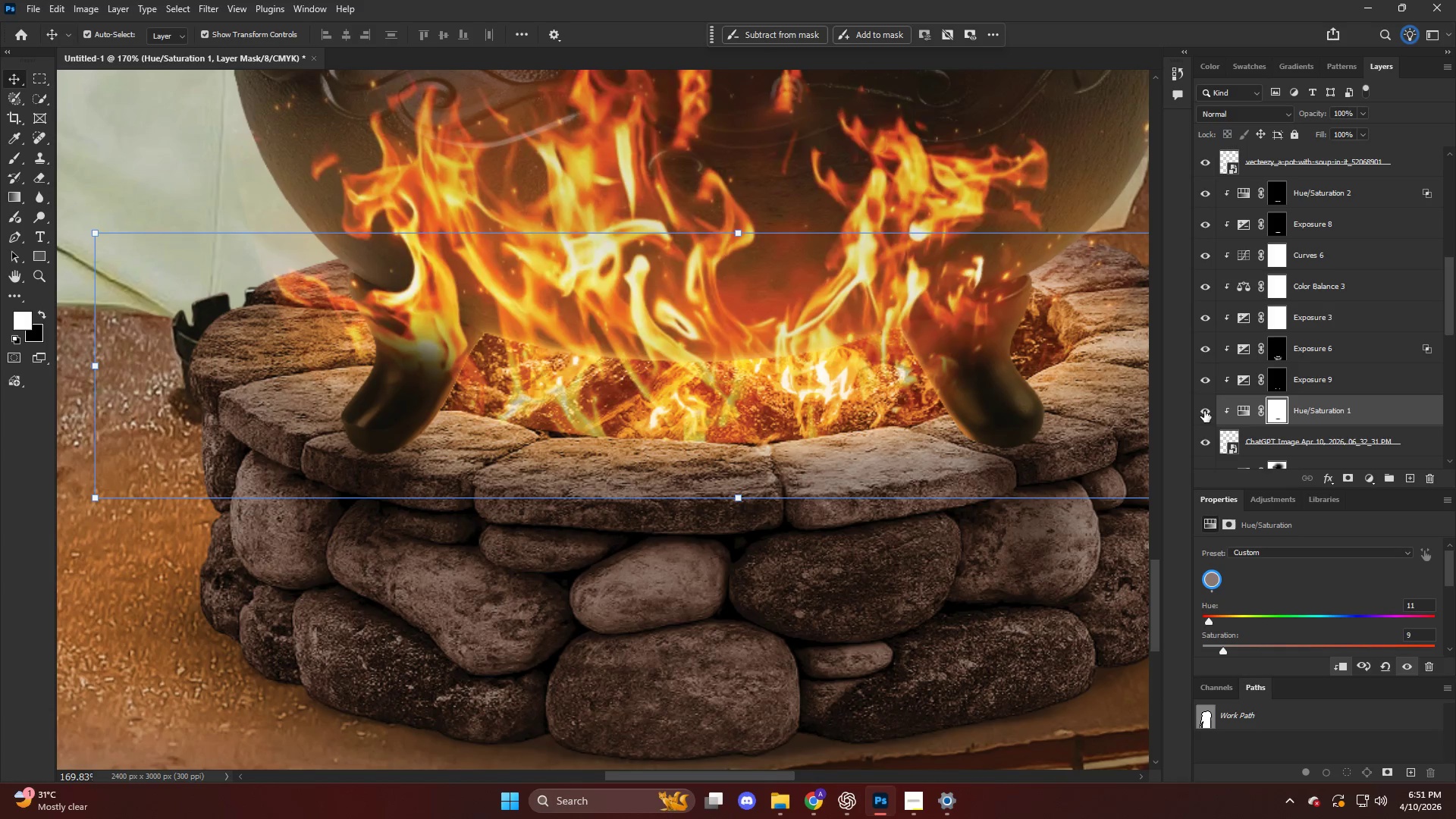 
left_click([1204, 411])
 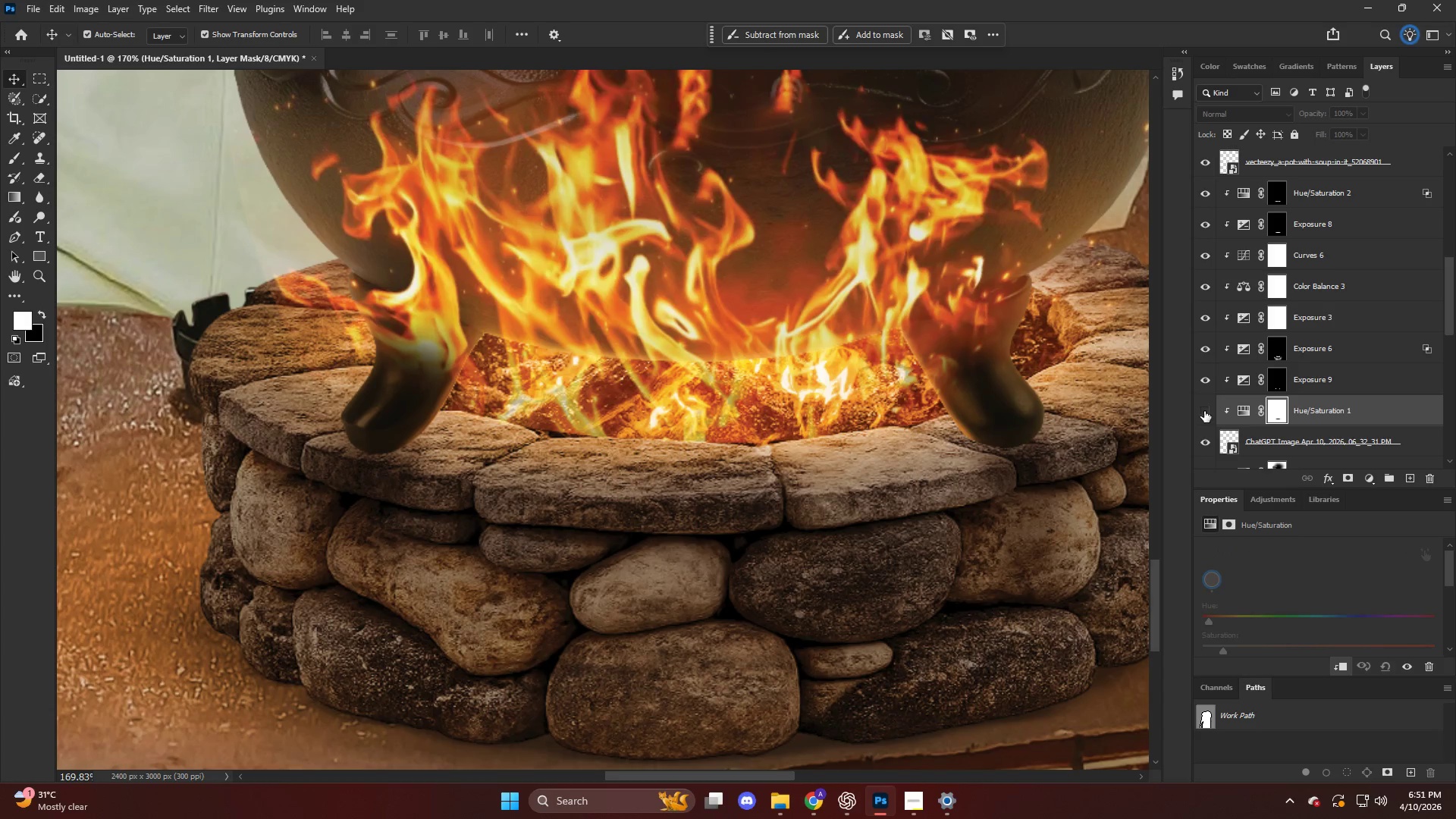 
left_click([1204, 411])
 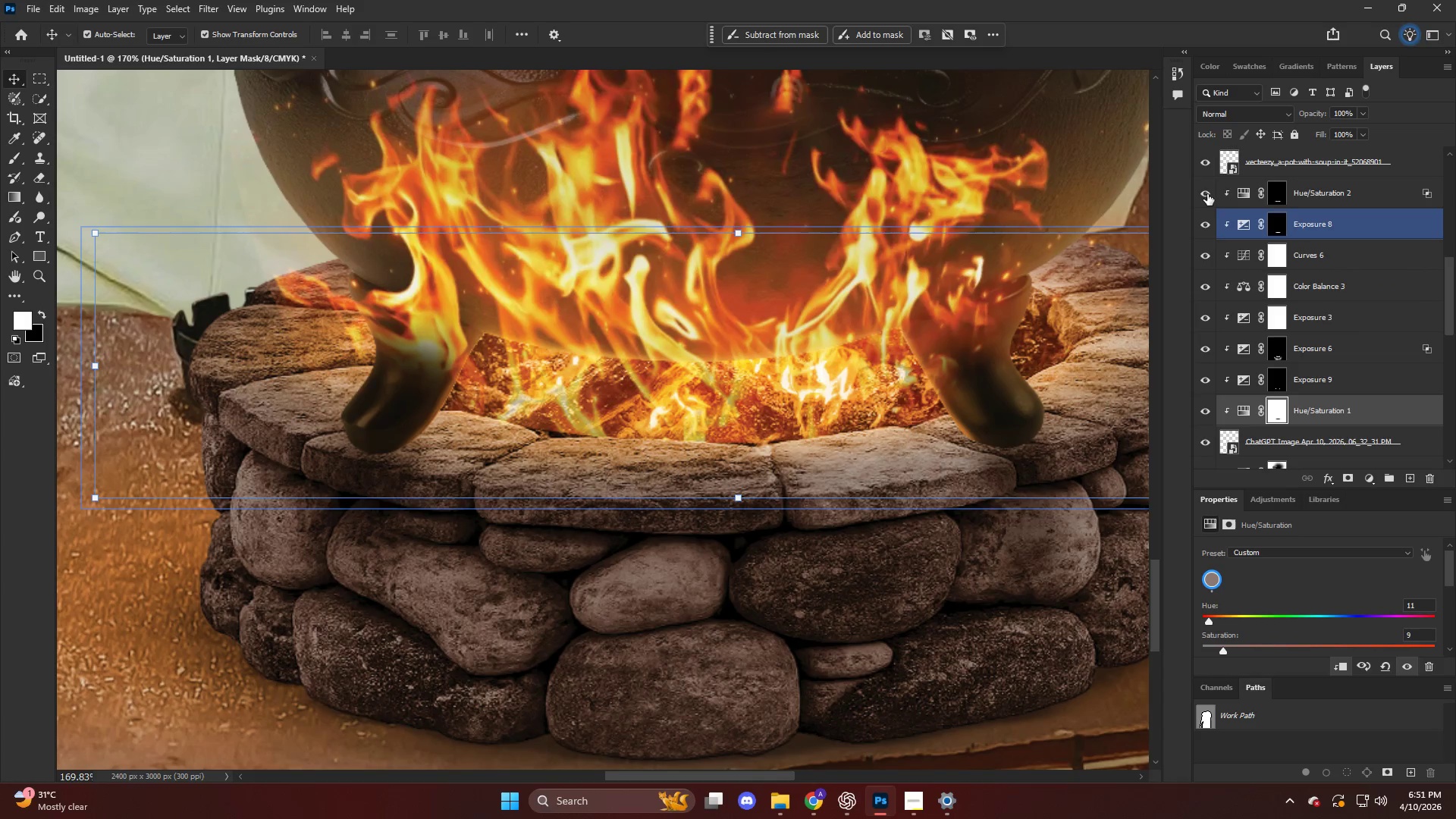 
double_click([1207, 193])
 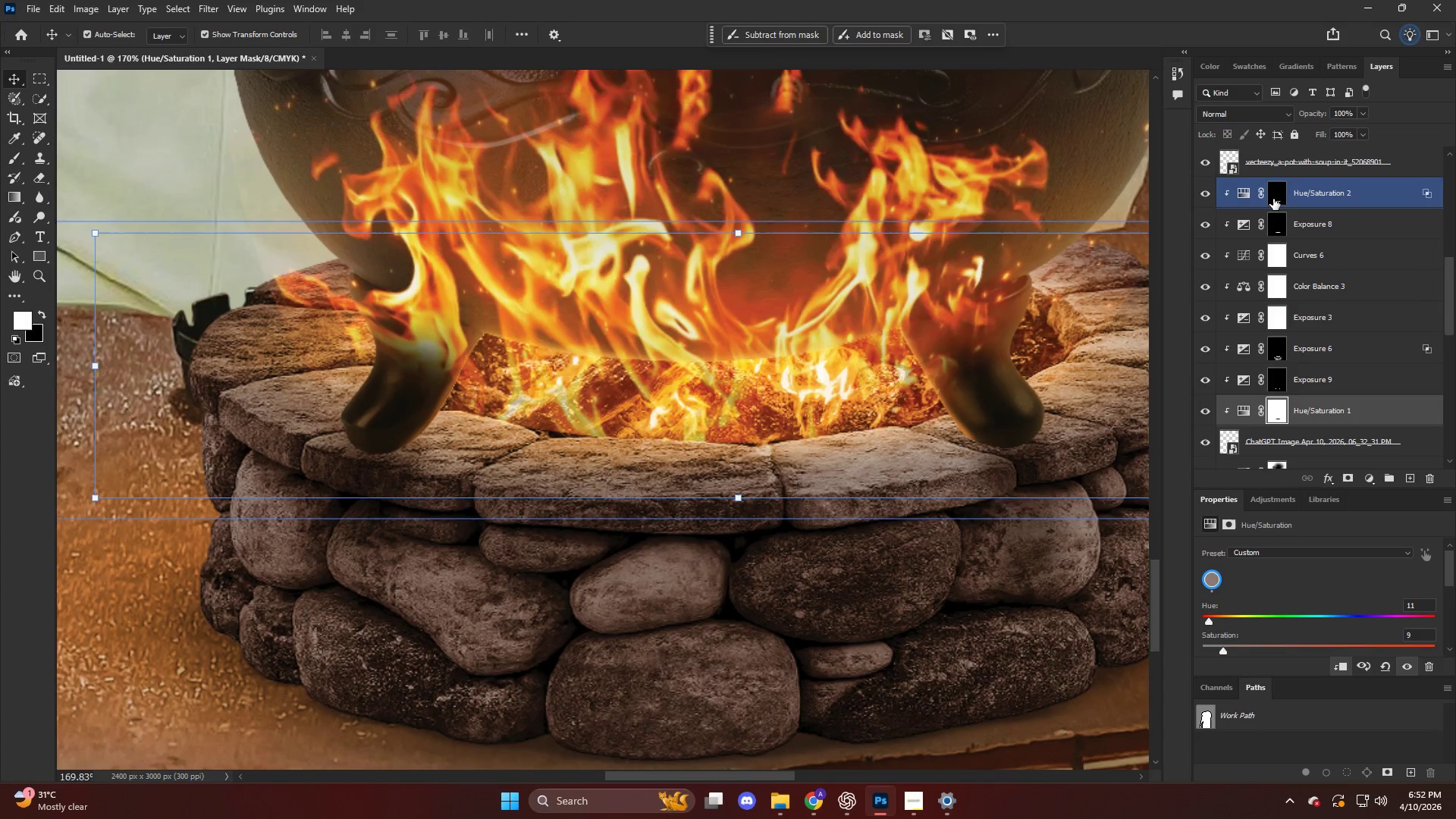 
key(B)
 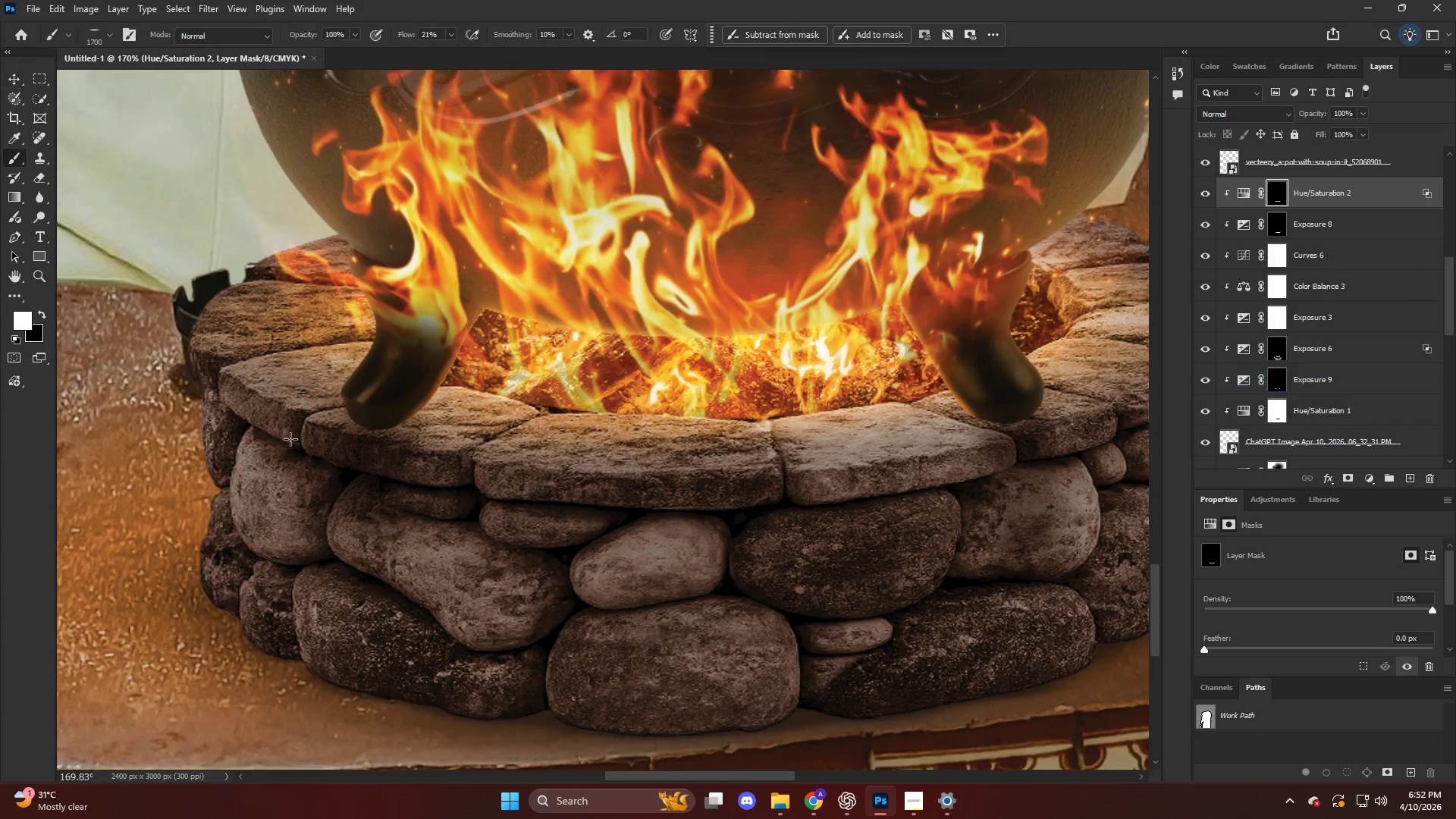 
scroll: coordinate [406, 468], scroll_direction: down, amount: 3.0
 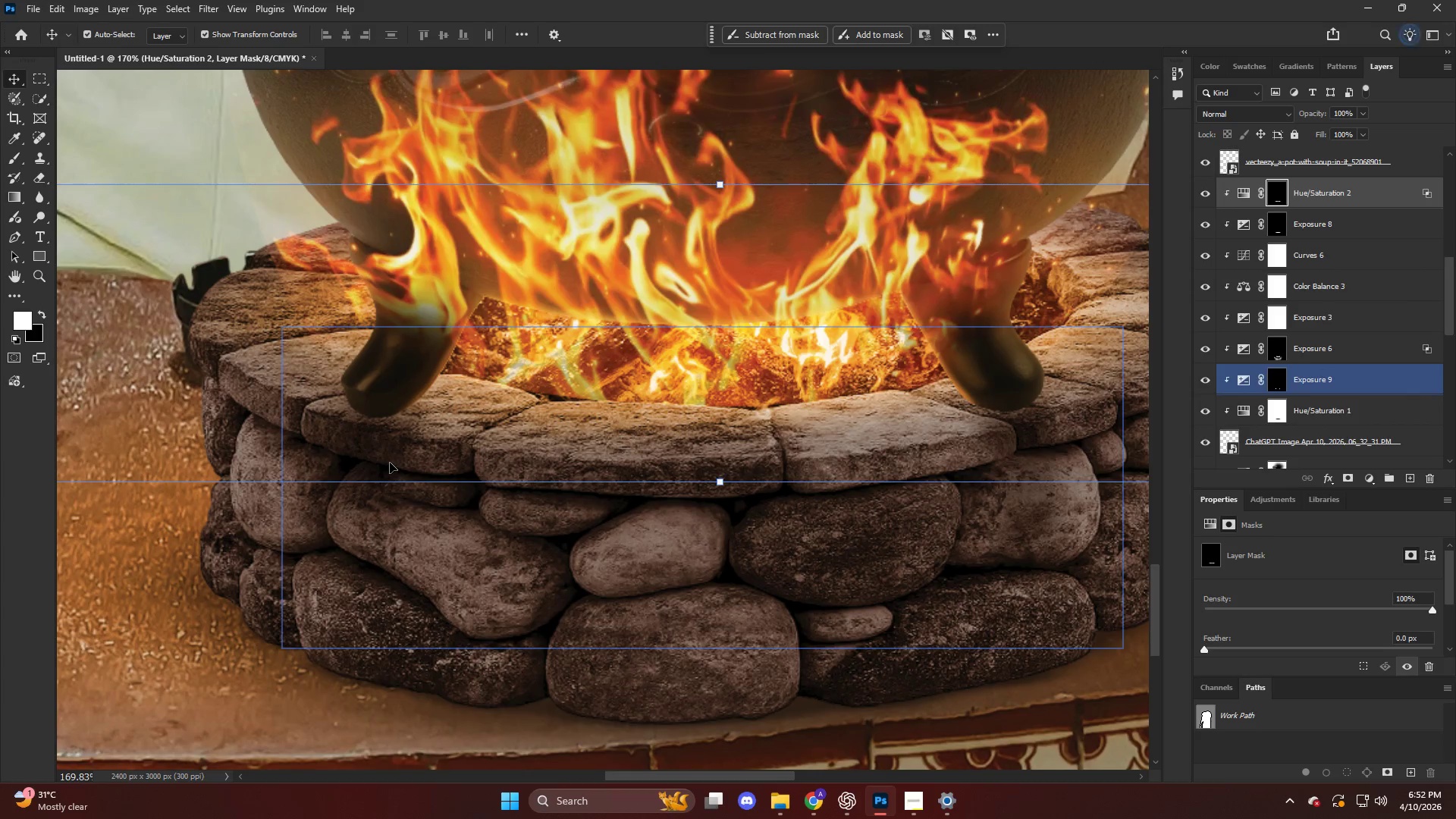 
right_click([288, 403])
 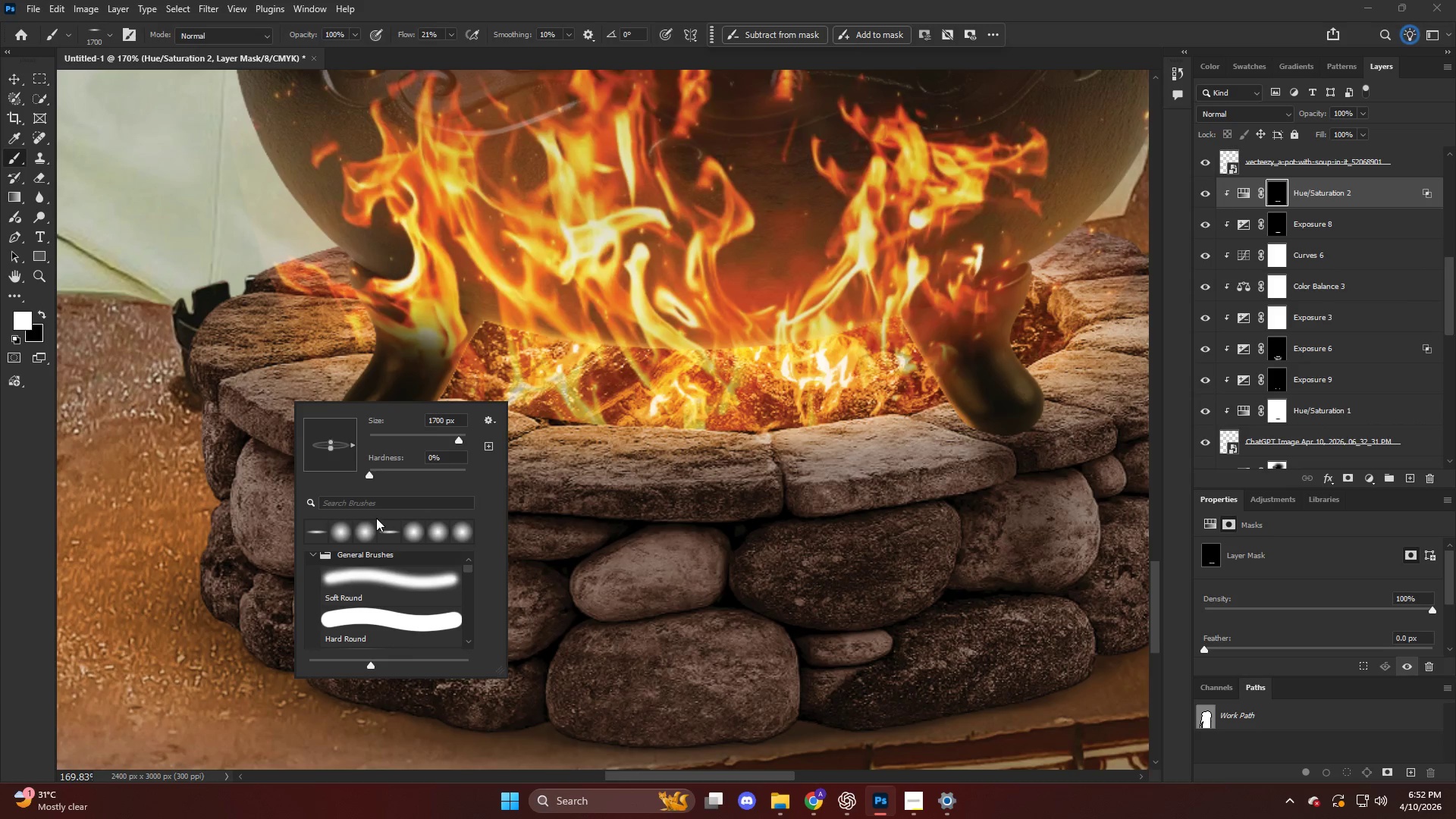 
scroll: coordinate [290, 439], scroll_direction: up, amount: 2.0
 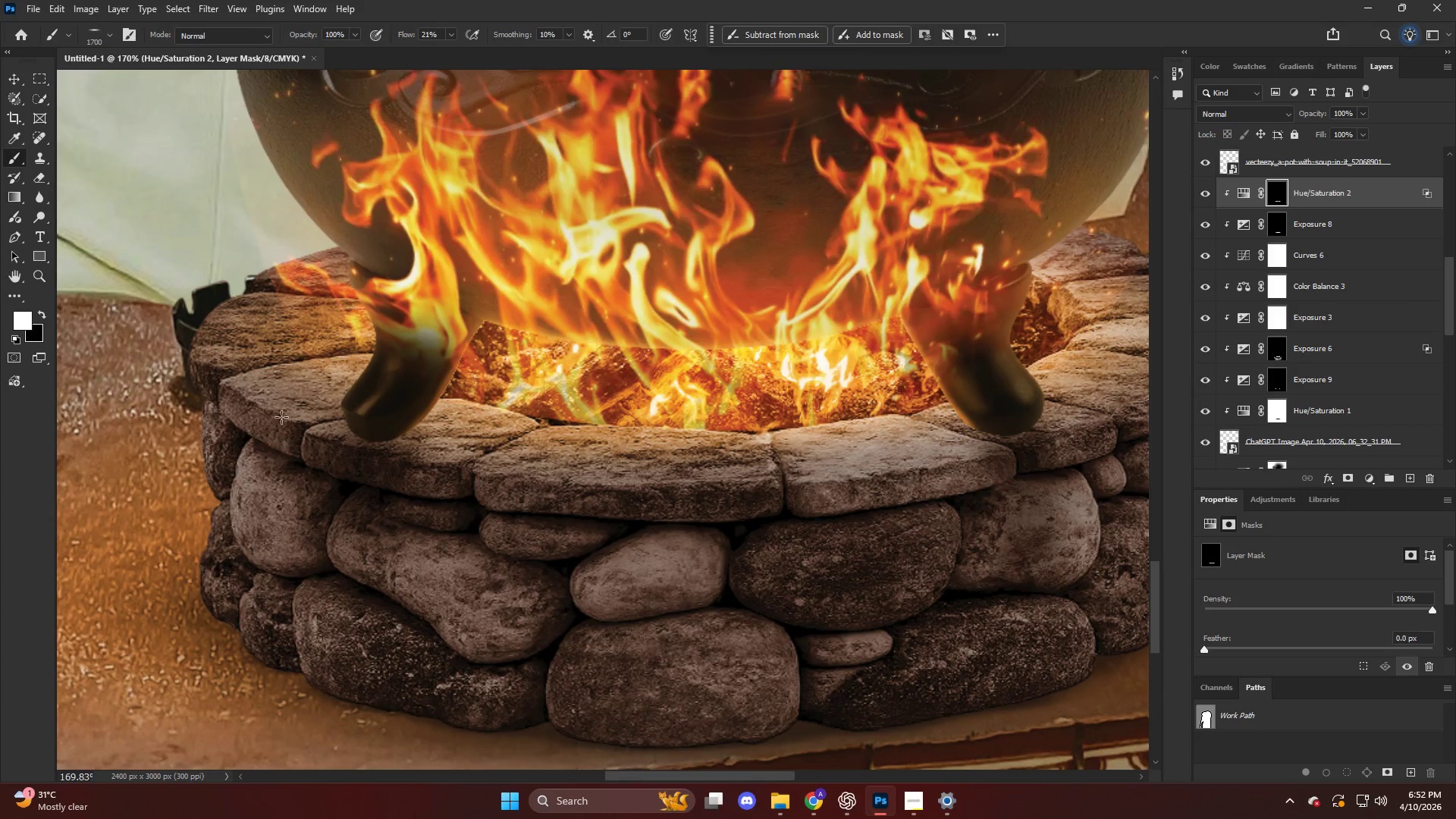 
left_click([367, 533])
 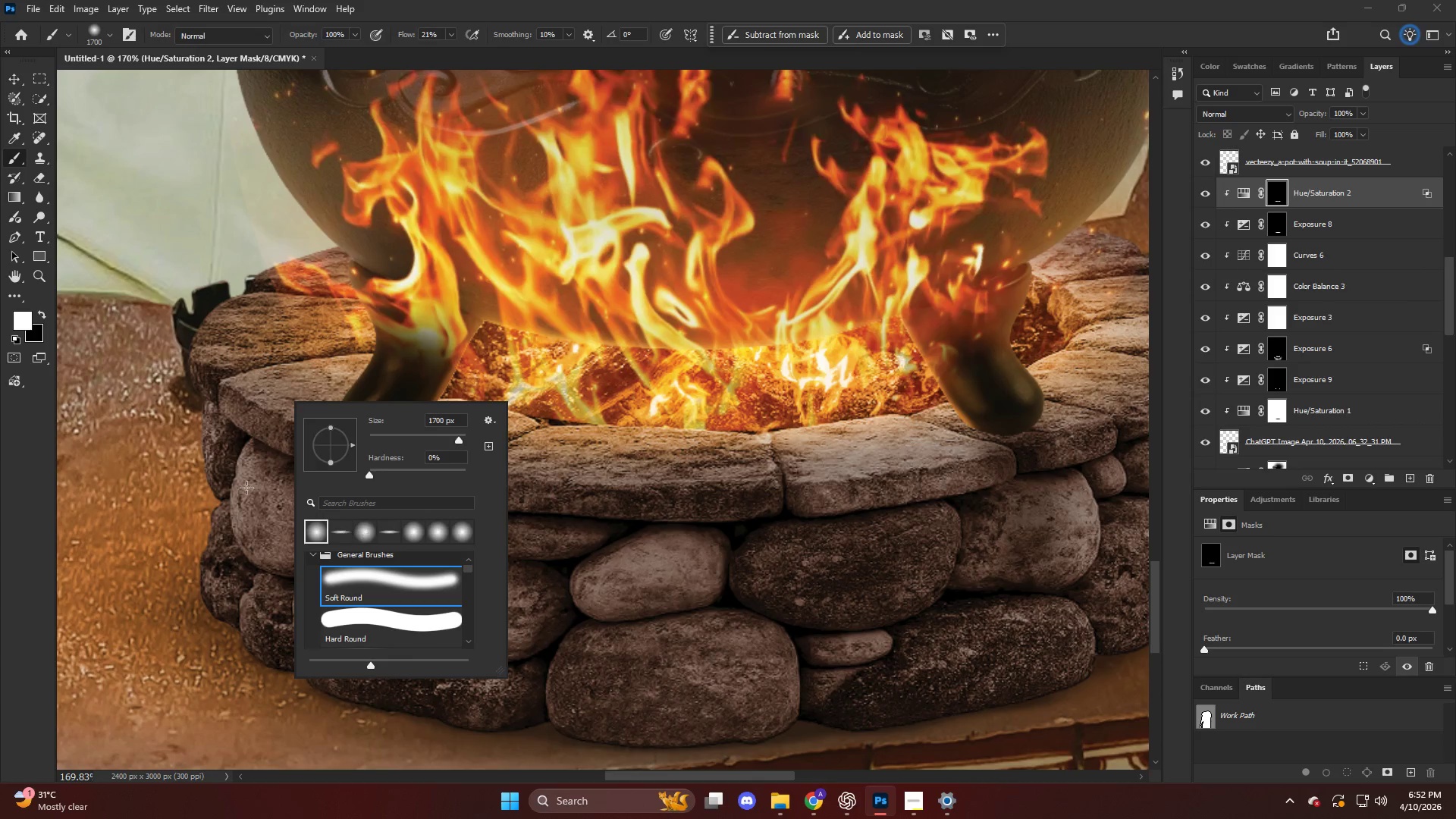 
hold_key(key=AltLeft, duration=0.41)
 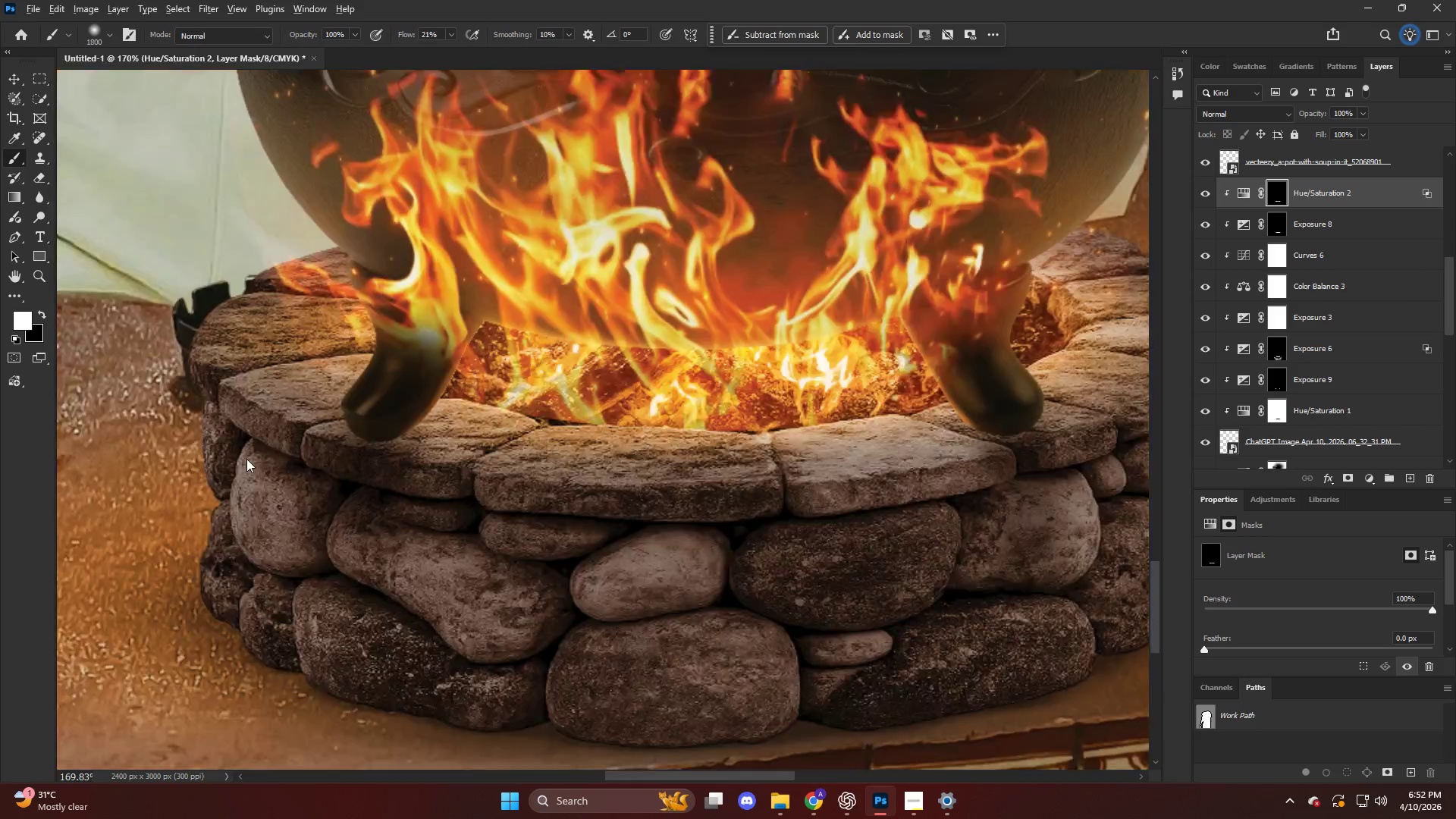 
hold_key(key=AltLeft, duration=0.95)
 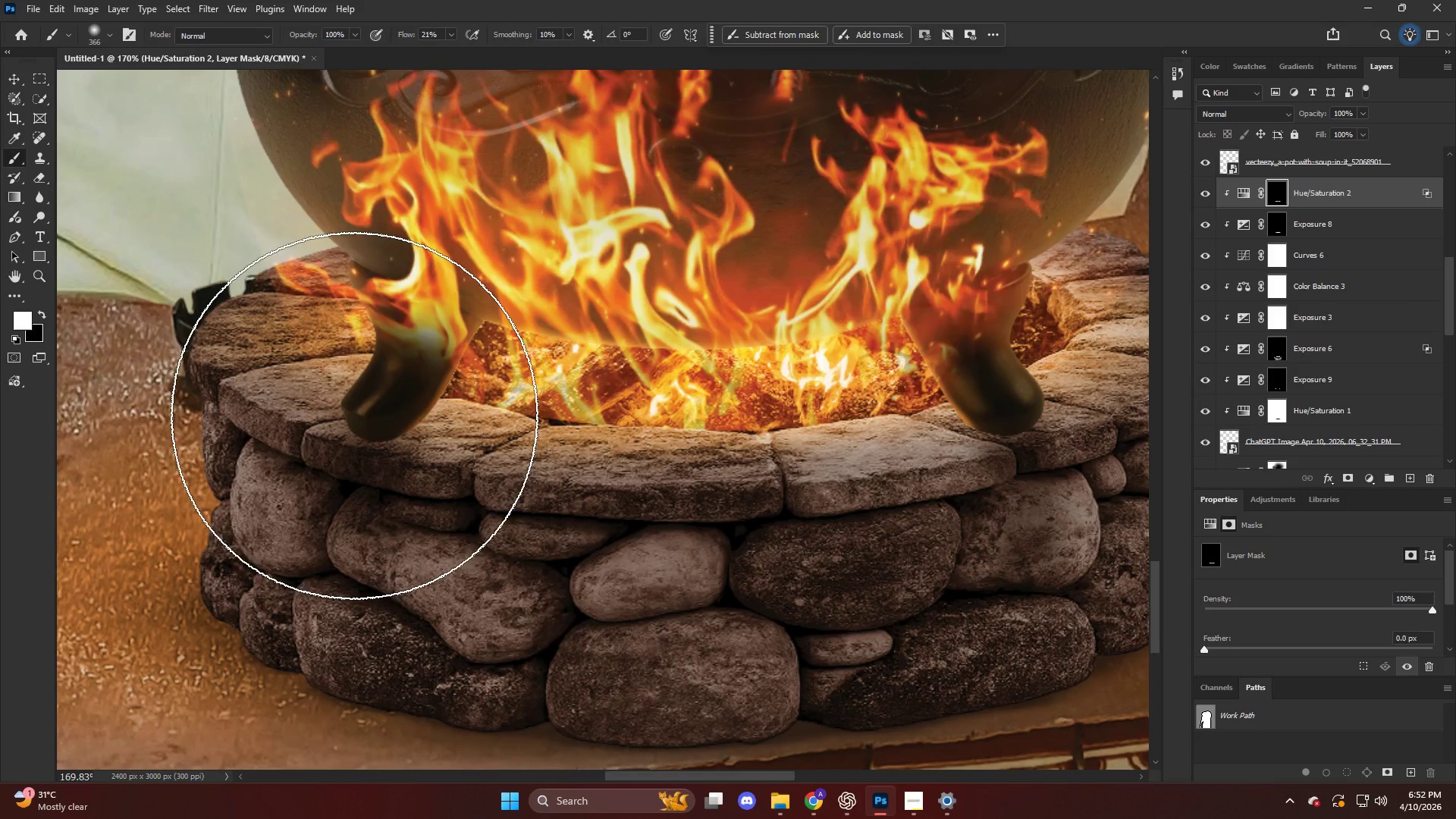 
left_click_drag(start_coordinate=[354, 416], to_coordinate=[966, 460])
 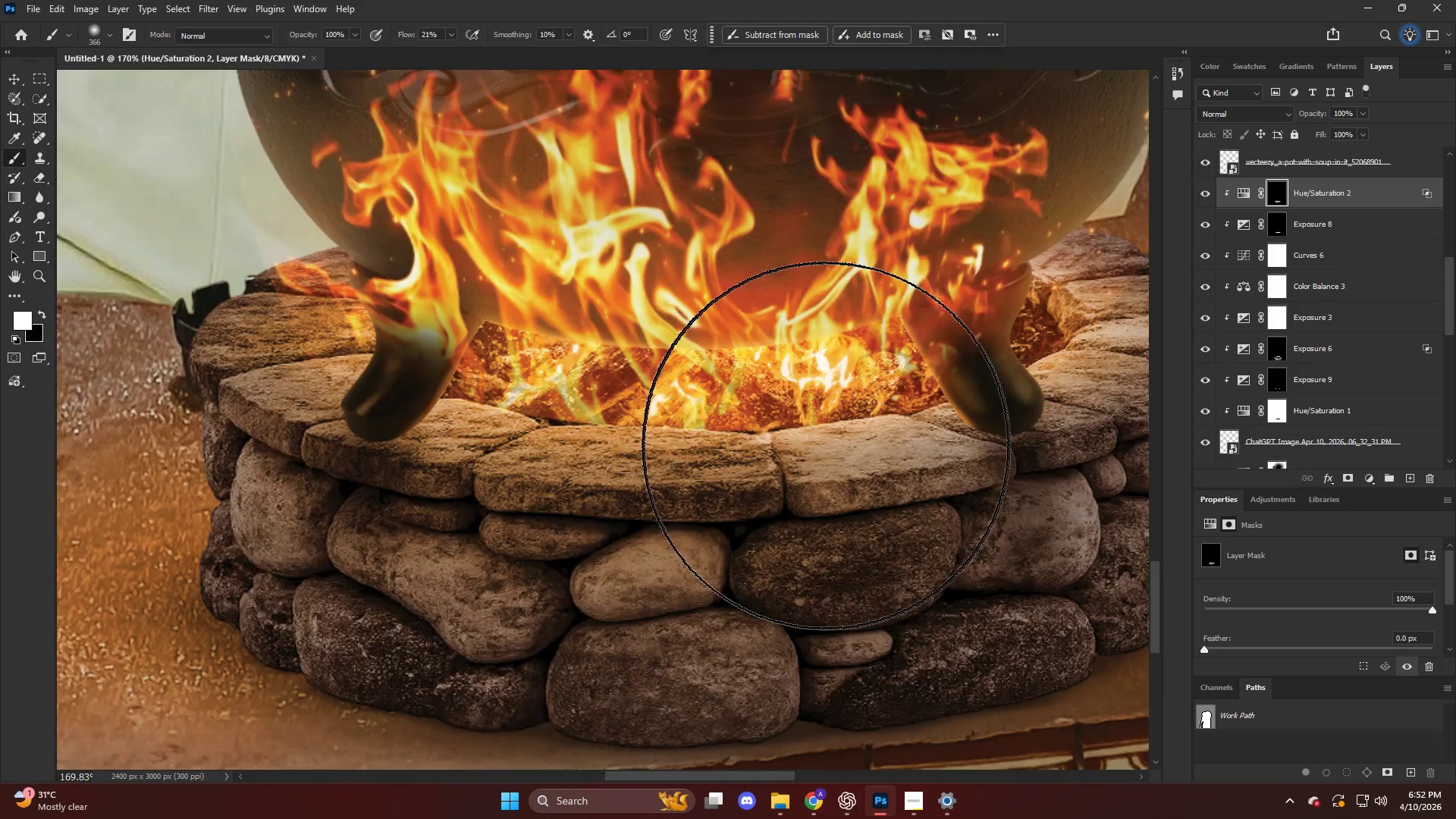 
hold_key(key=AltLeft, duration=0.34)
 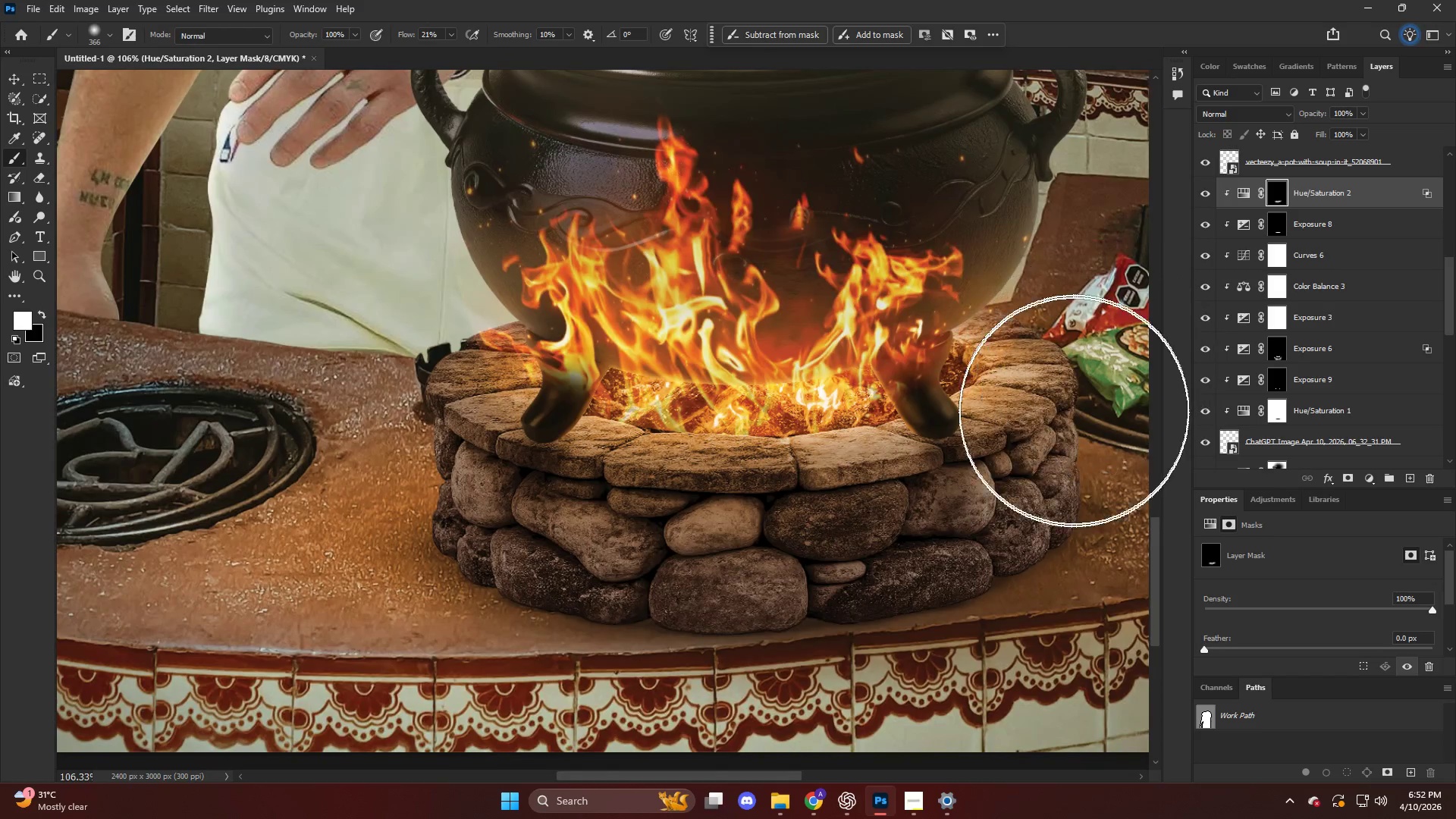 
left_click_drag(start_coordinate=[901, 387], to_coordinate=[1100, 356])
 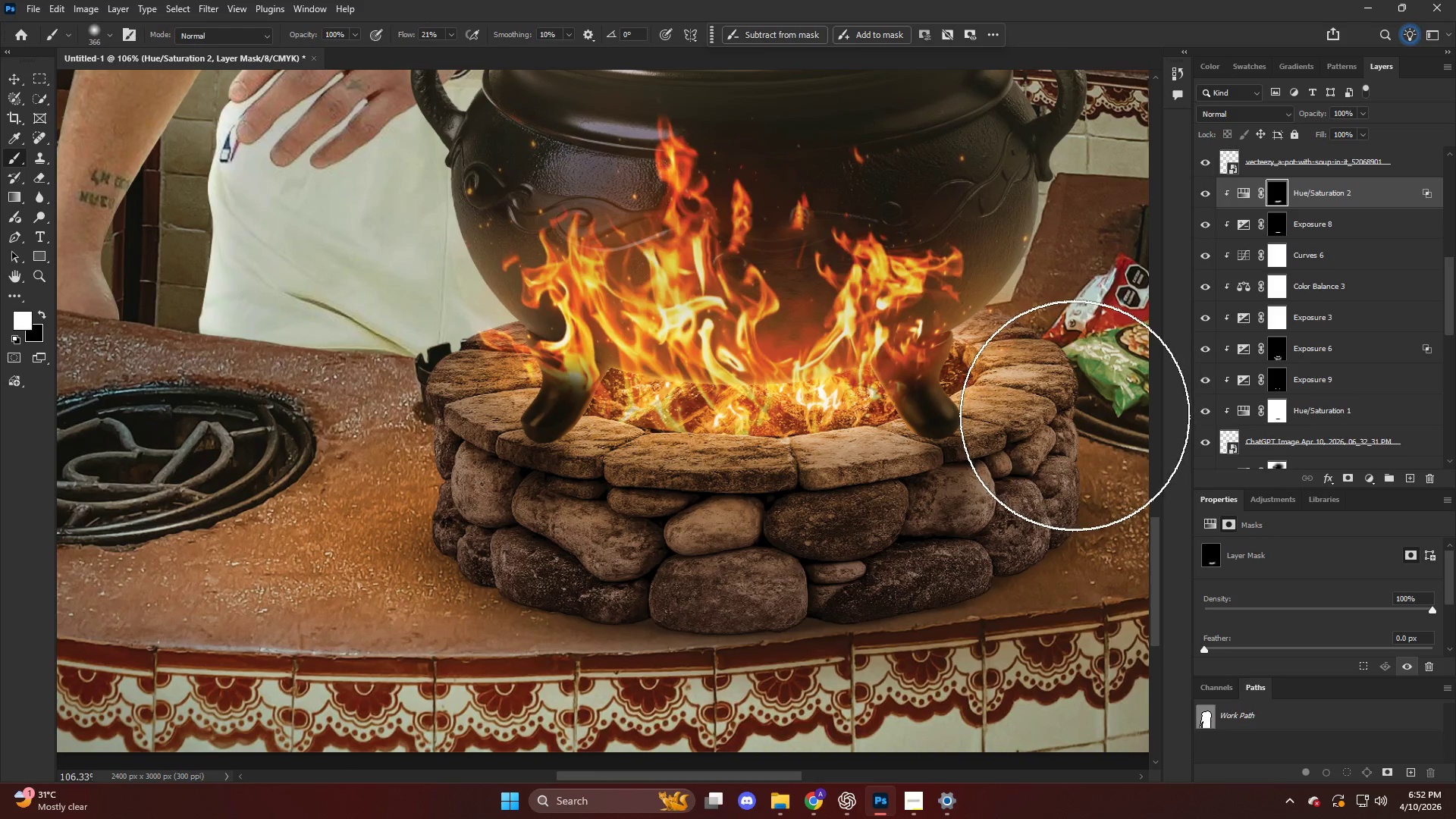 
scroll: coordinate [821, 445], scroll_direction: down, amount: 5.0
 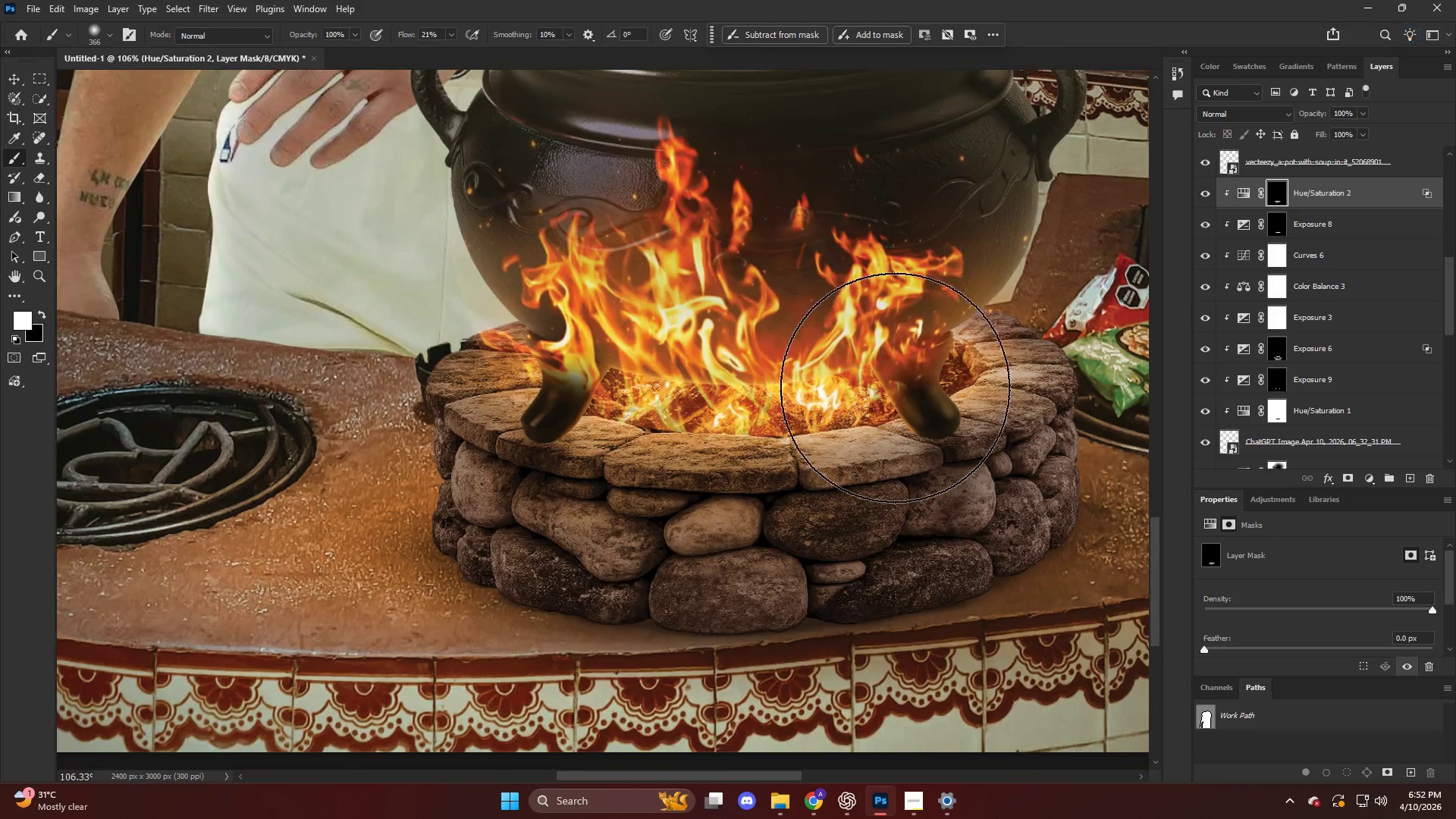 
left_click_drag(start_coordinate=[1085, 443], to_coordinate=[1119, 495])
 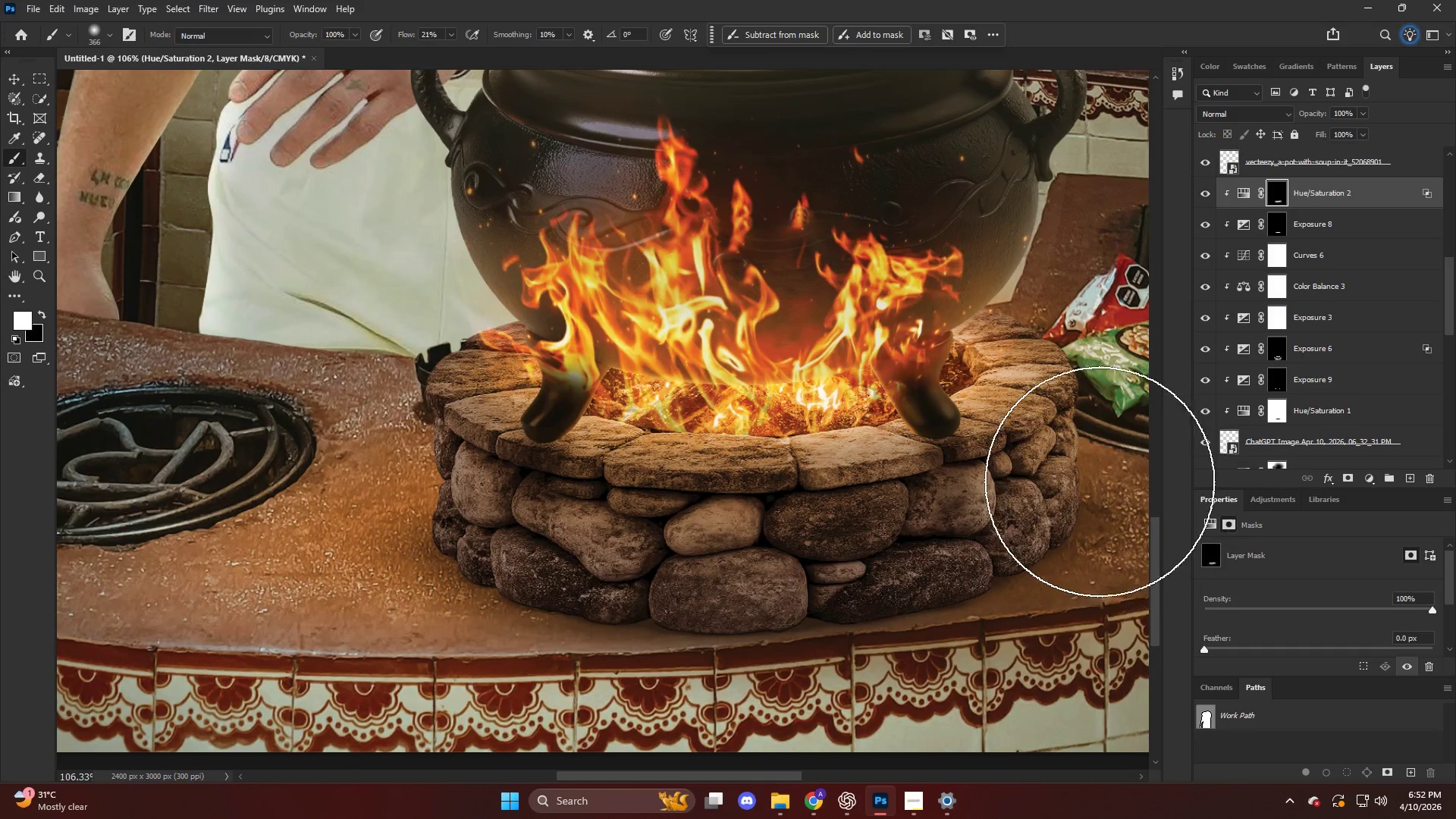 
hold_key(key=AltLeft, duration=0.38)
scroll: coordinate [1036, 463], scroll_direction: down, amount: 6.0
 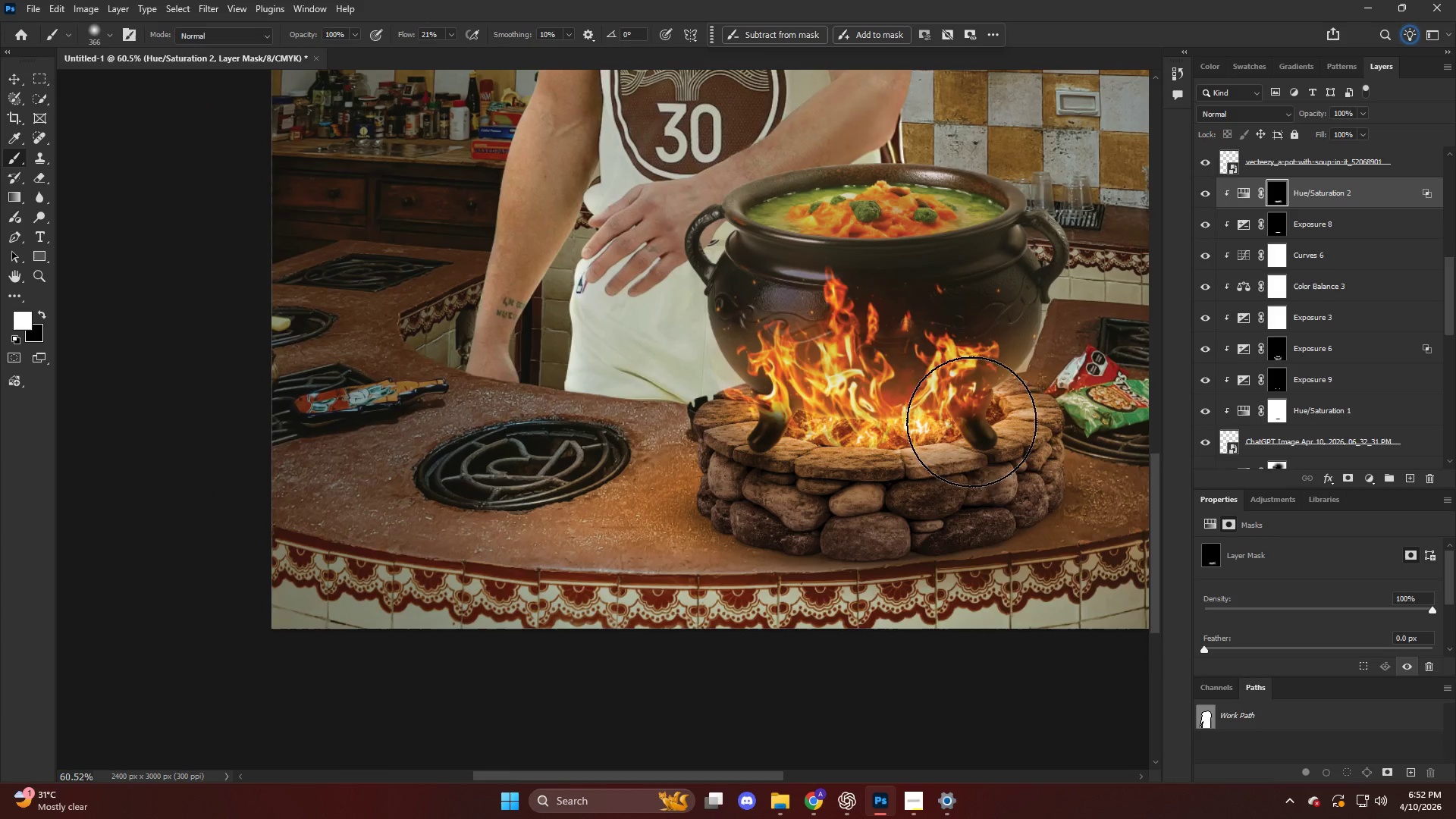 
key(Alt+AltLeft)
 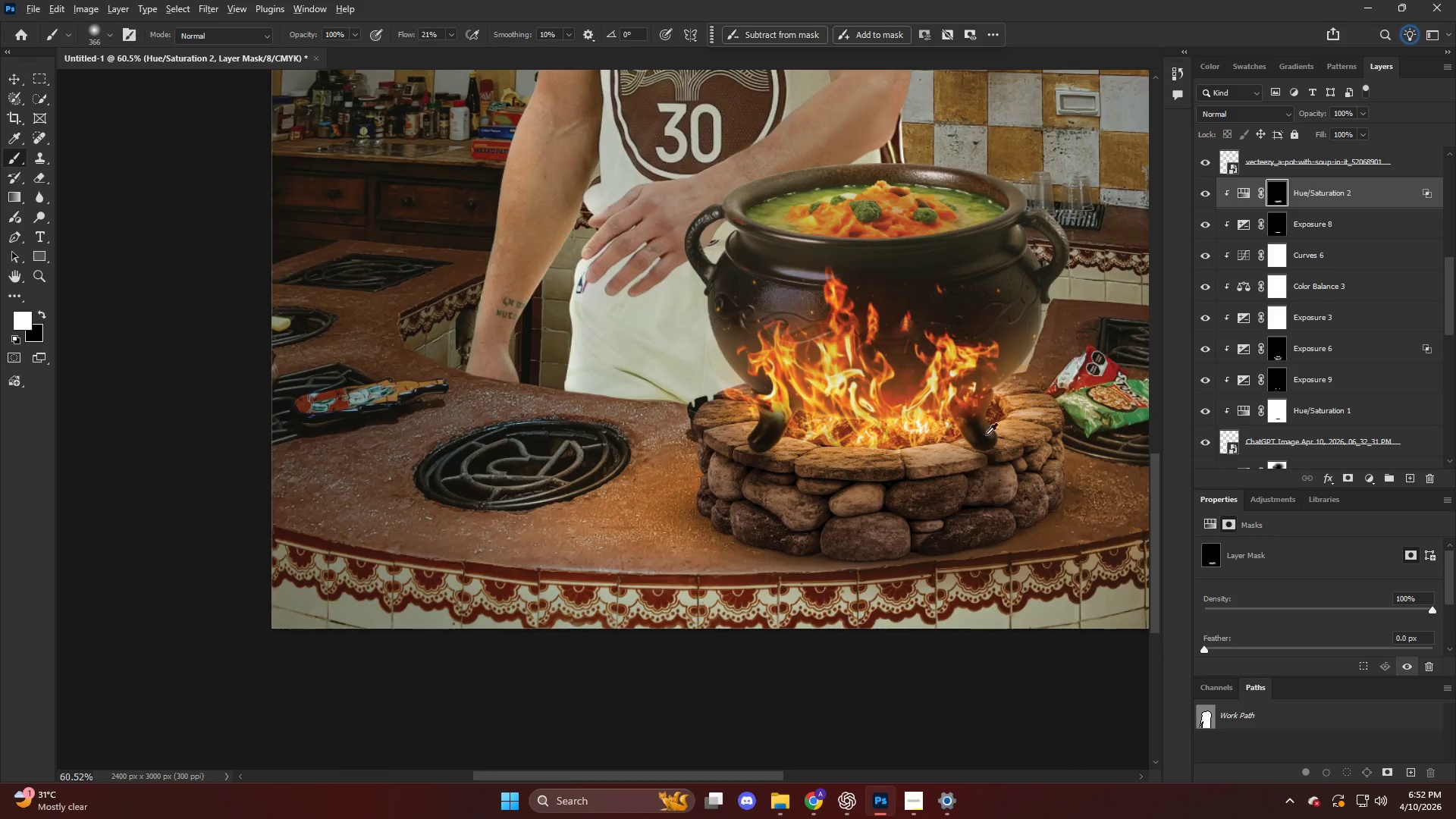 
scroll: coordinate [983, 435], scroll_direction: up, amount: 4.0
 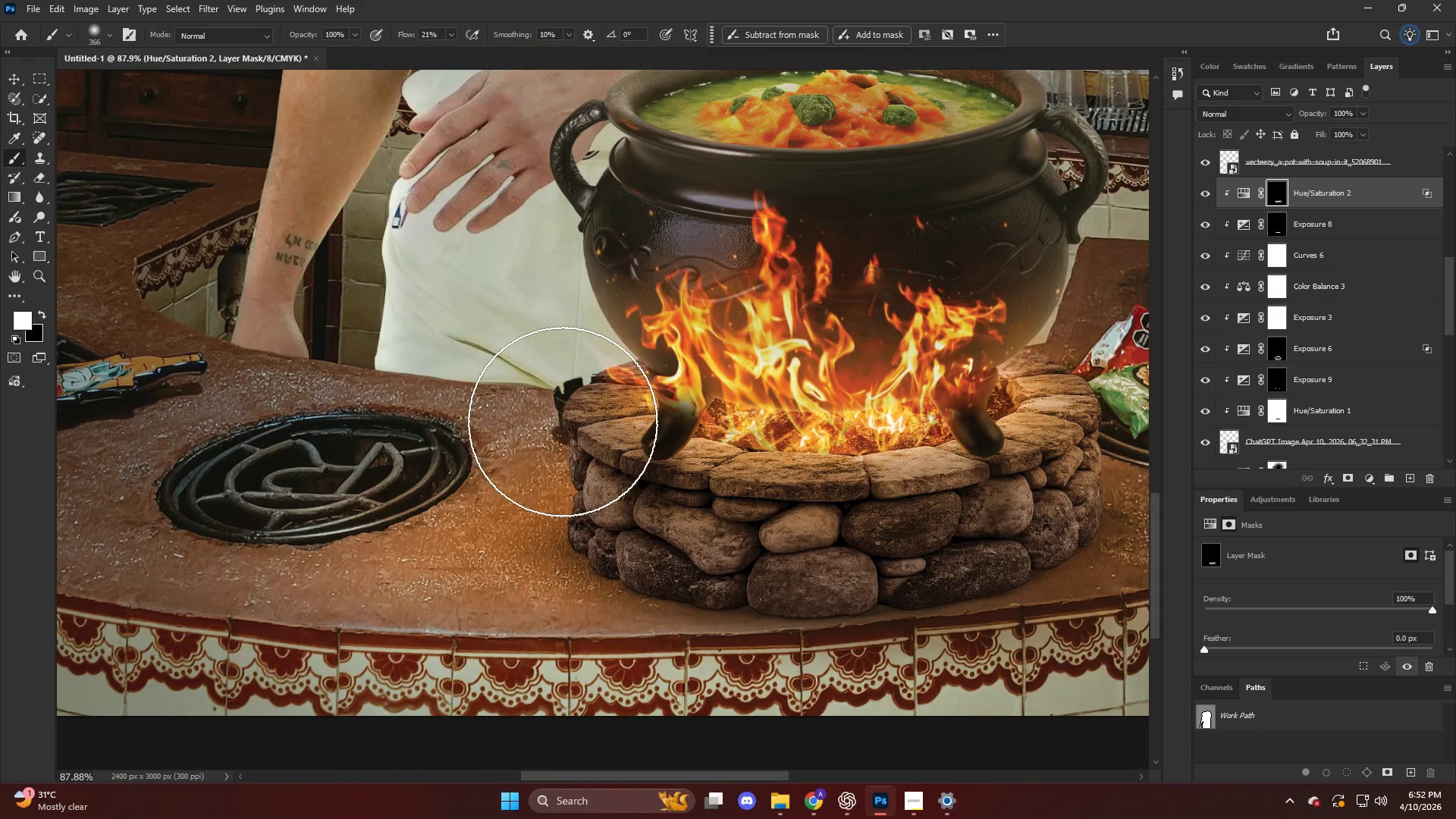 
left_click_drag(start_coordinate=[574, 442], to_coordinate=[533, 493])
 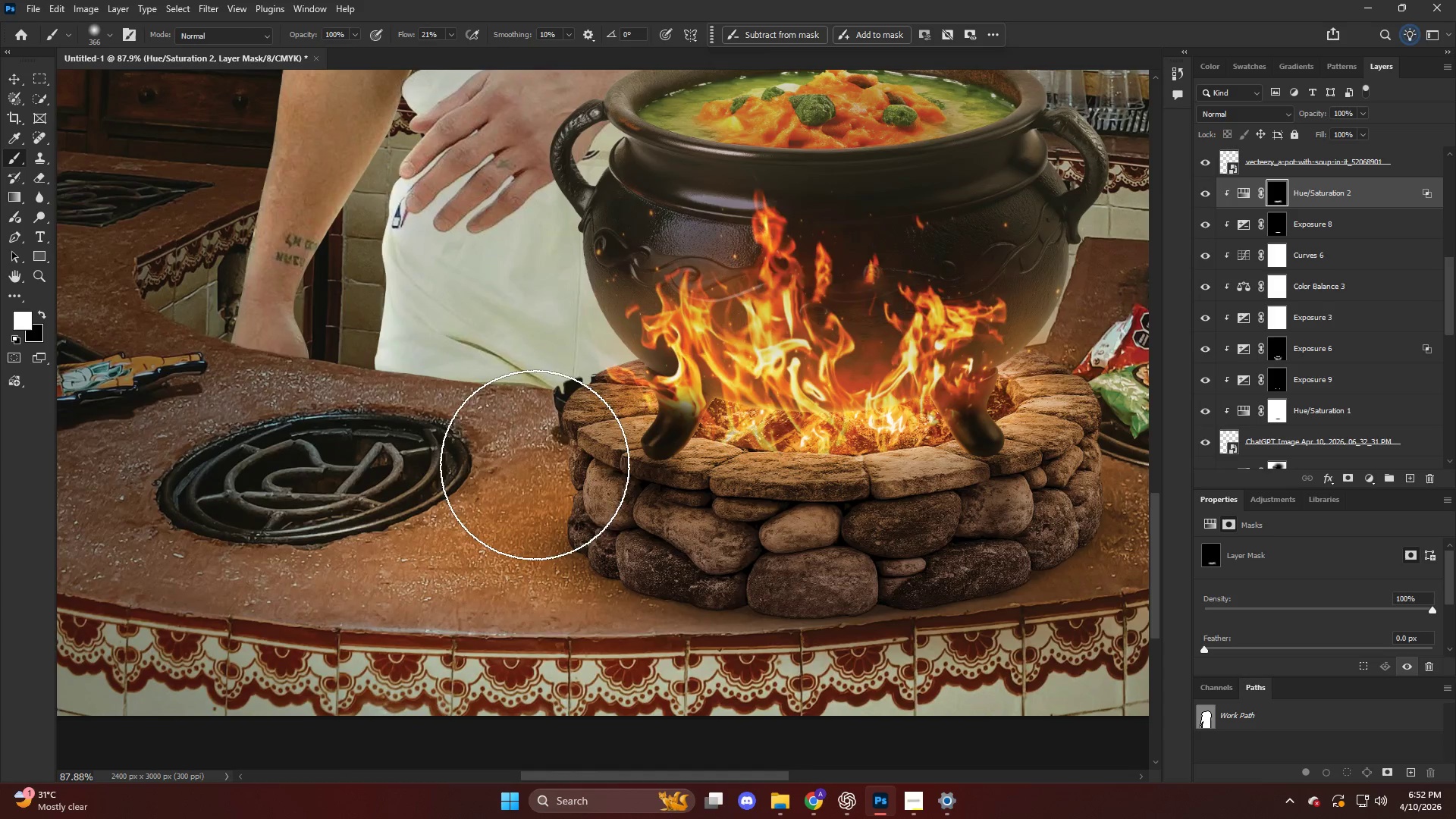 
hold_key(key=AltLeft, duration=0.41)
scroll: coordinate [579, 417], scroll_direction: down, amount: 10.0
 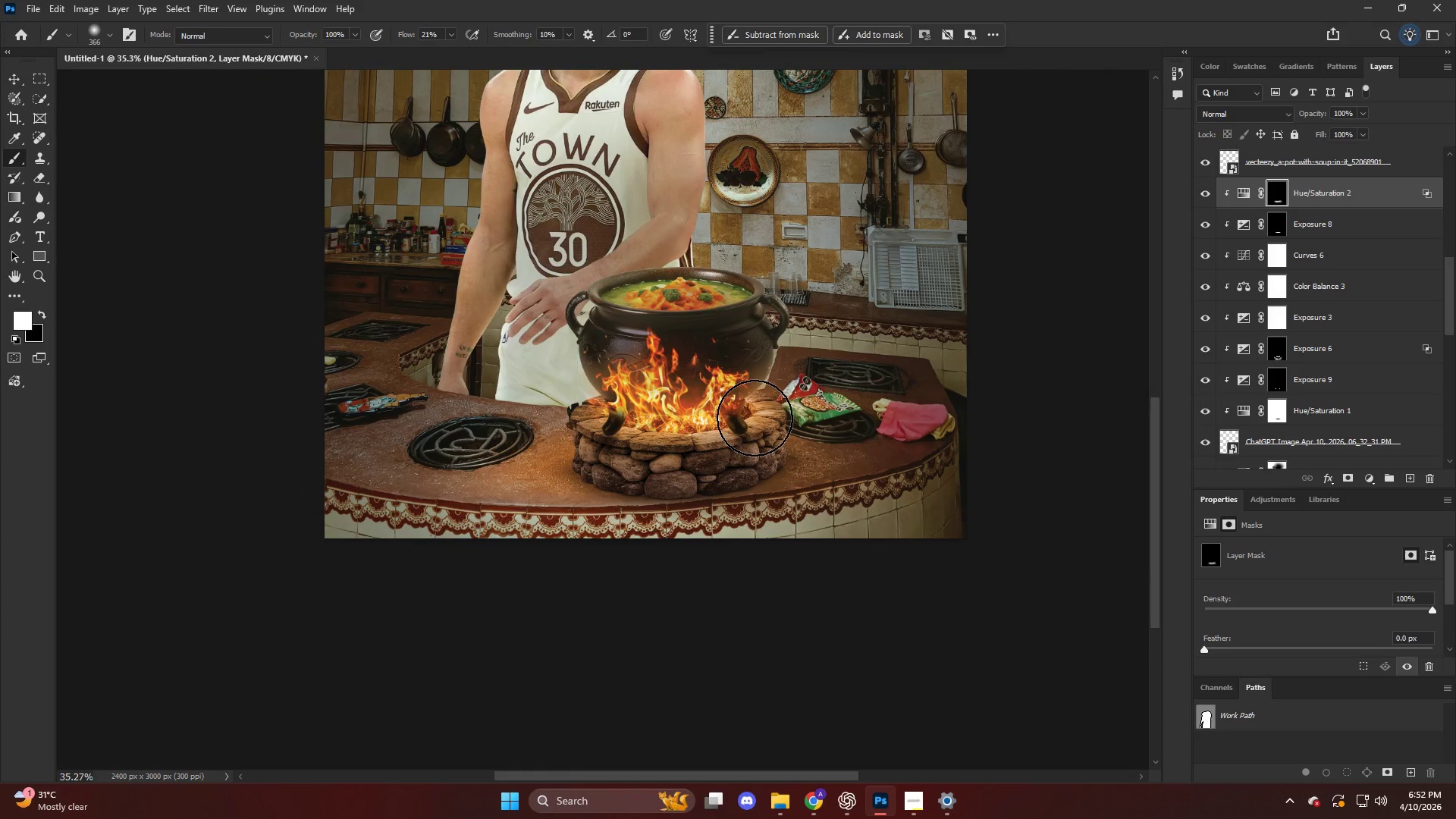 
key(Alt+AltLeft)
 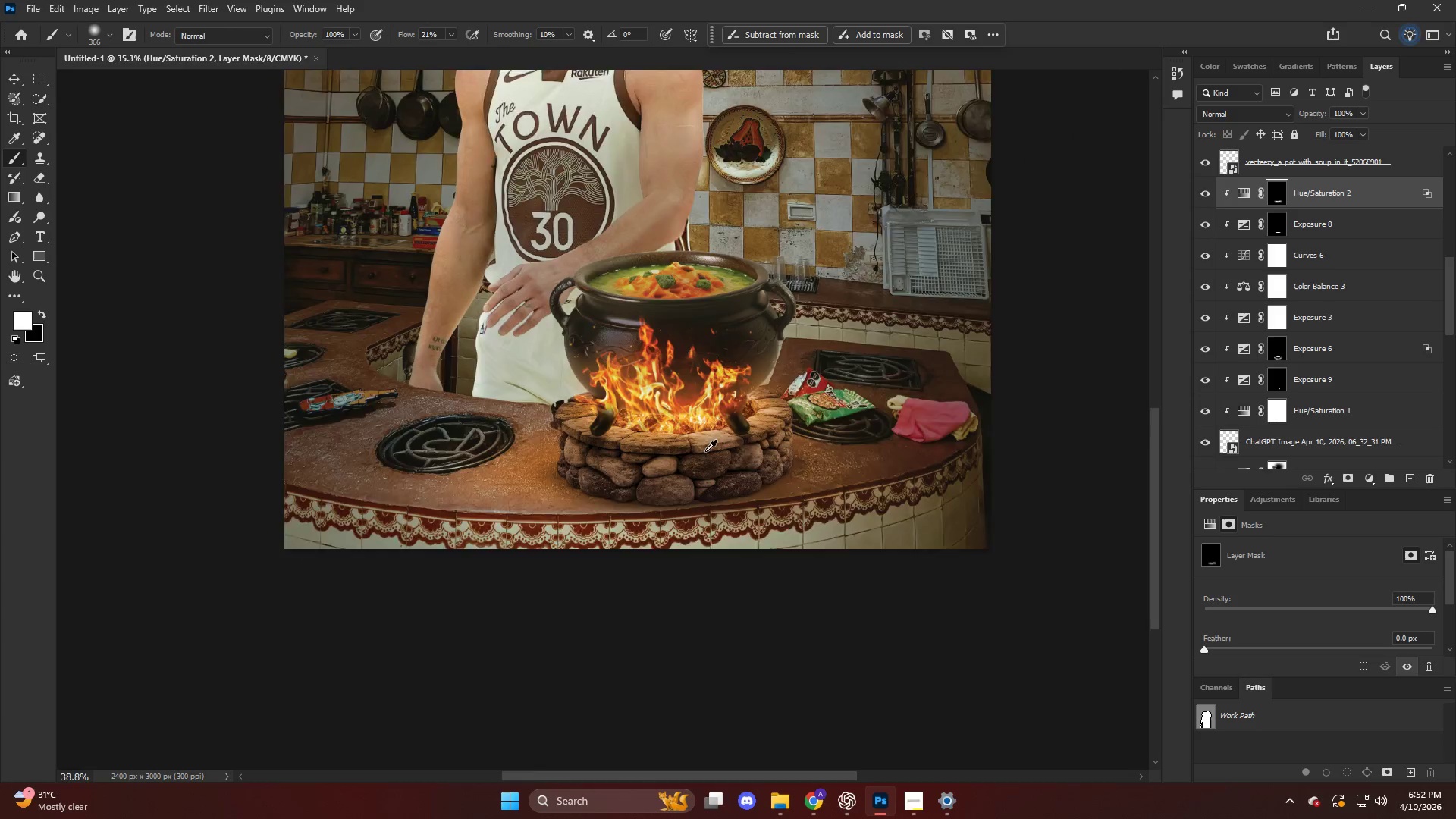 
key(Alt+AltLeft)
 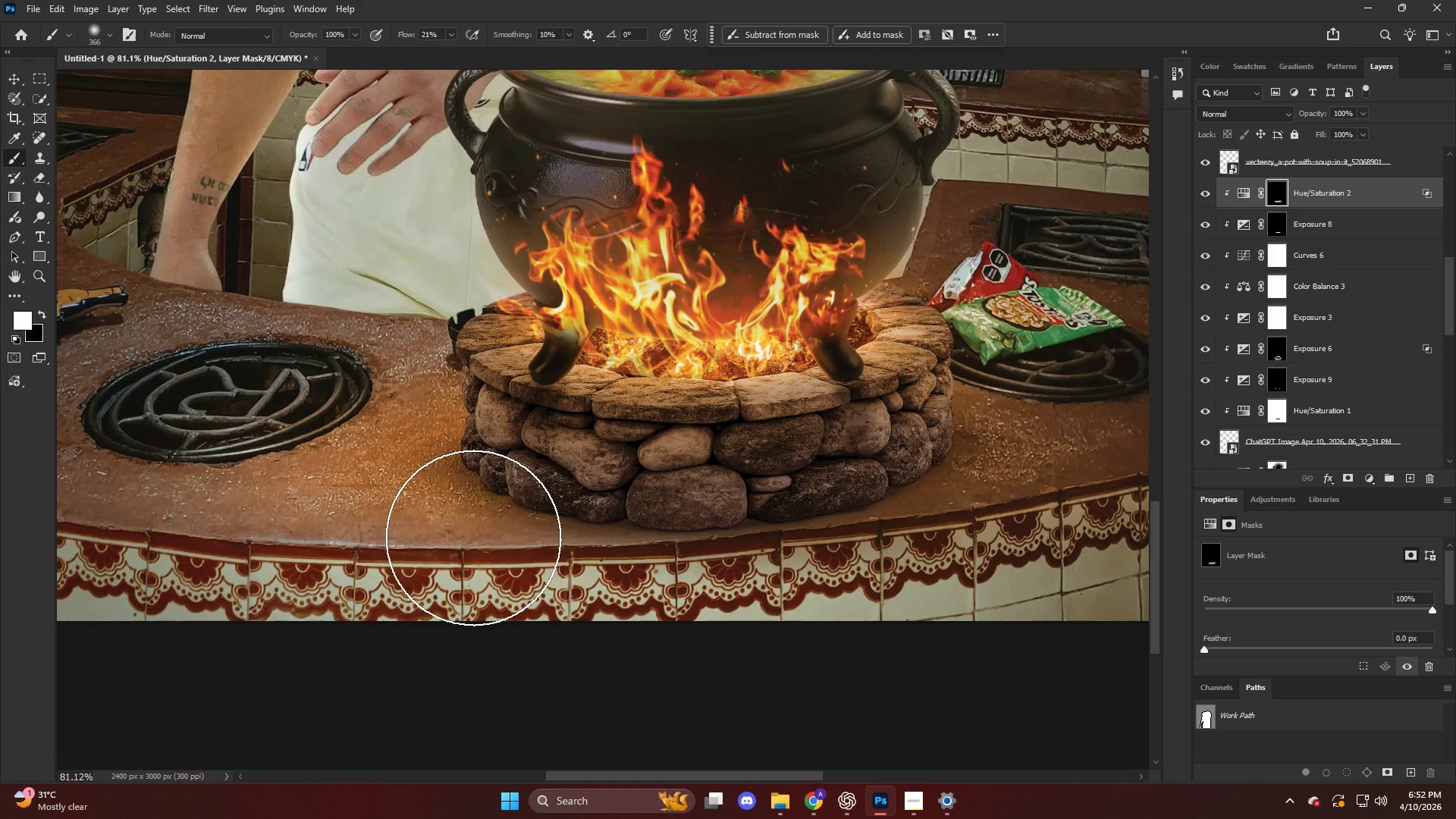 
left_click_drag(start_coordinate=[515, 554], to_coordinate=[1053, 595])
 